 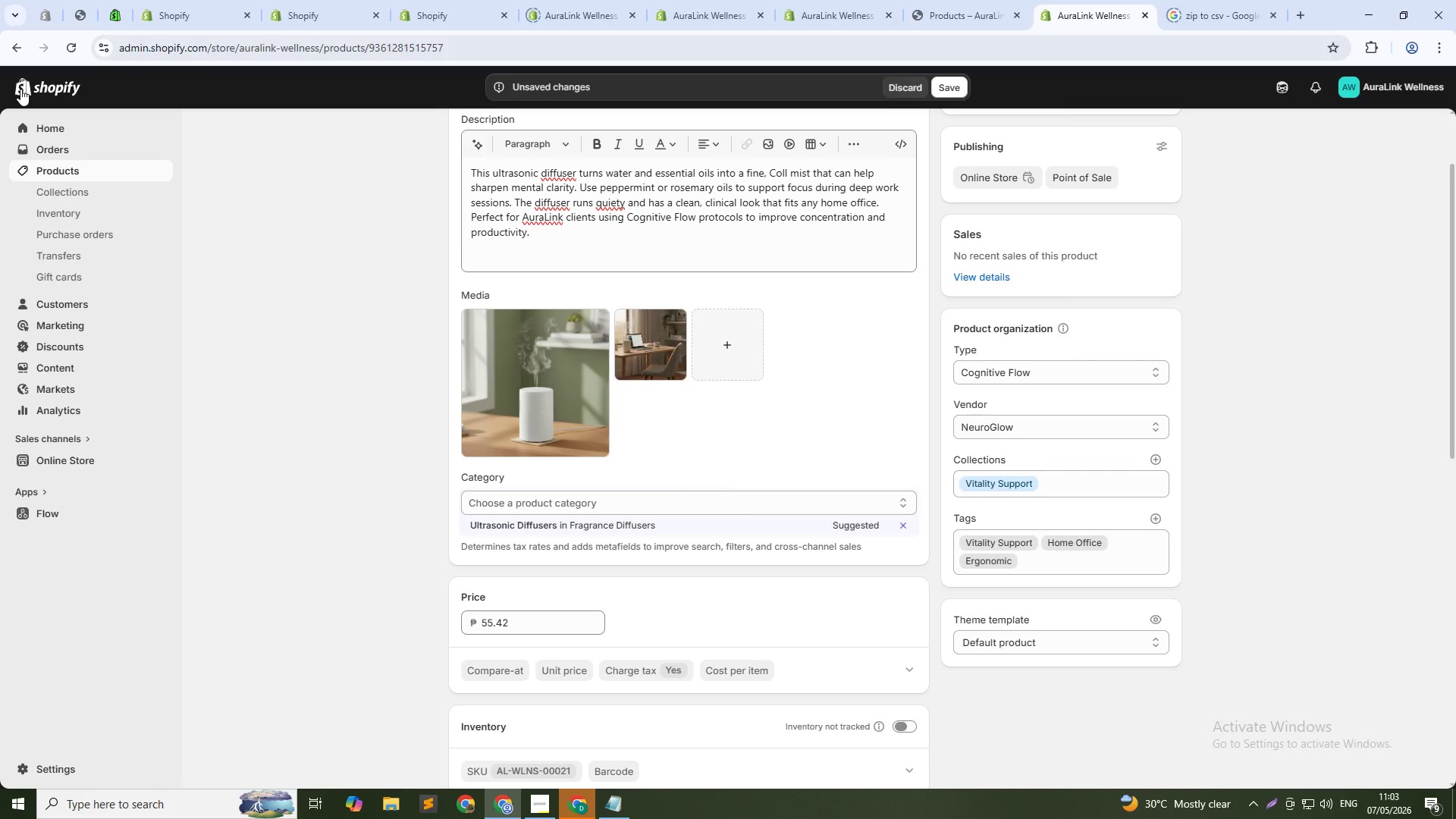 
left_click([958, 89])
 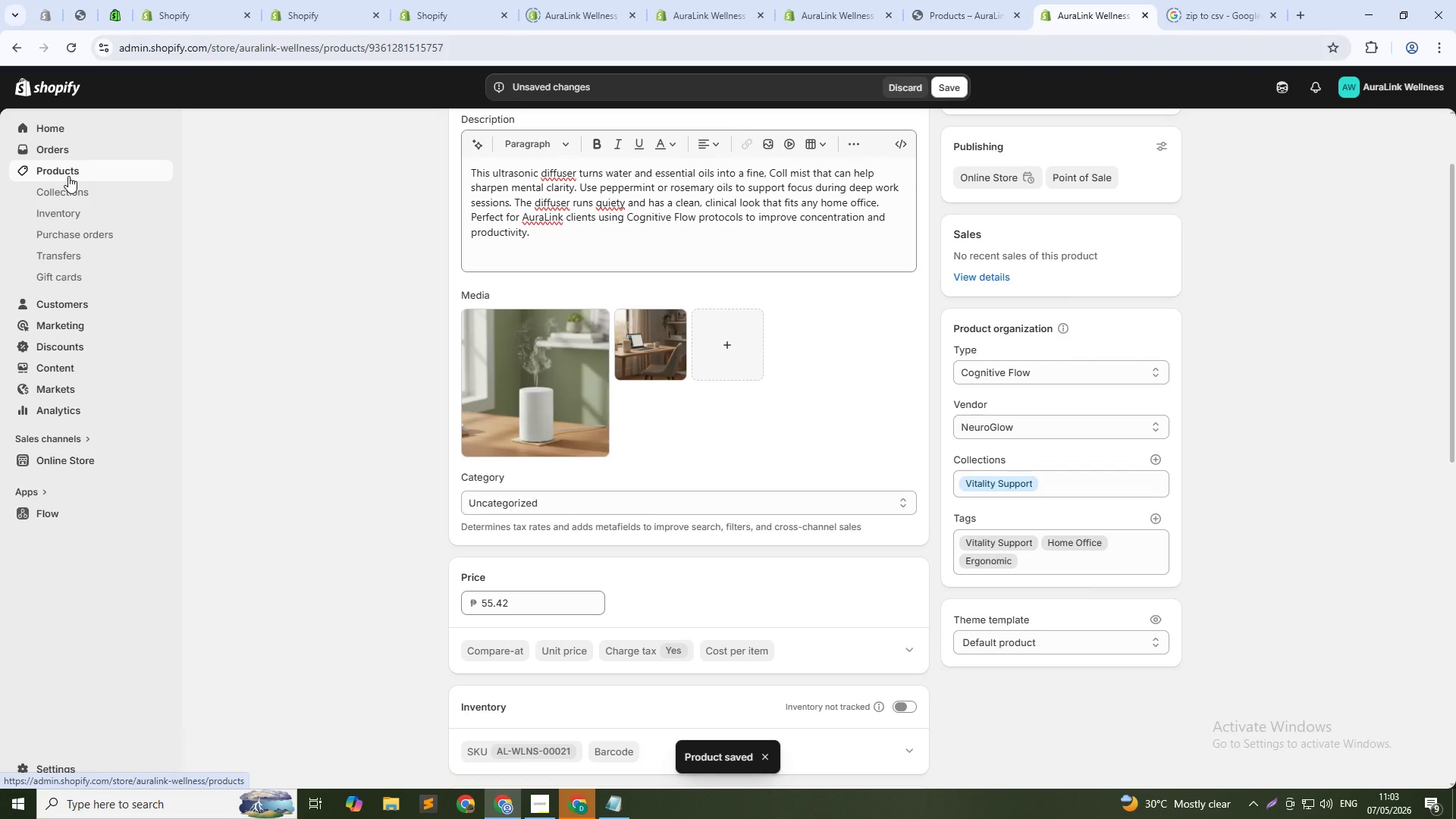 
wait(6.47)
 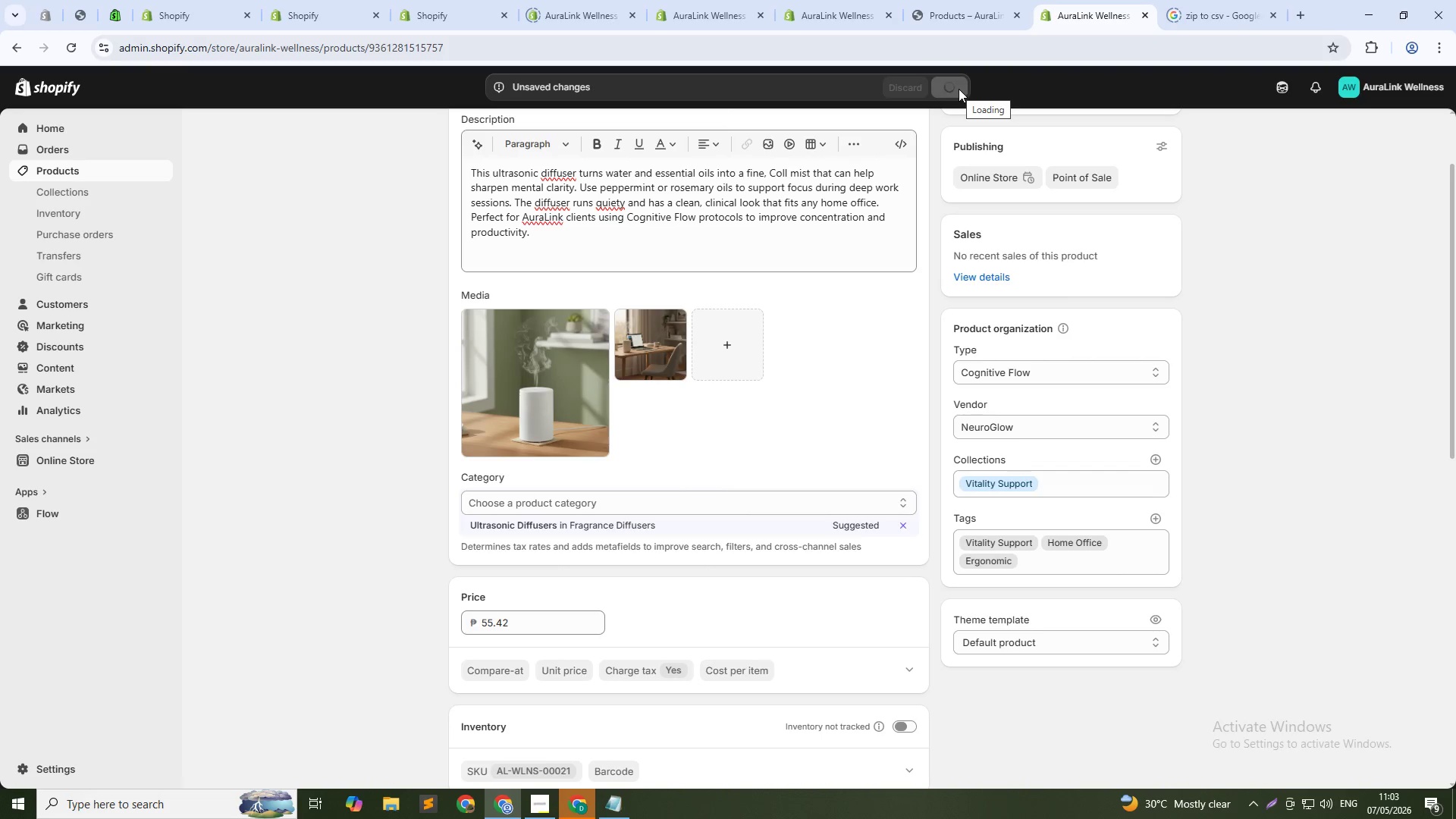 
left_click([67, 171])
 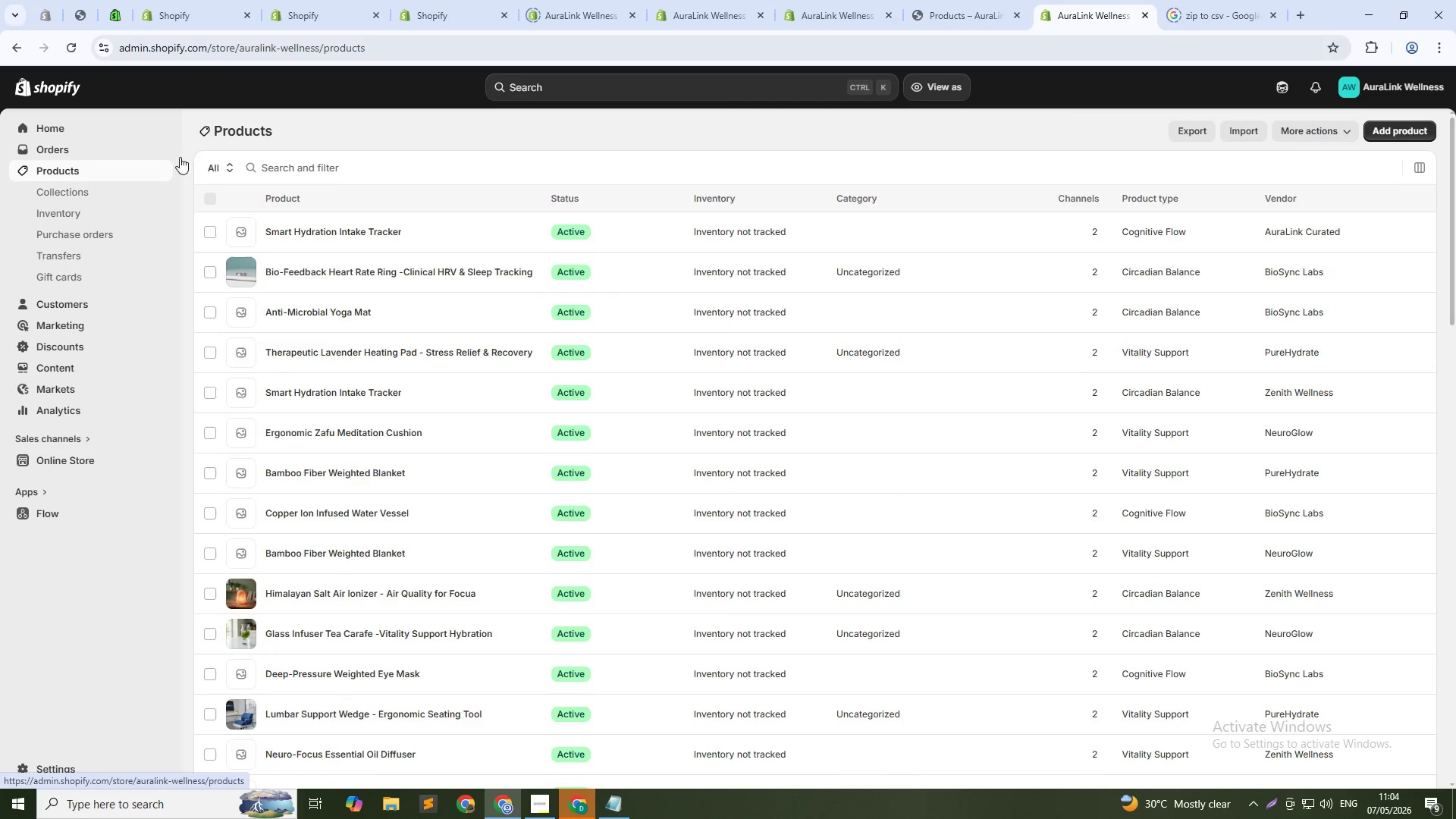 
left_click([290, 171])
 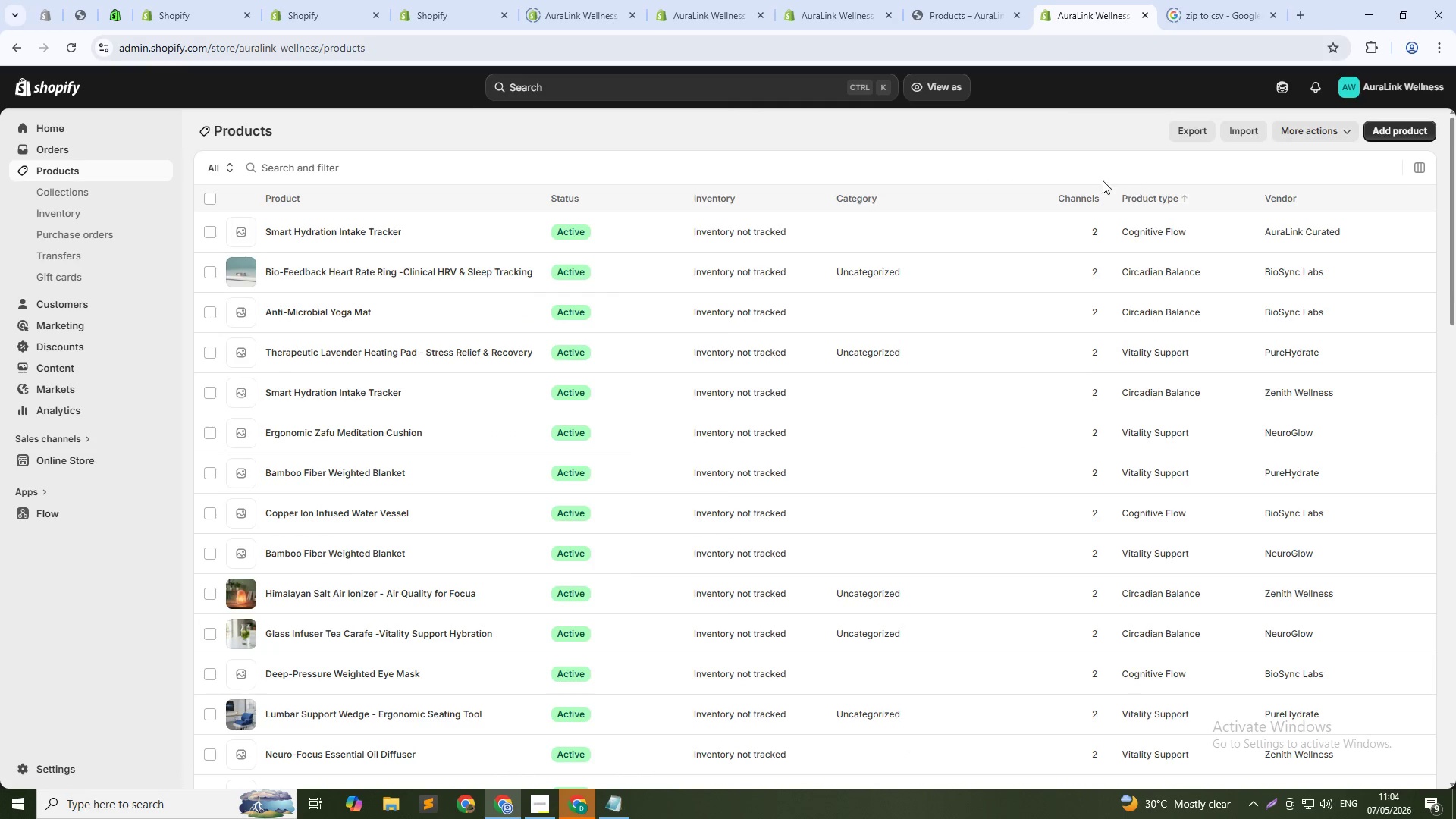 
left_click([1081, 171])
 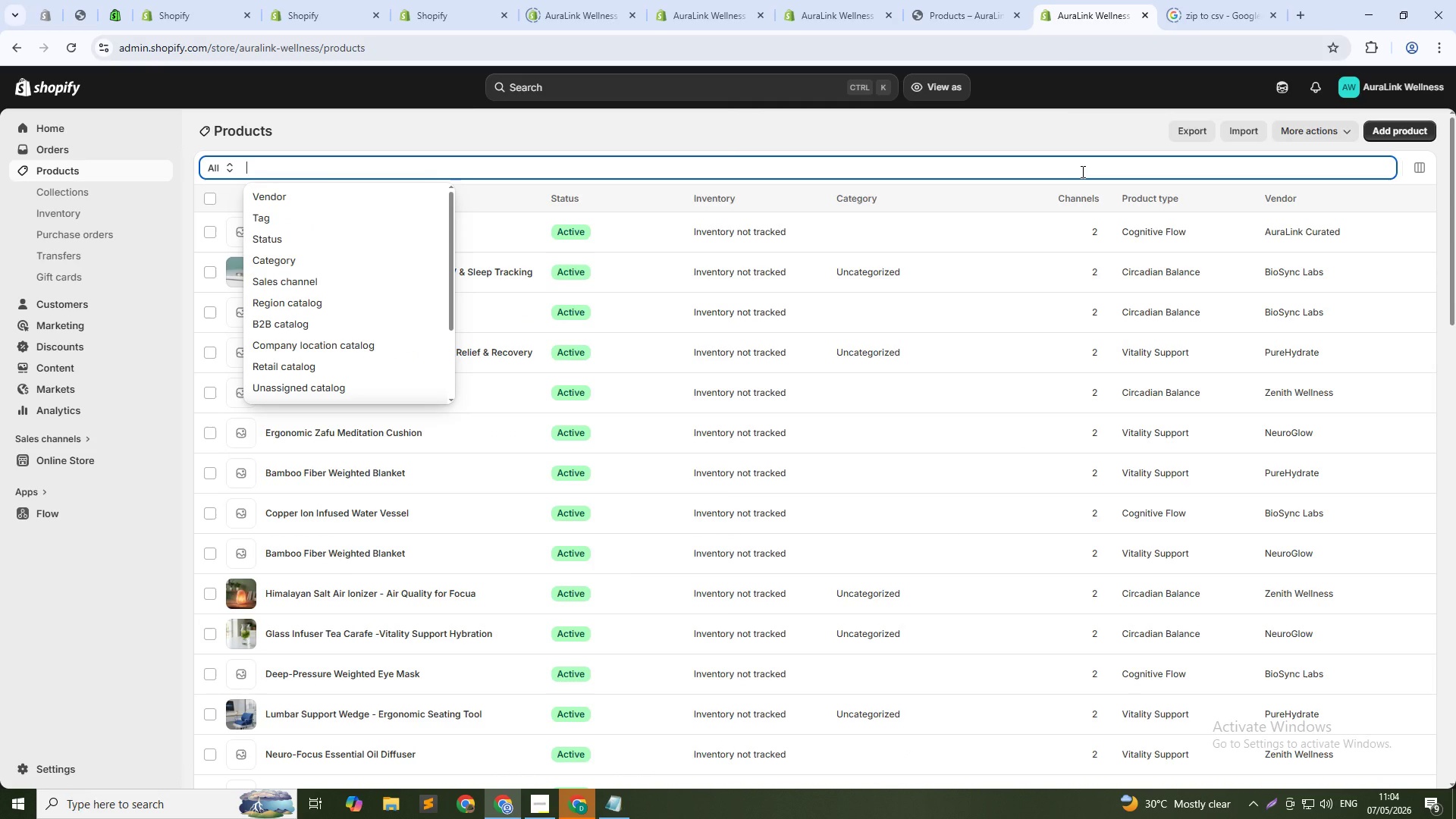 
type(Sur)
key(Backspace)
type(nrise)
 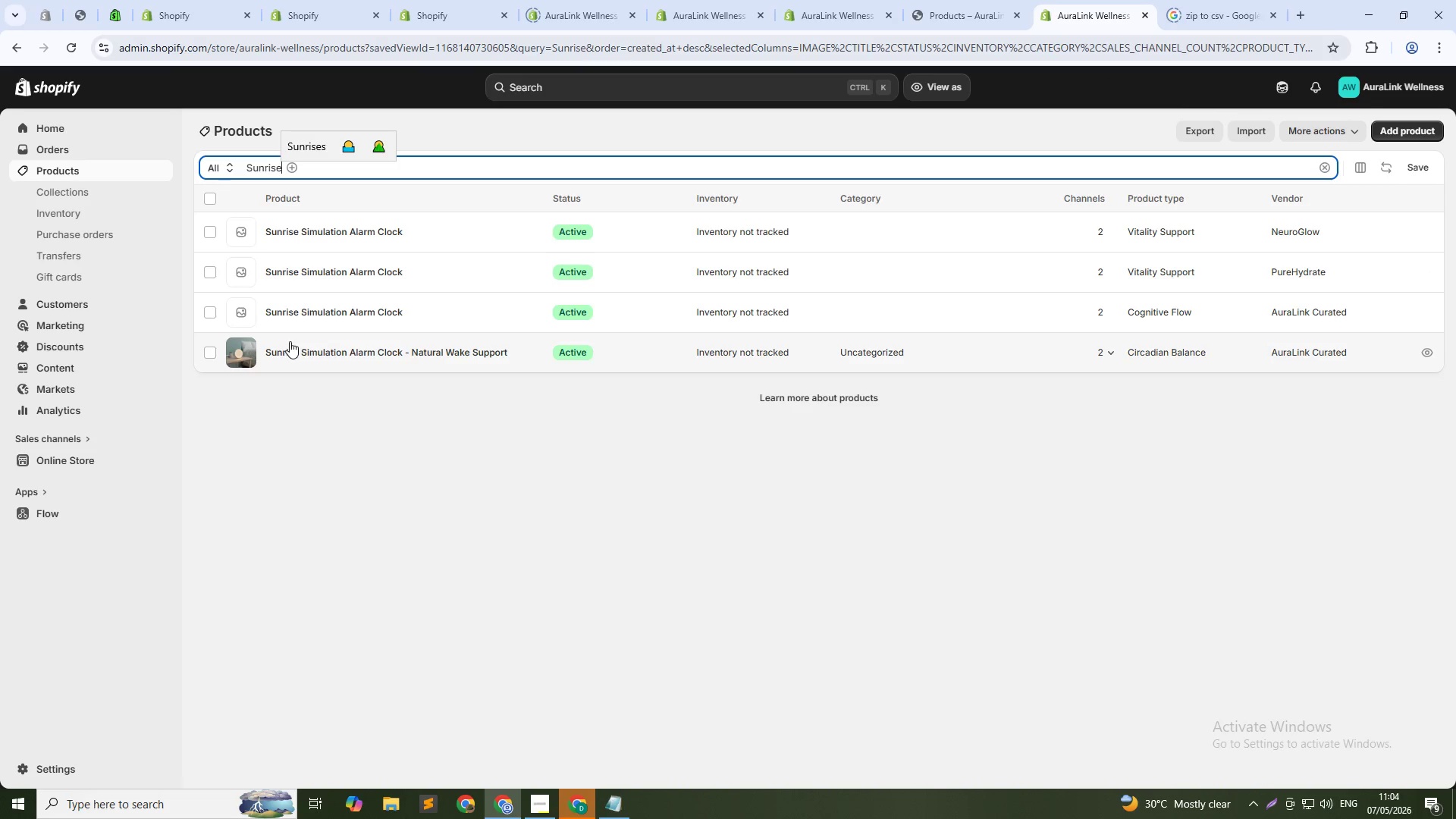 
wait(7.2)
 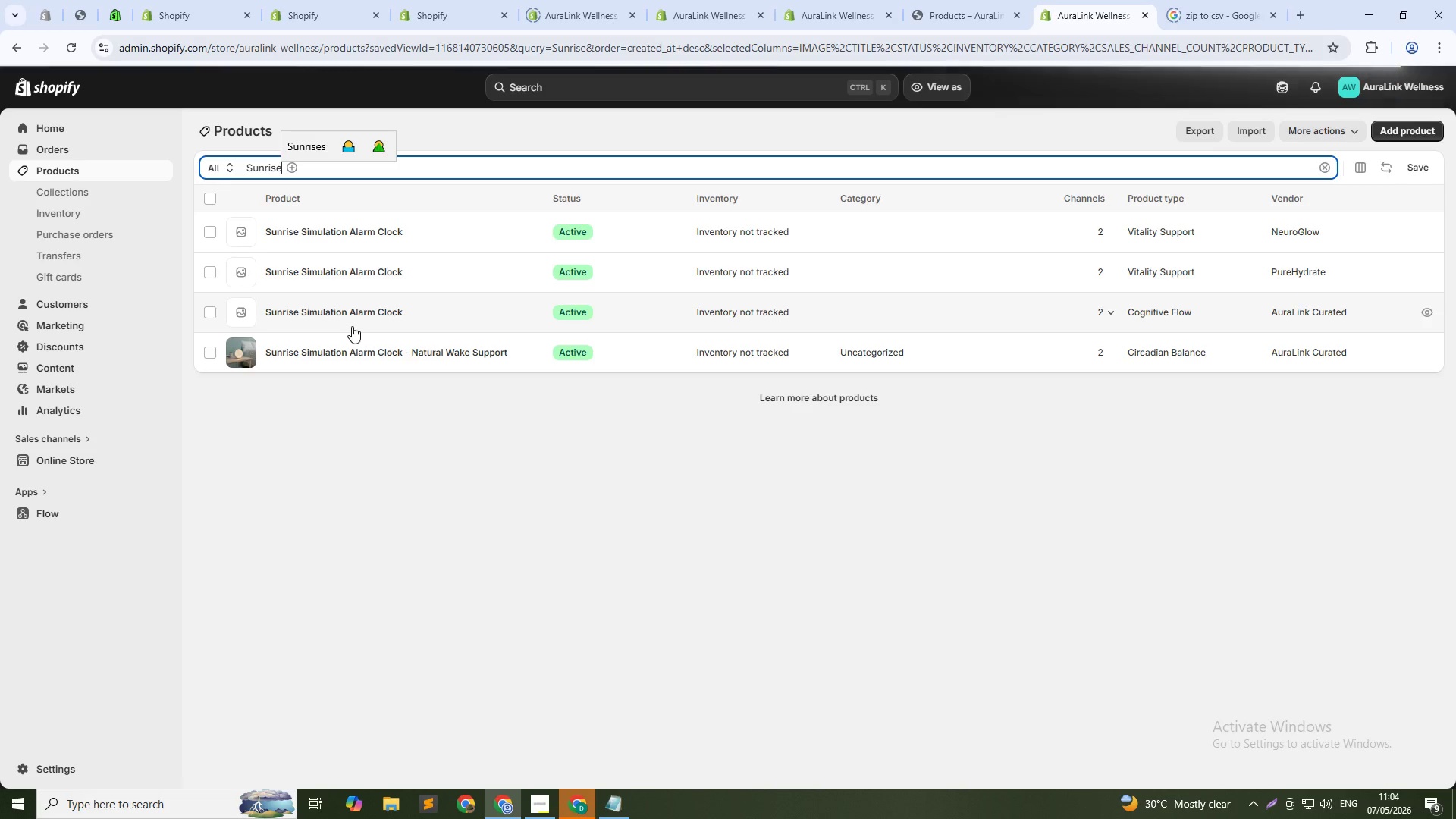 
left_click([312, 311])
 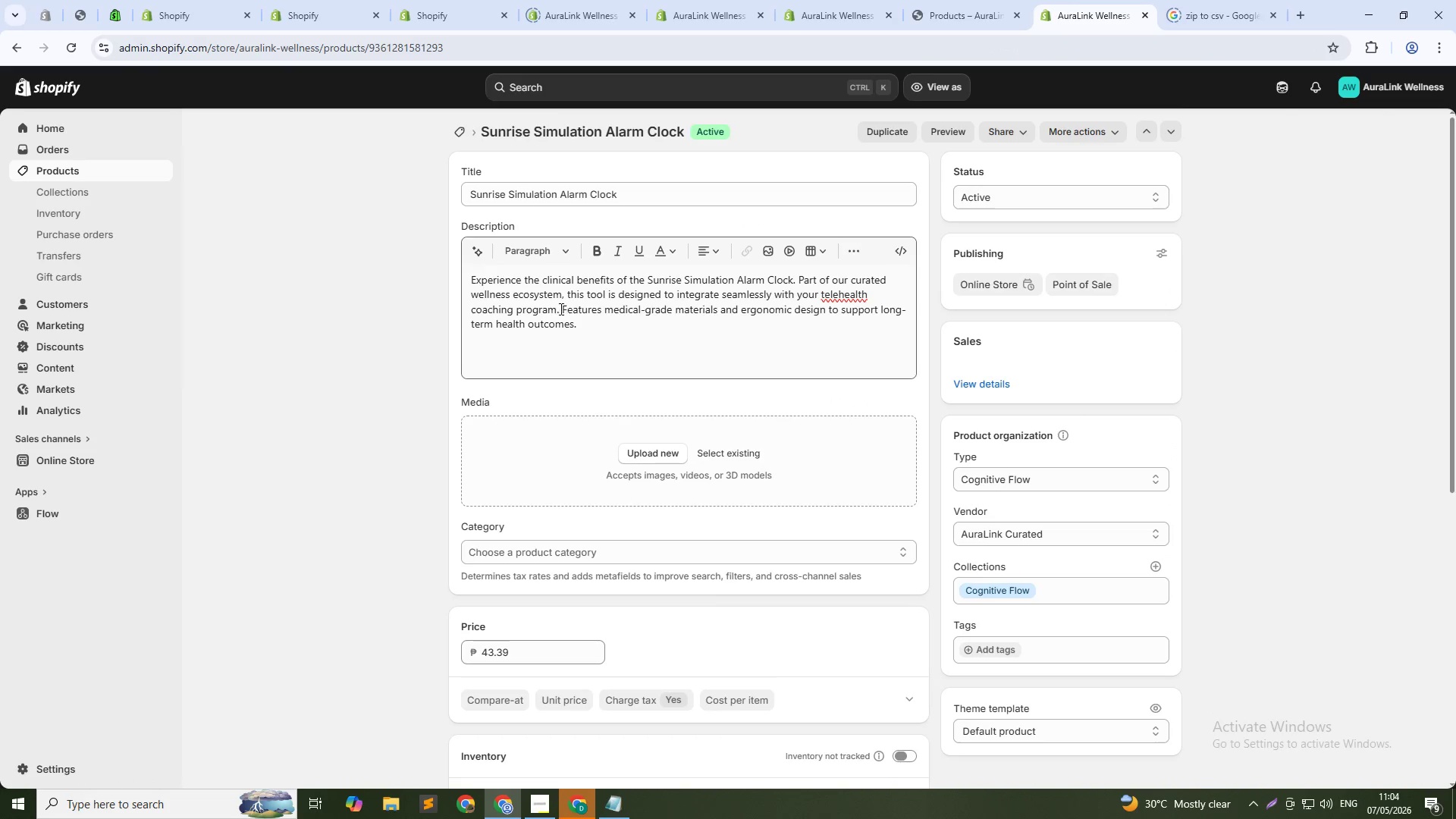 
left_click([539, 188])
 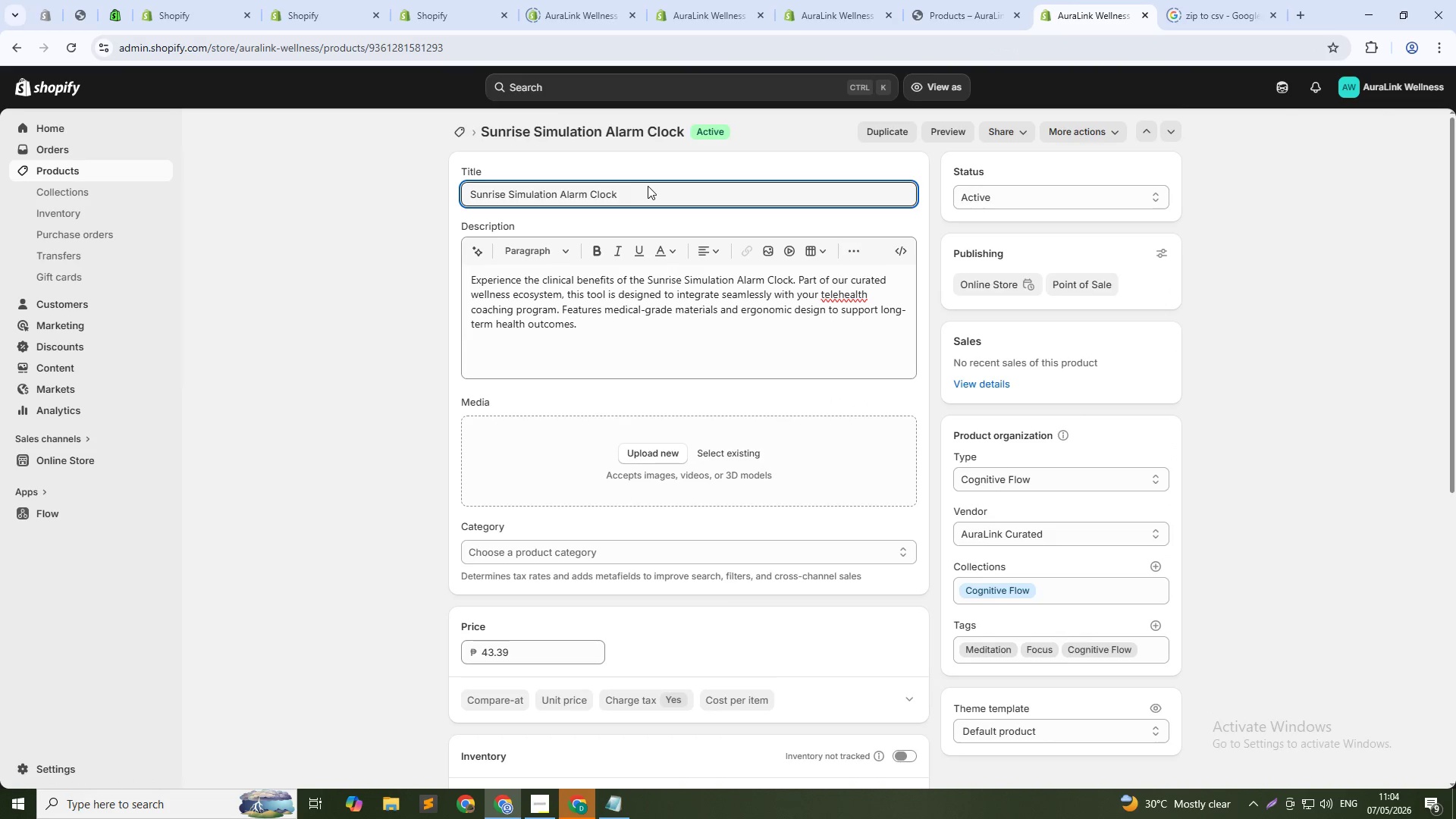 
left_click([648, 186])
 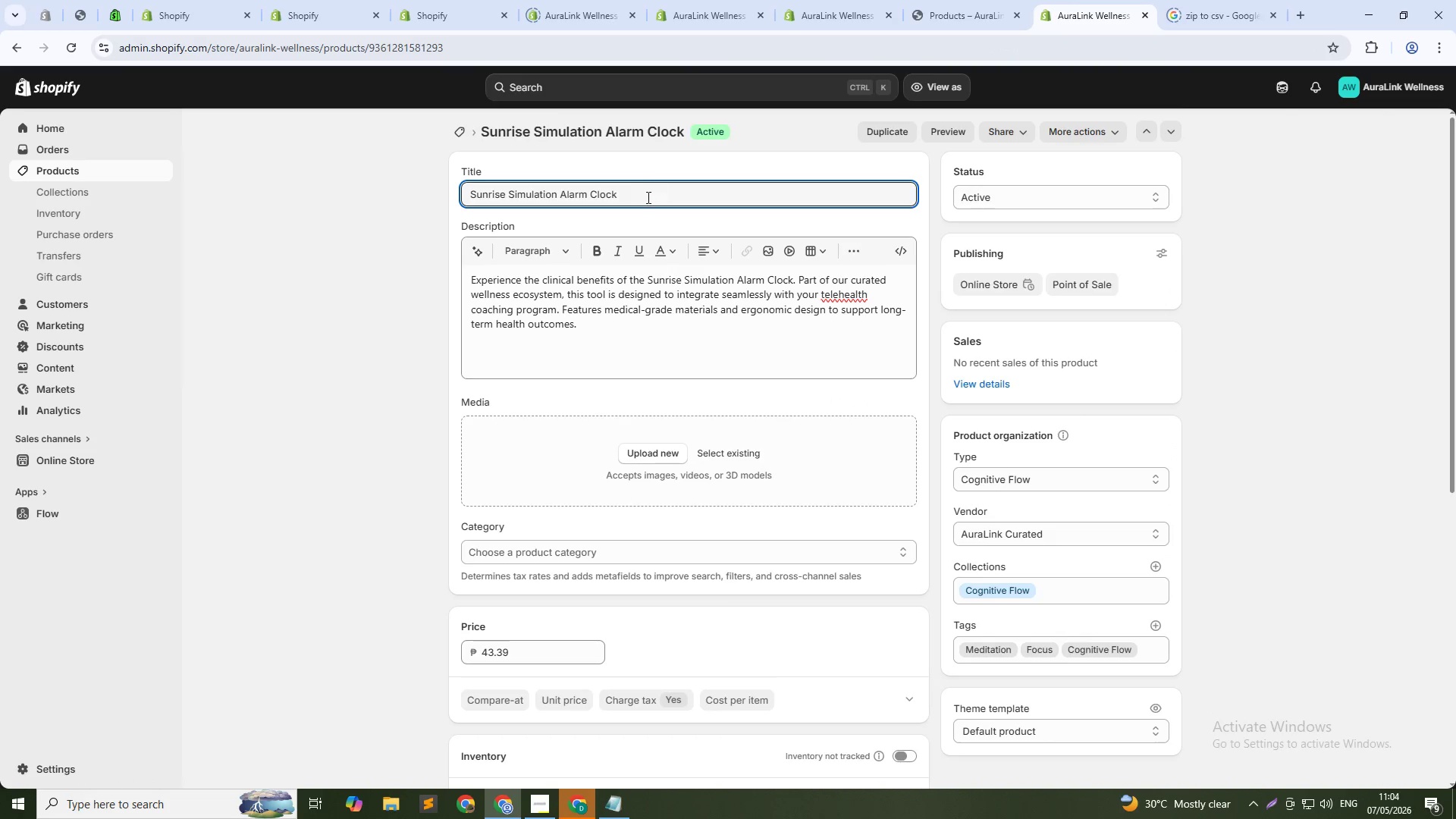 
left_click([647, 197])
 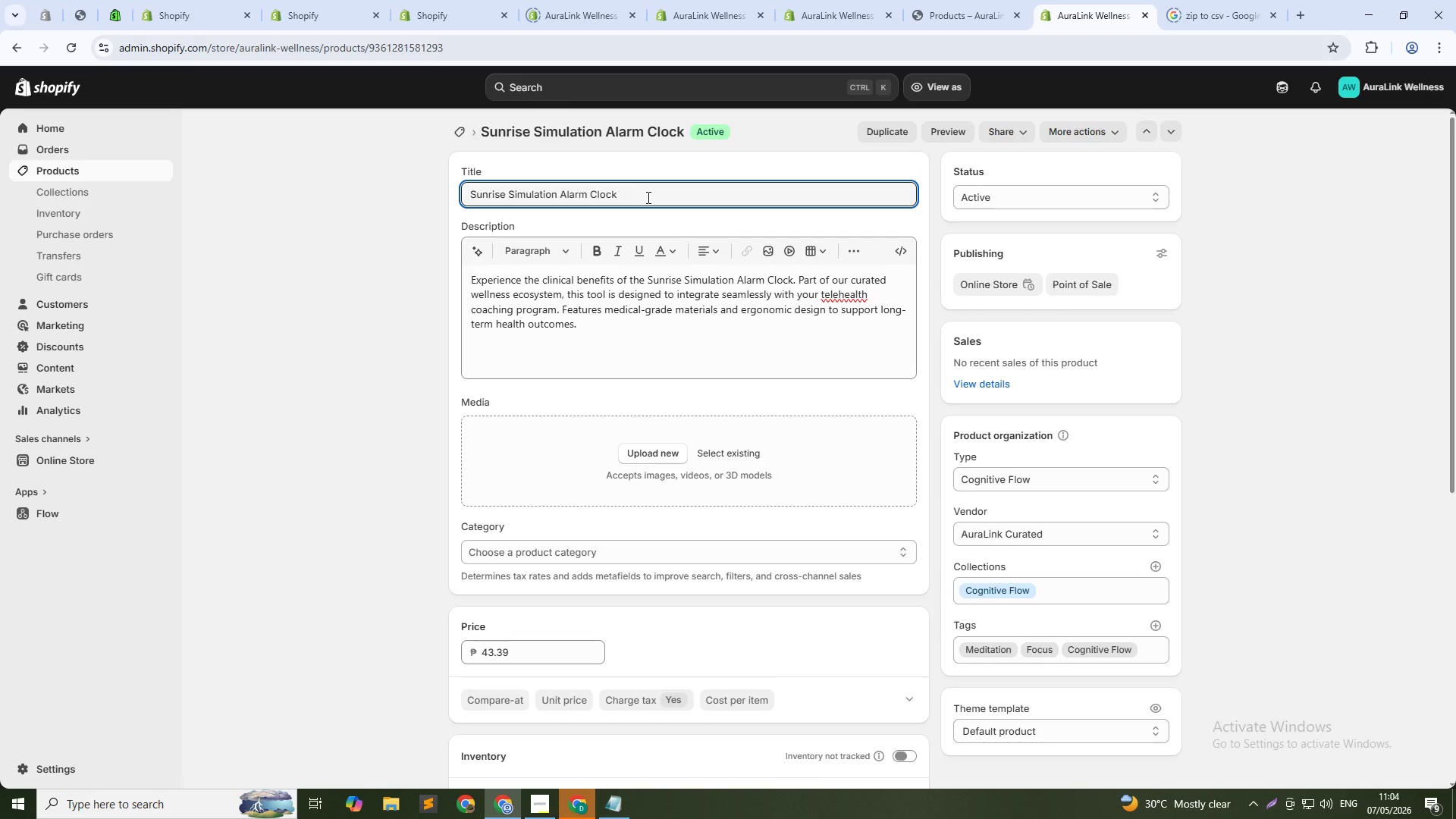 
type( - Natural Wake Support)
 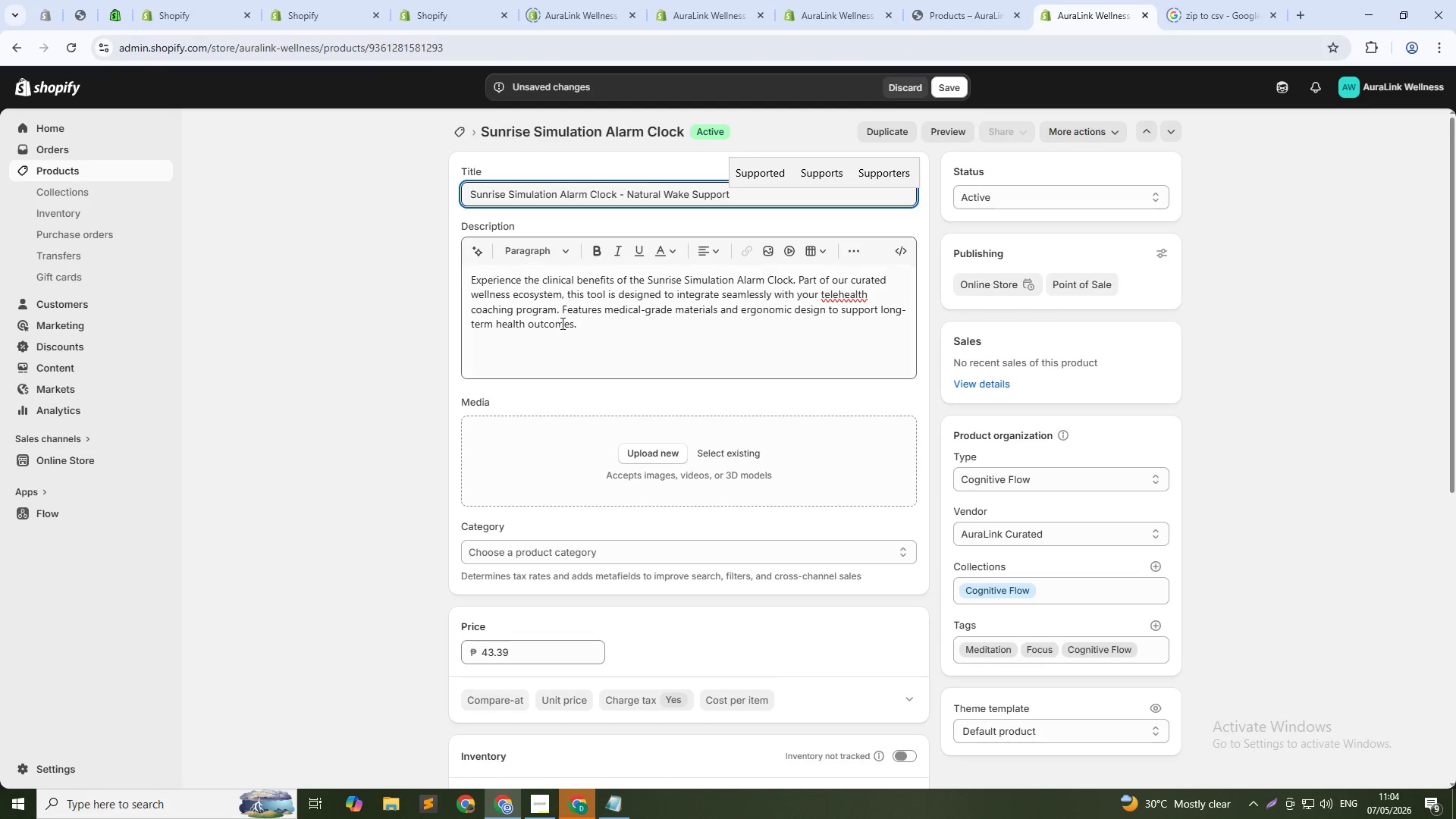 
left_click([554, 322])
 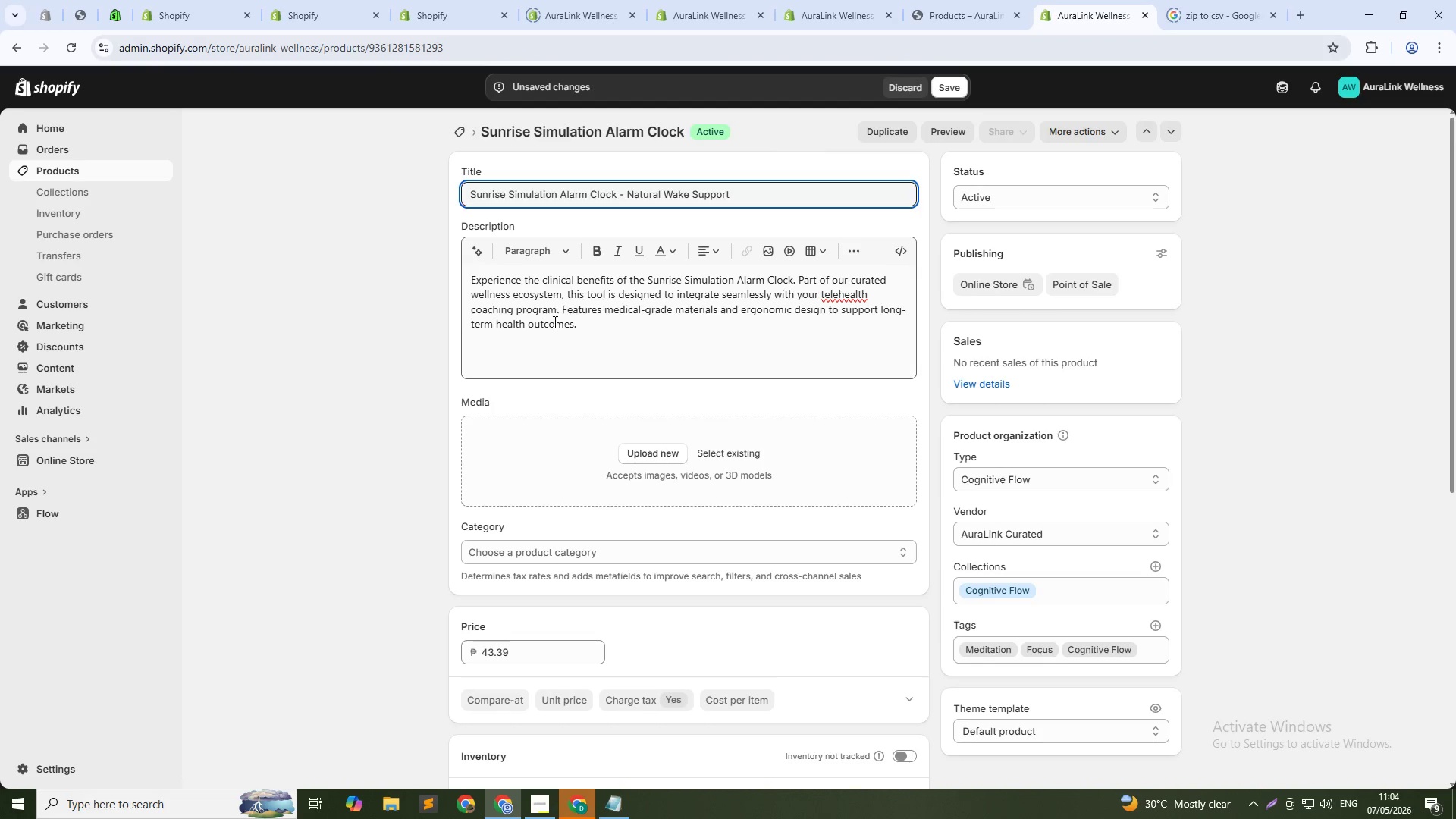 
key(Control+ControlLeft)
 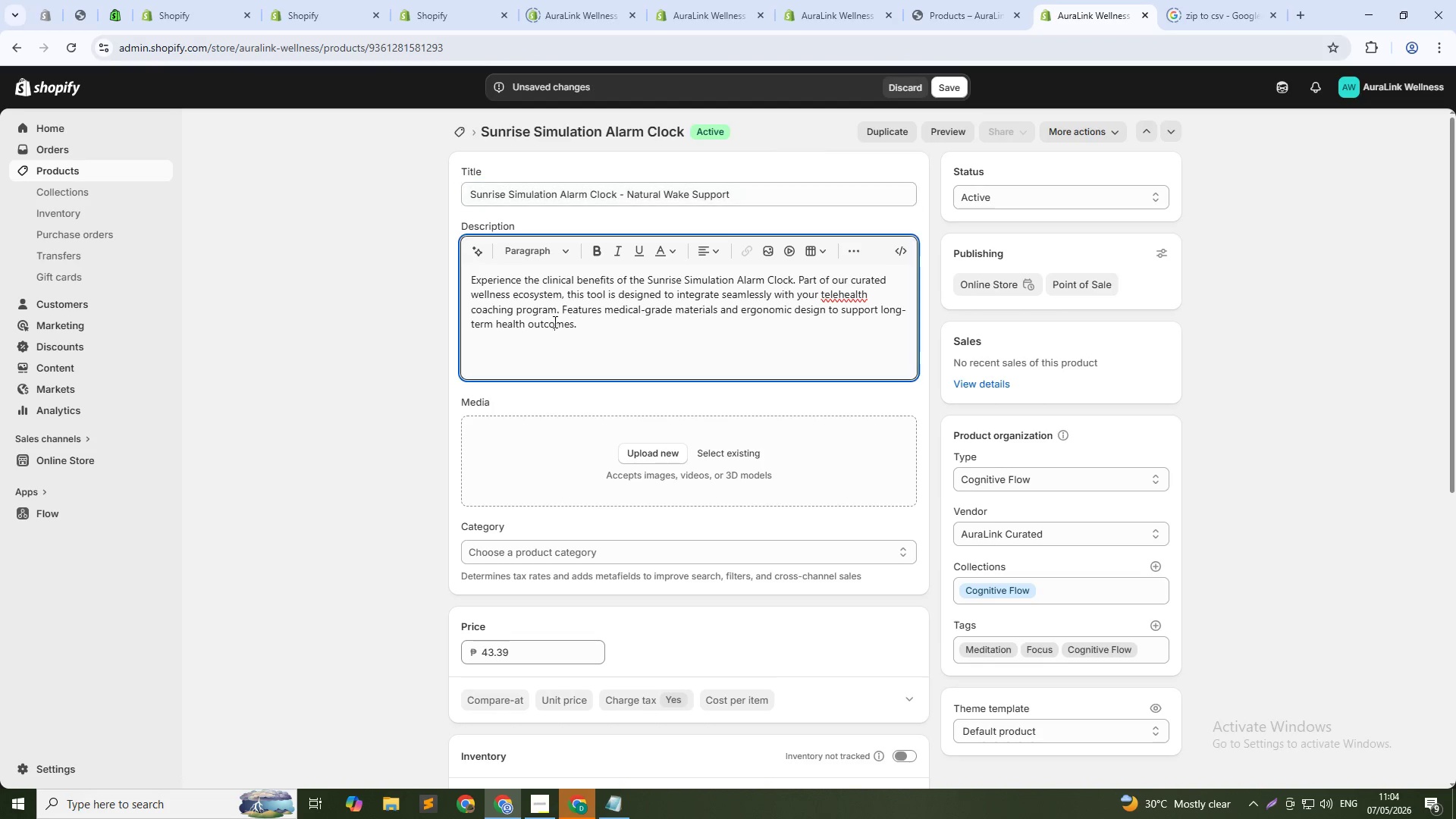 
key(Control+A)
 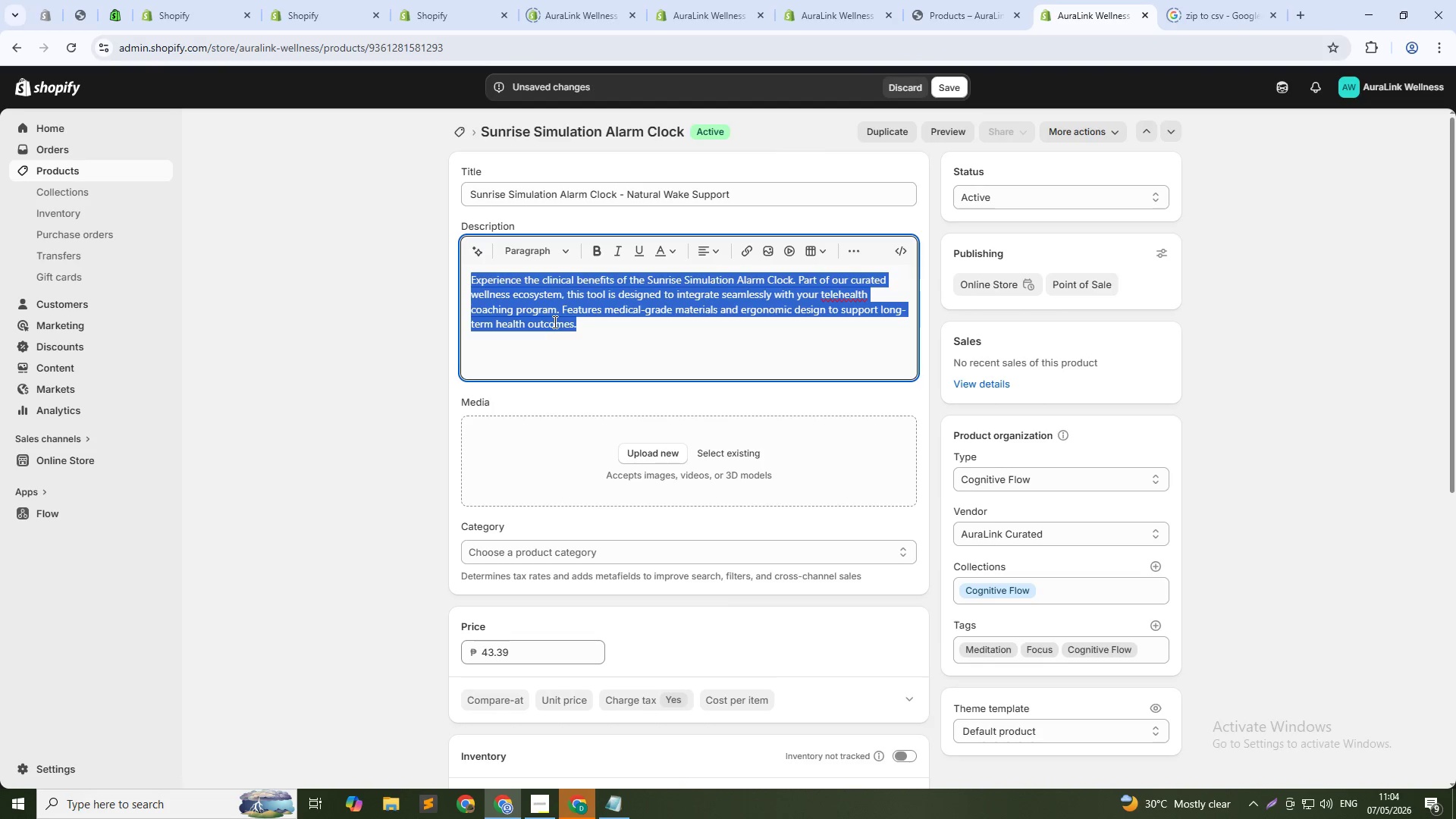 
key(Backspace)
type(This sunris)
key(Backspace)
key(Backspace)
key(Backspace)
type(rise ale)
key(Backspace)
type(arm clock uses gentle light to wake you natu)
 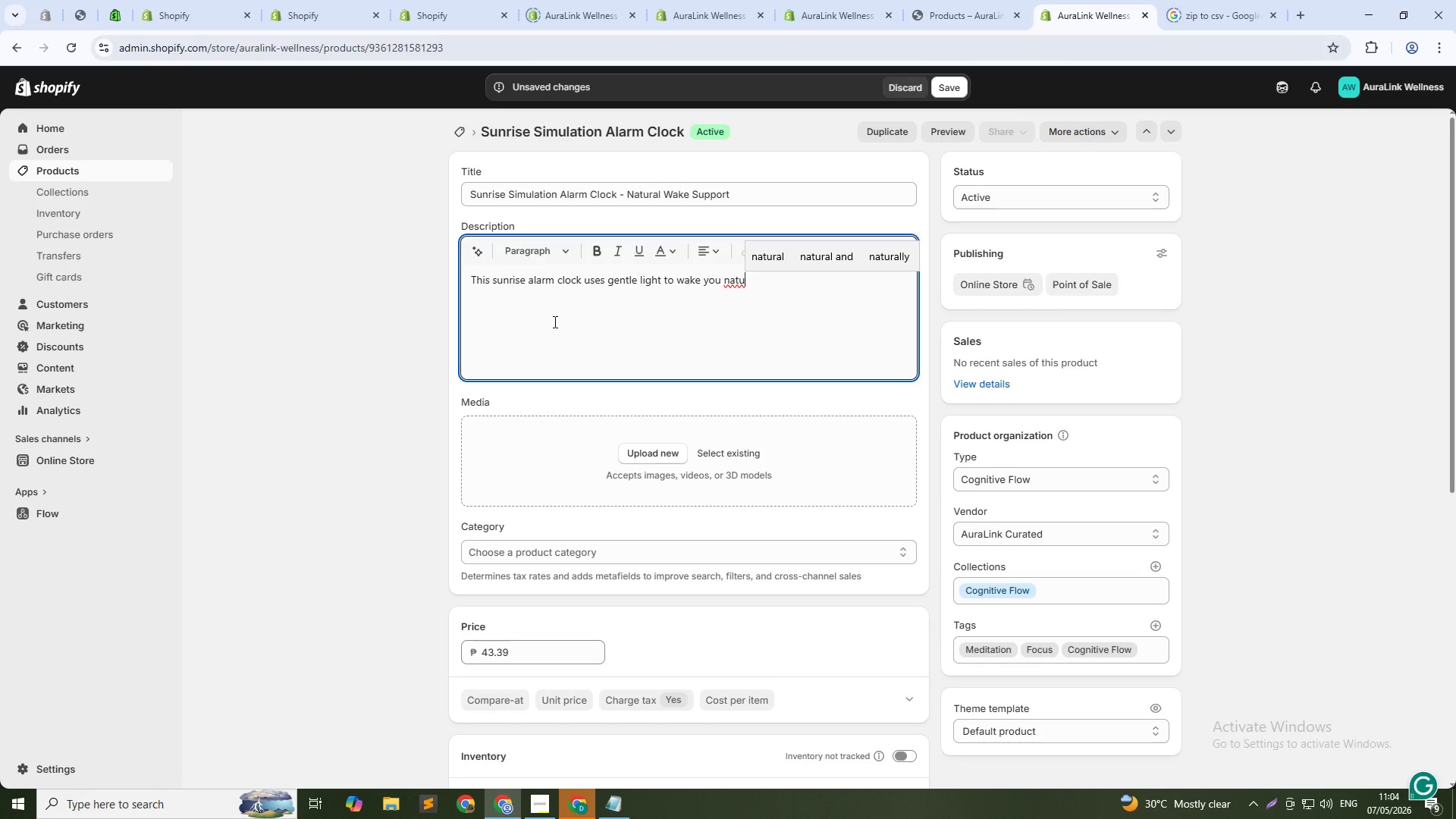 
scroll: coordinate [554, 322], scroll_direction: up, amount: 1.0
 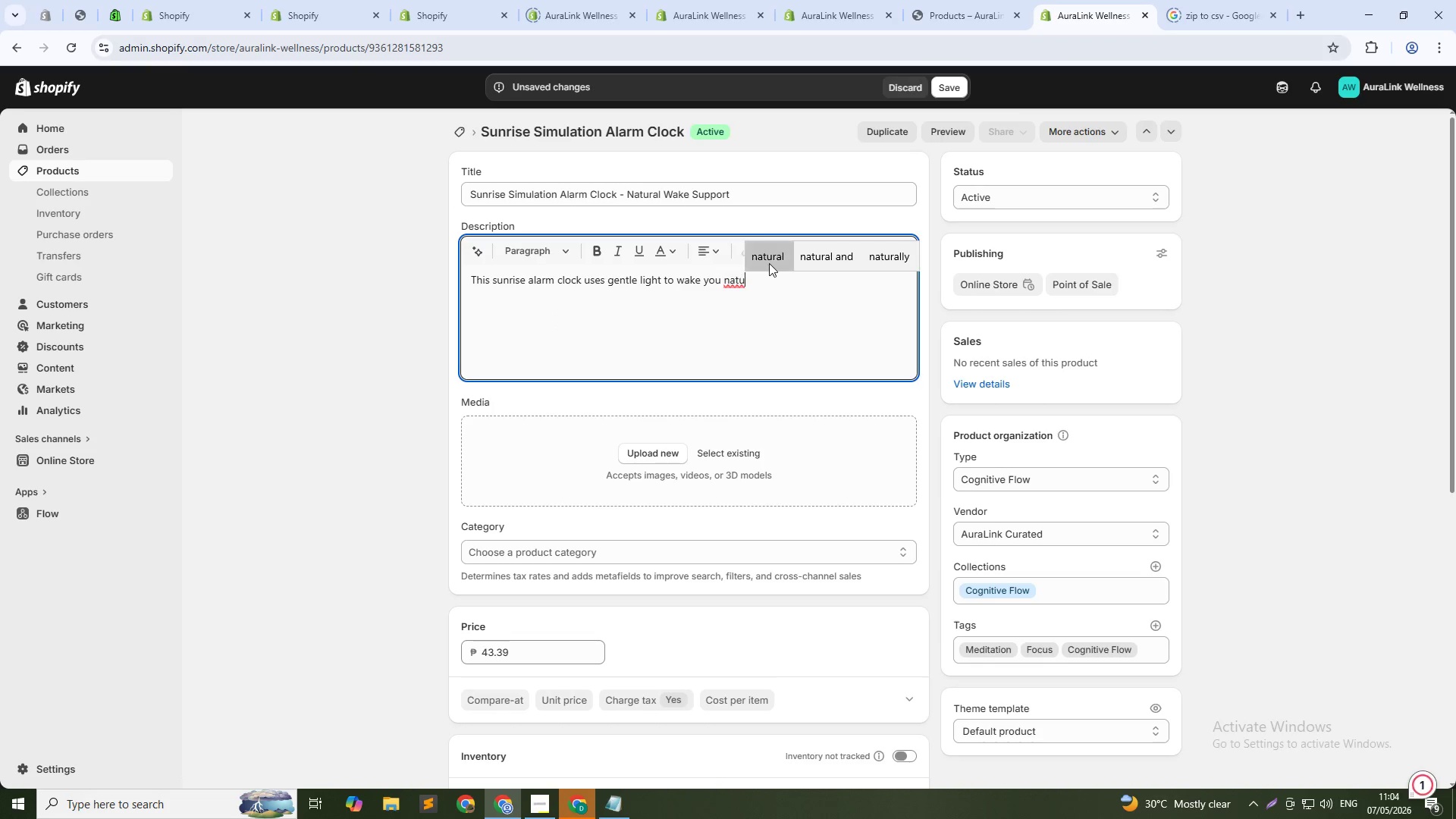 
left_click([769, 263])
 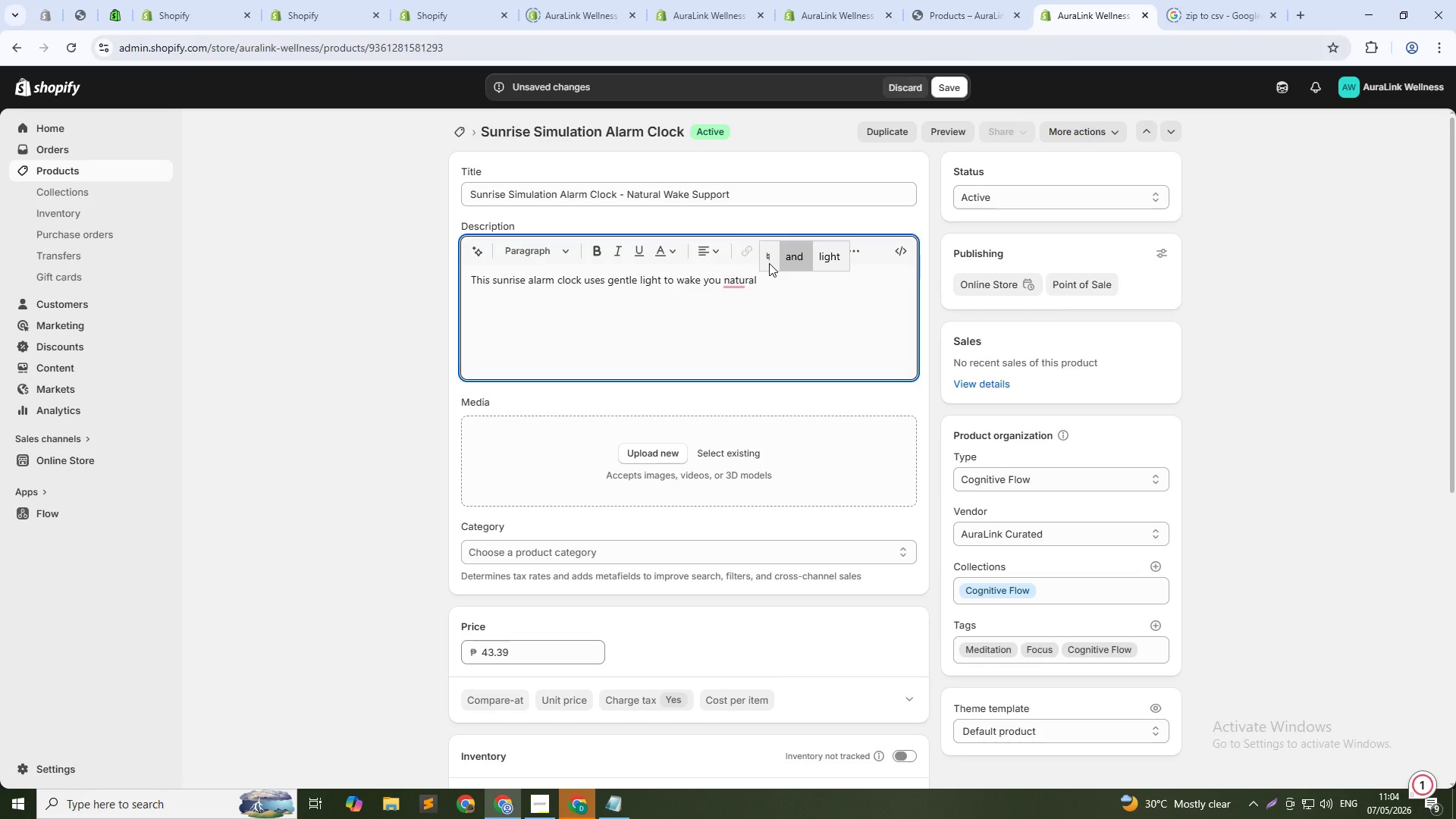 
key(Backspace)
type(ly. The grady)
key(Backspace)
type(ually brightei)
key(Backspace)
type(ning light helps stablize your cortisol awakening light helps stabi)
 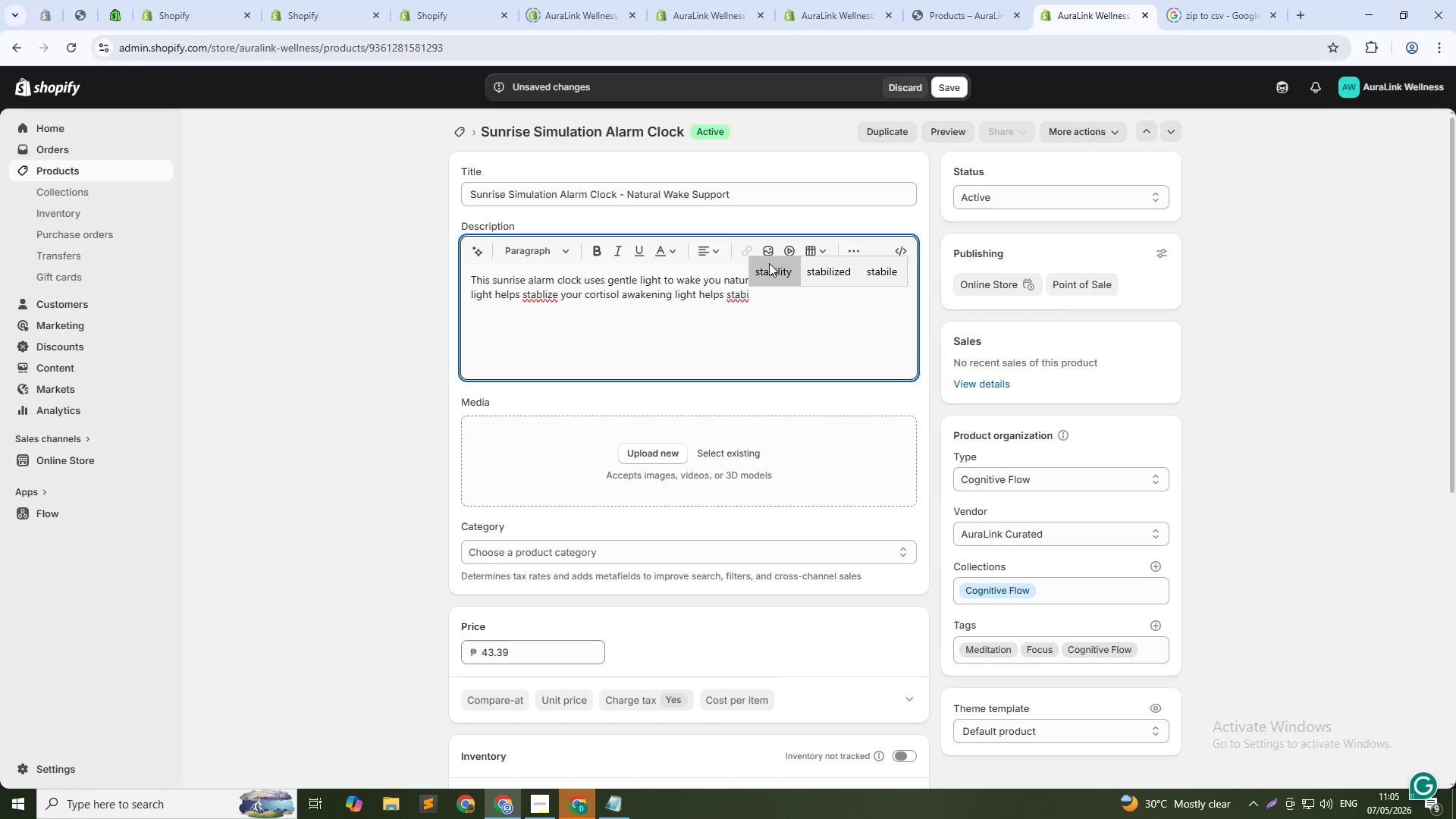 
type(lize your cortisol s)
key(Backspace)
type(awakening response for more consistent daytime )
 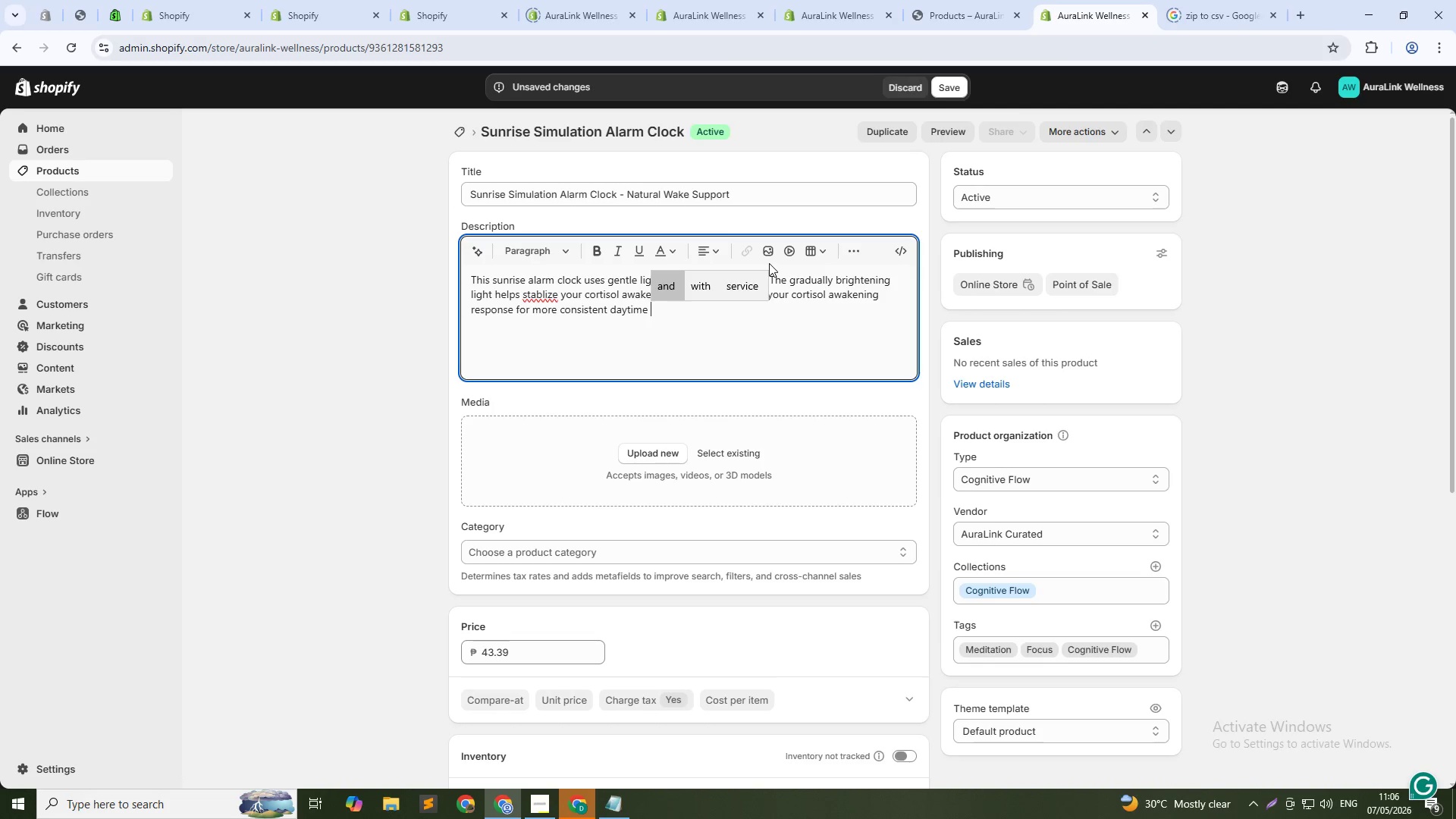 
wait(6.03)
 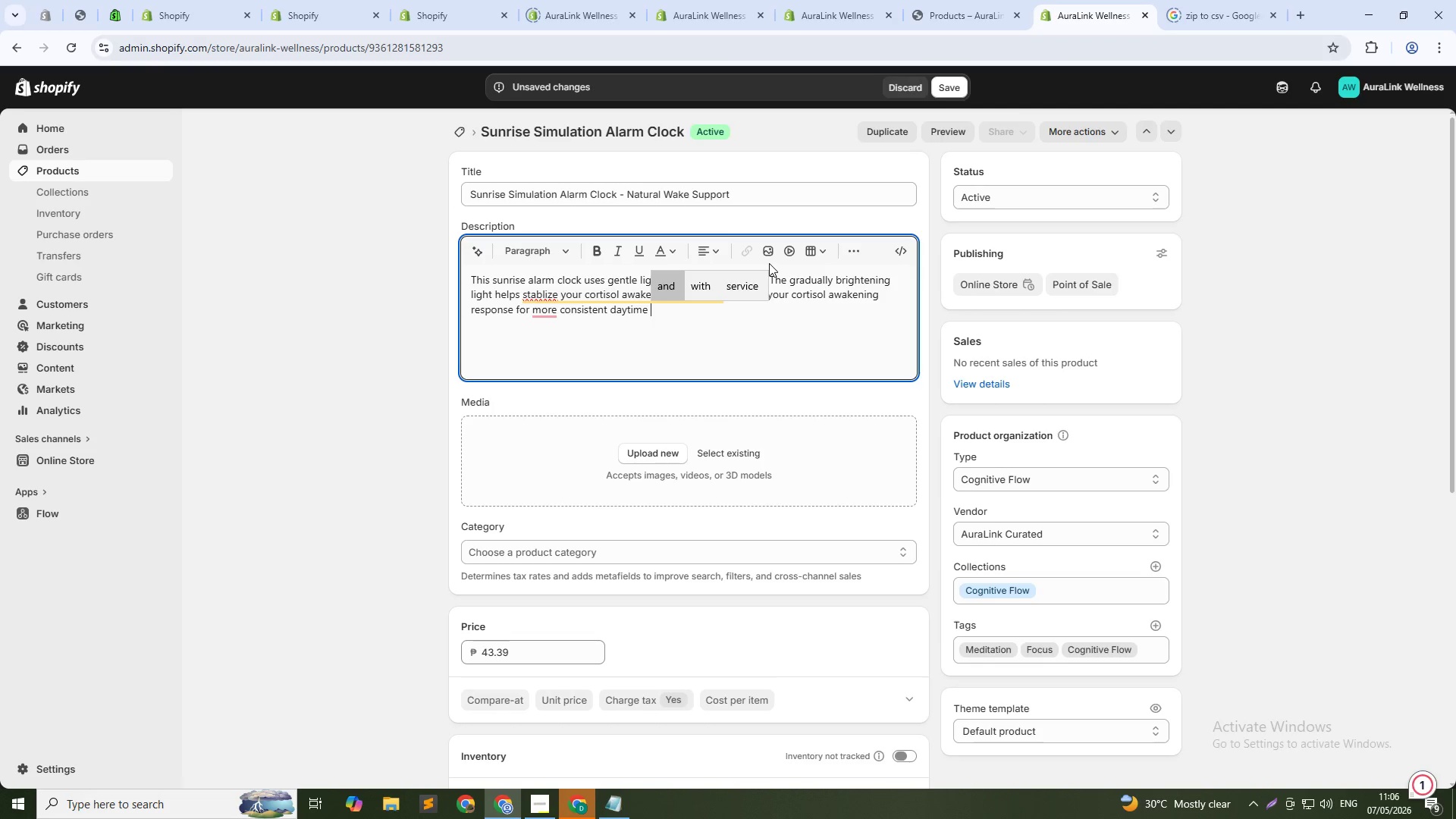 
type(enery)
key(Backspace)
type(gy. Aldo )
key(Backspace)
key(Backspace)
key(Backspace)
type(so features sunset mode to help you wind down. Perfect for AUR)
key(Backspace)
key(Backspace)
type(urLin)
key(Backspace)
key(Backspace)
key(Backspace)
type(aLink cle)
key(Backspace)
type(ients who struggle with morning fatigue )
key(Backspace)
type(. Part of the Circadian Balanace collection.)
 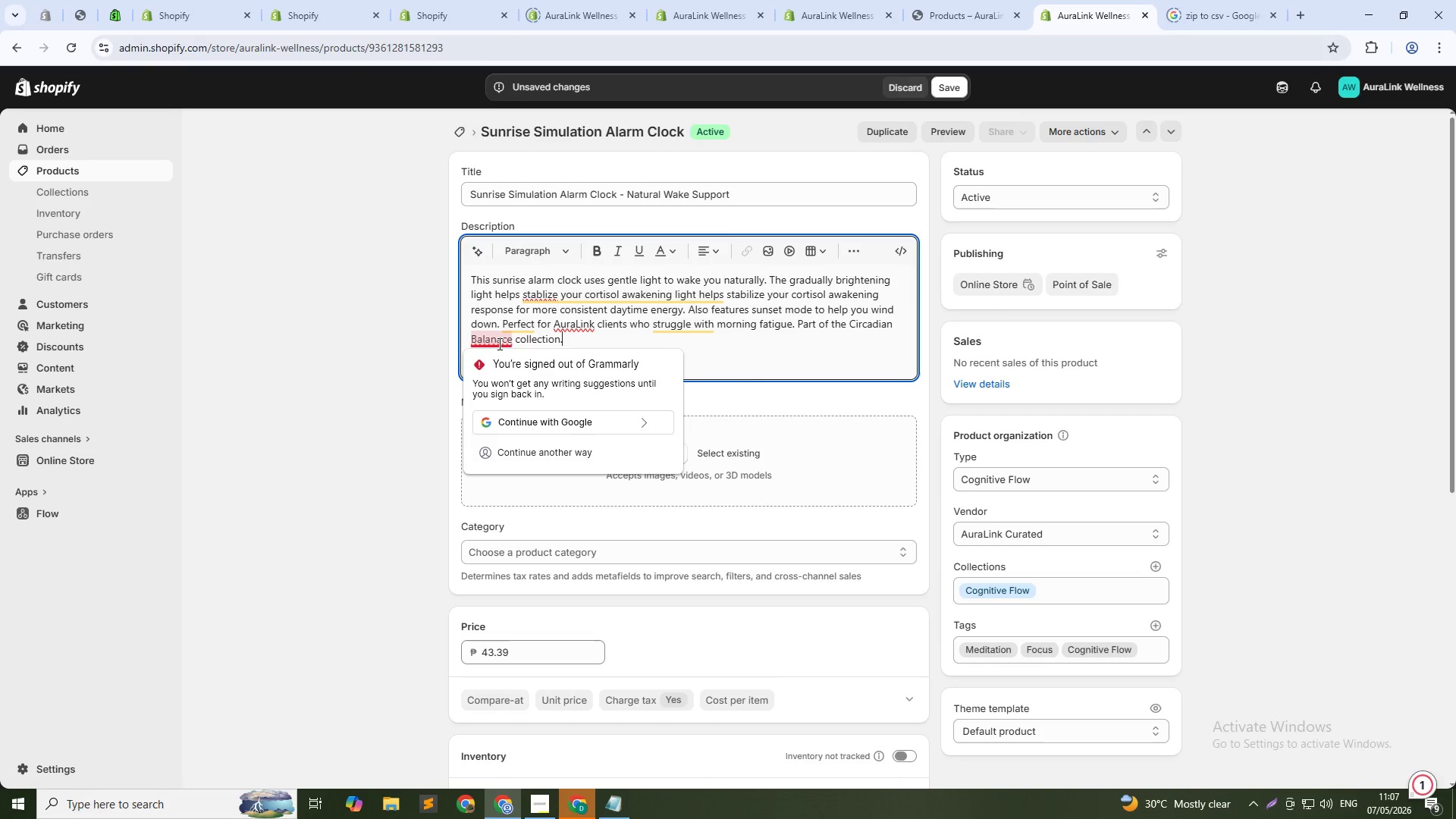 
left_click([499, 336])
 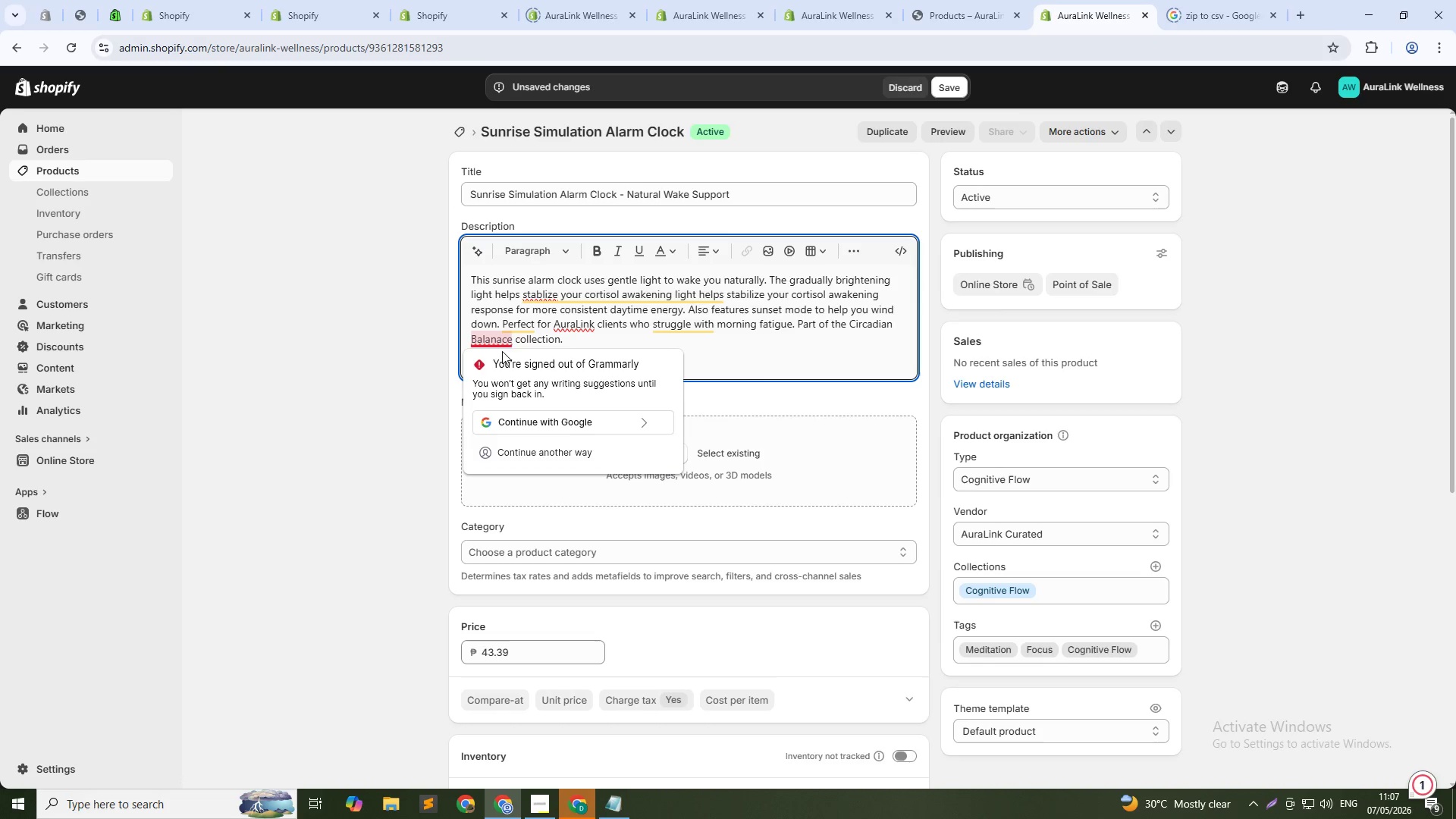 
key(ArrowRight)
 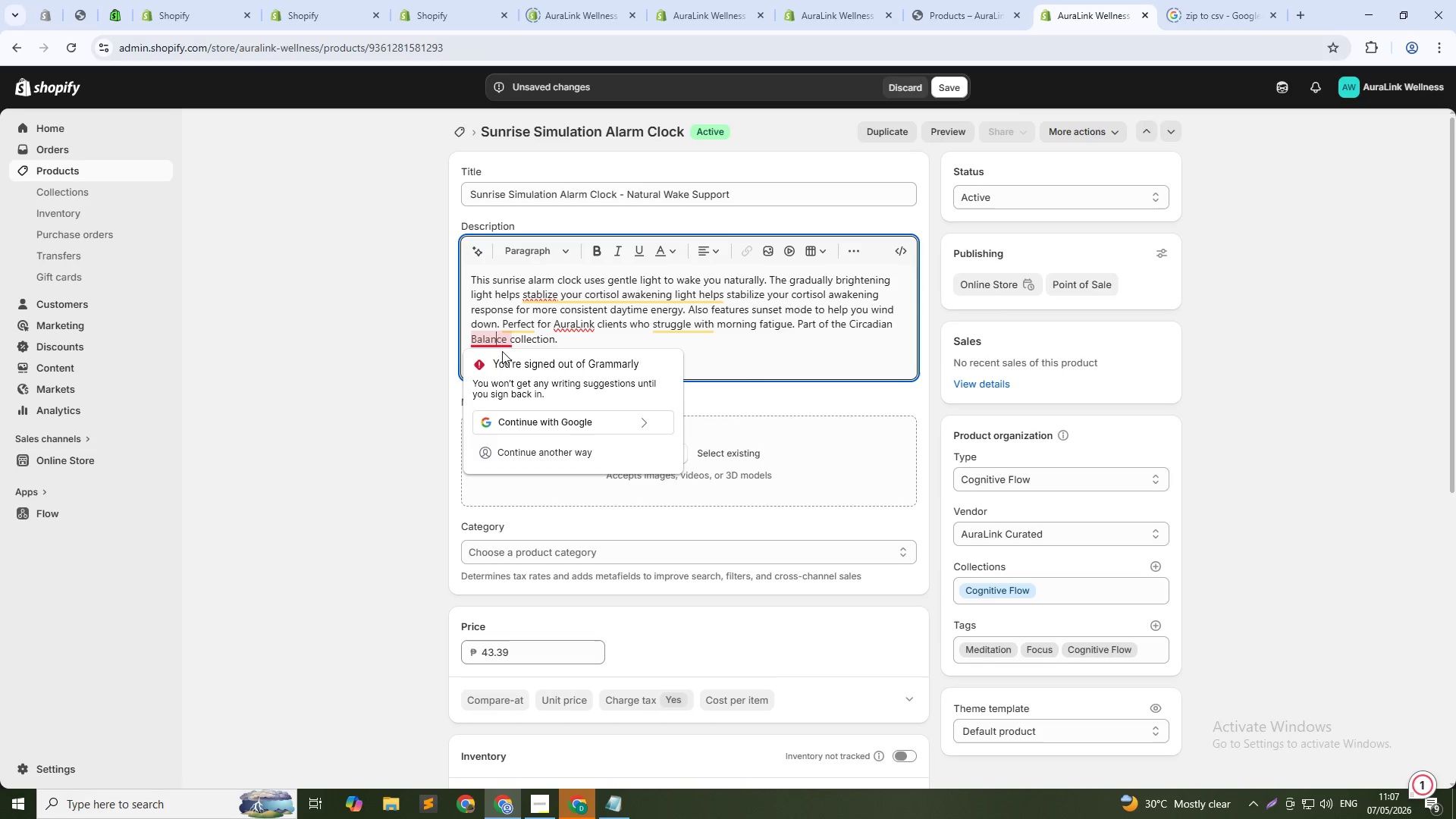 
key(Backspace)
 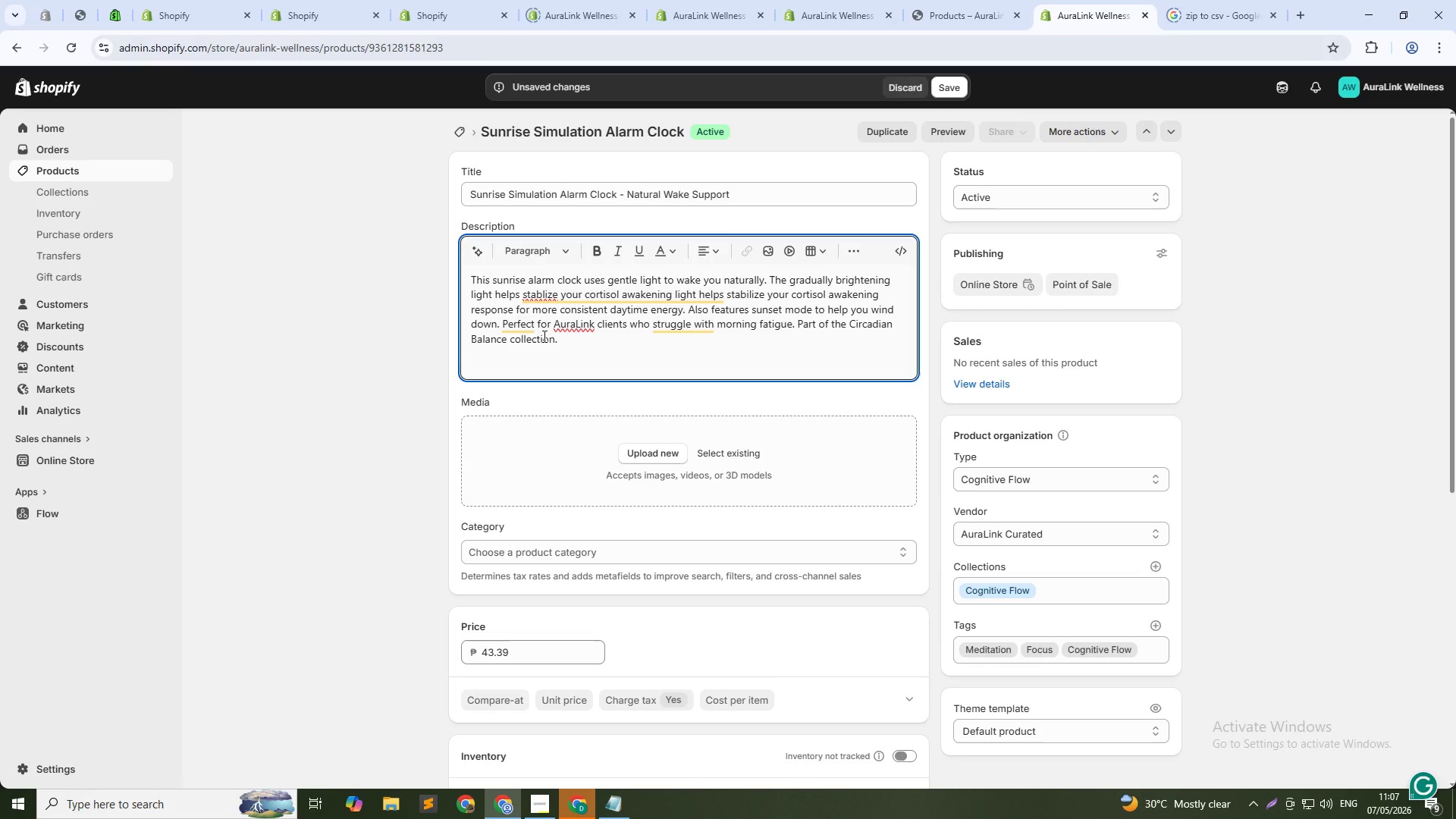 
scroll: coordinate [785, 437], scroll_direction: down, amount: 13.0
 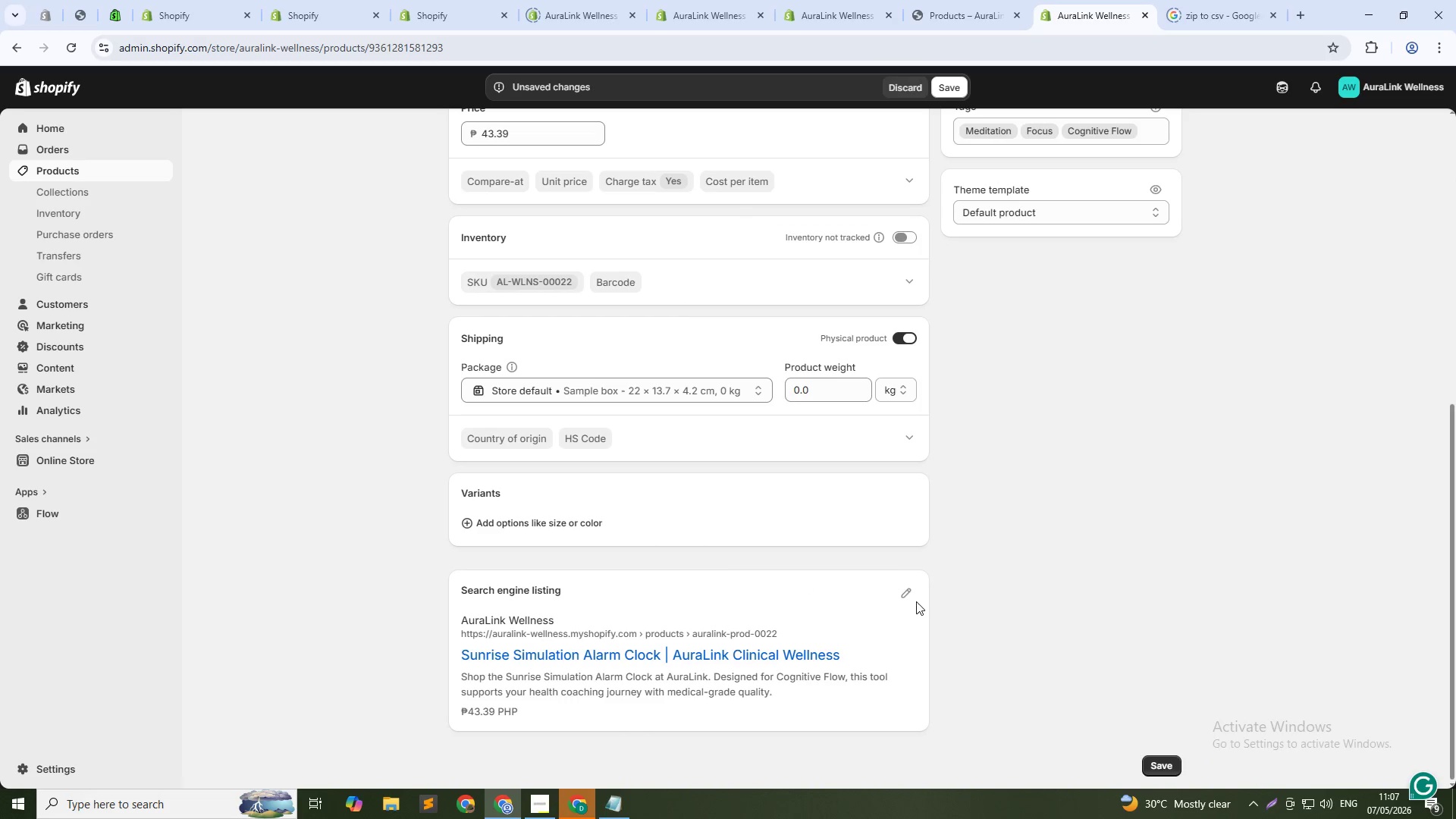 
left_click([910, 595])
 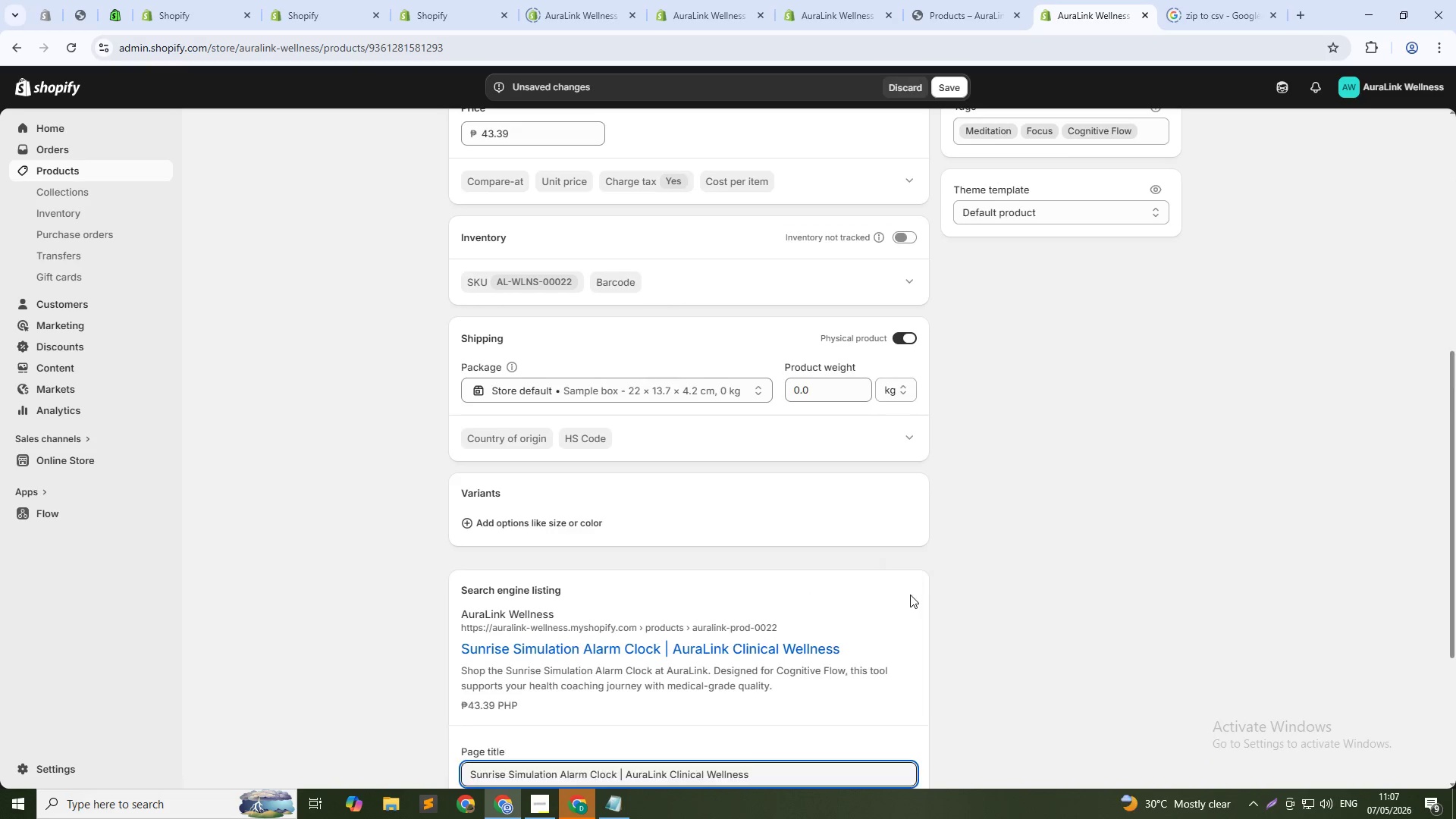 
scroll: coordinate [910, 595], scroll_direction: down, amount: 5.0
 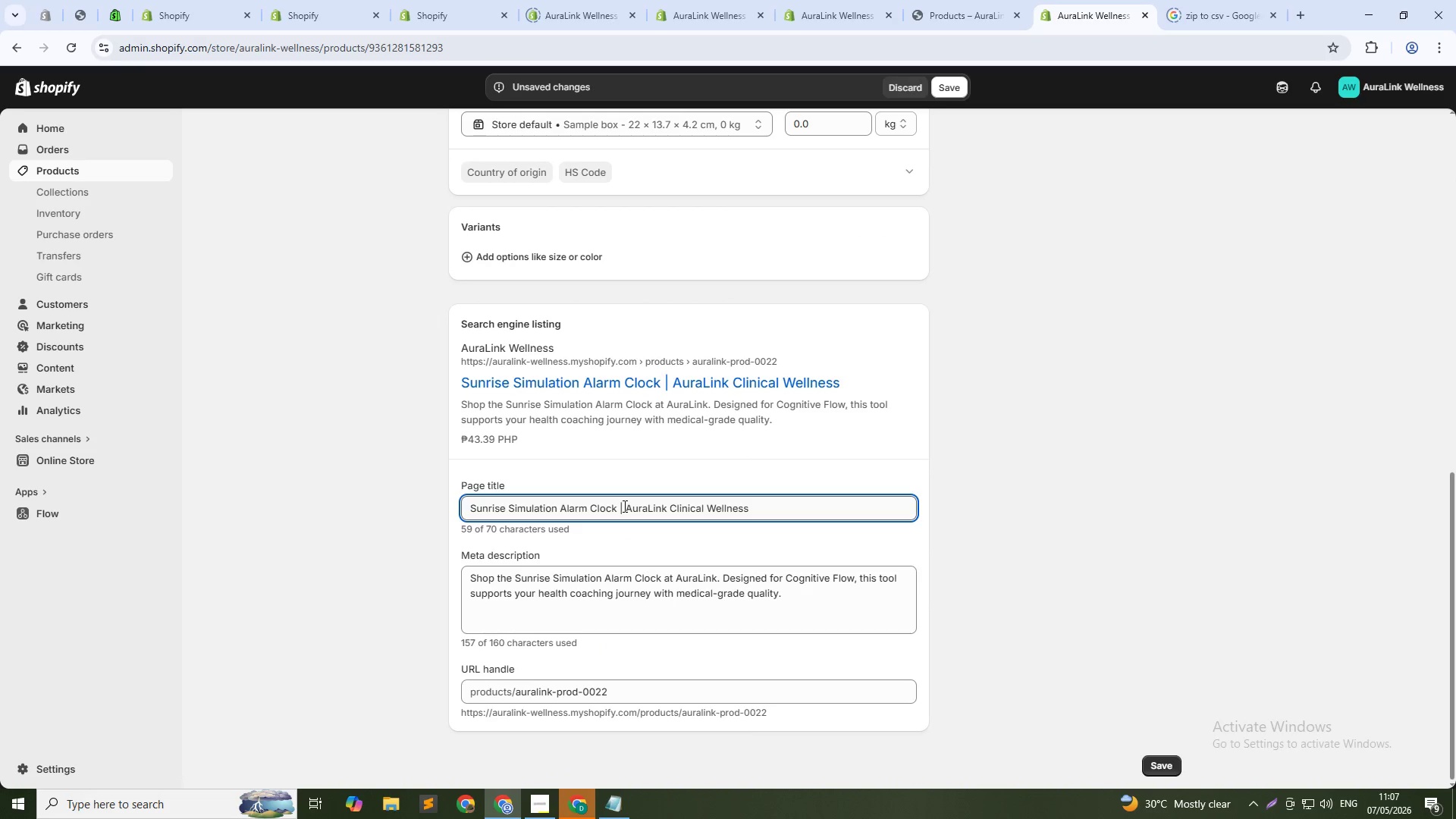 
left_click_drag(start_coordinate=[623, 506], to_coordinate=[1046, 475])
 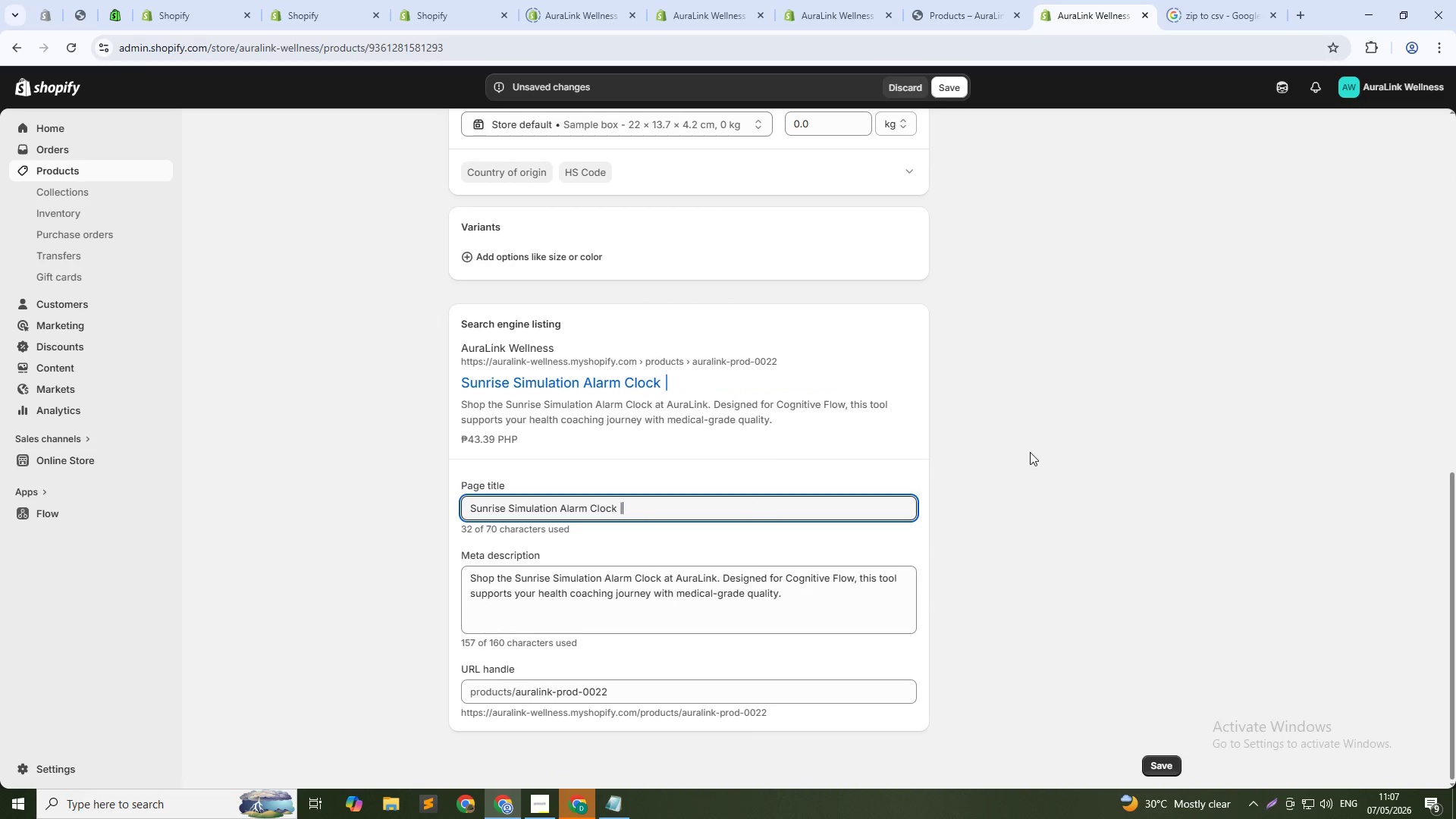 
key(Backspace)
 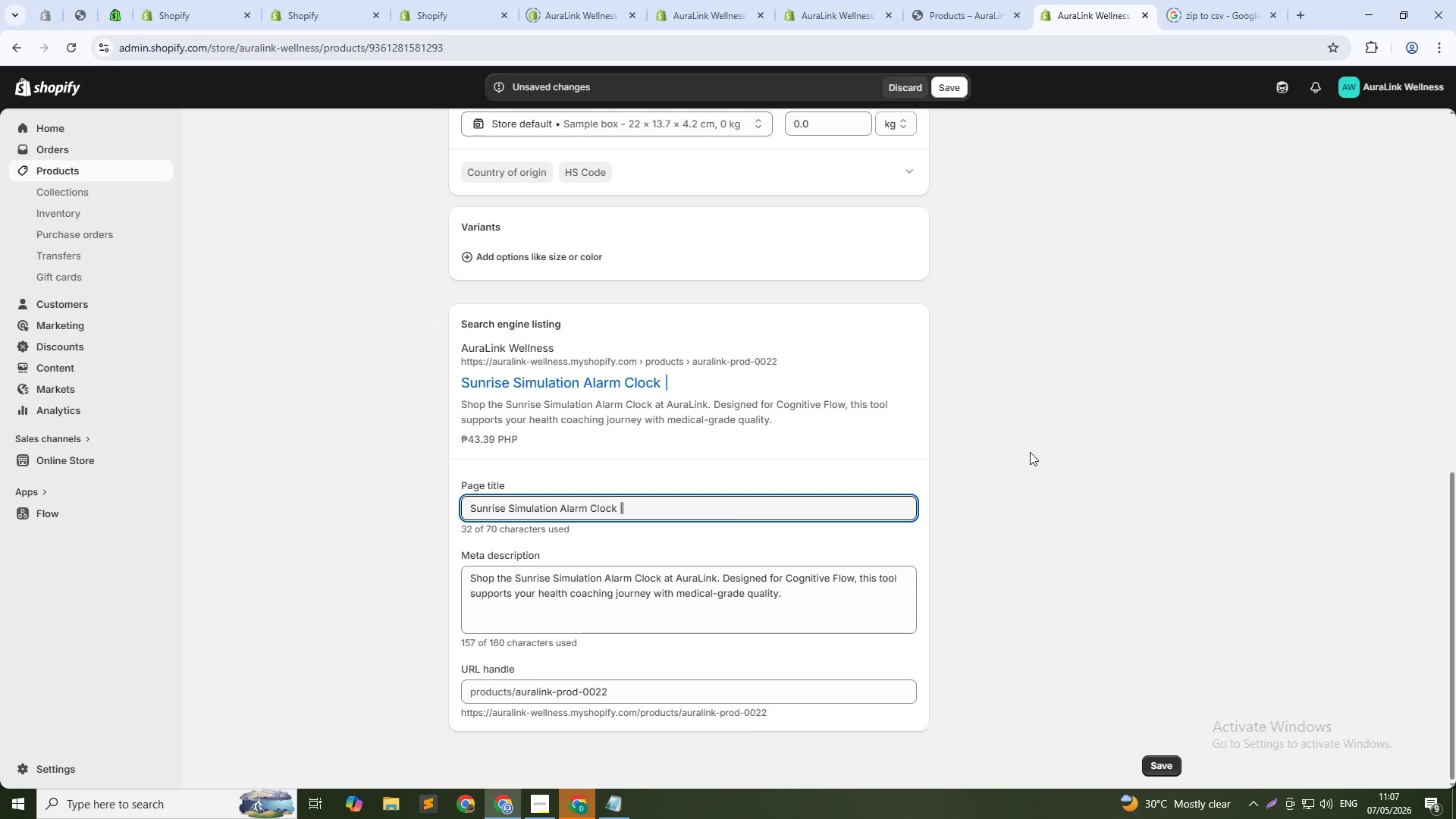 
key(Backspace)
 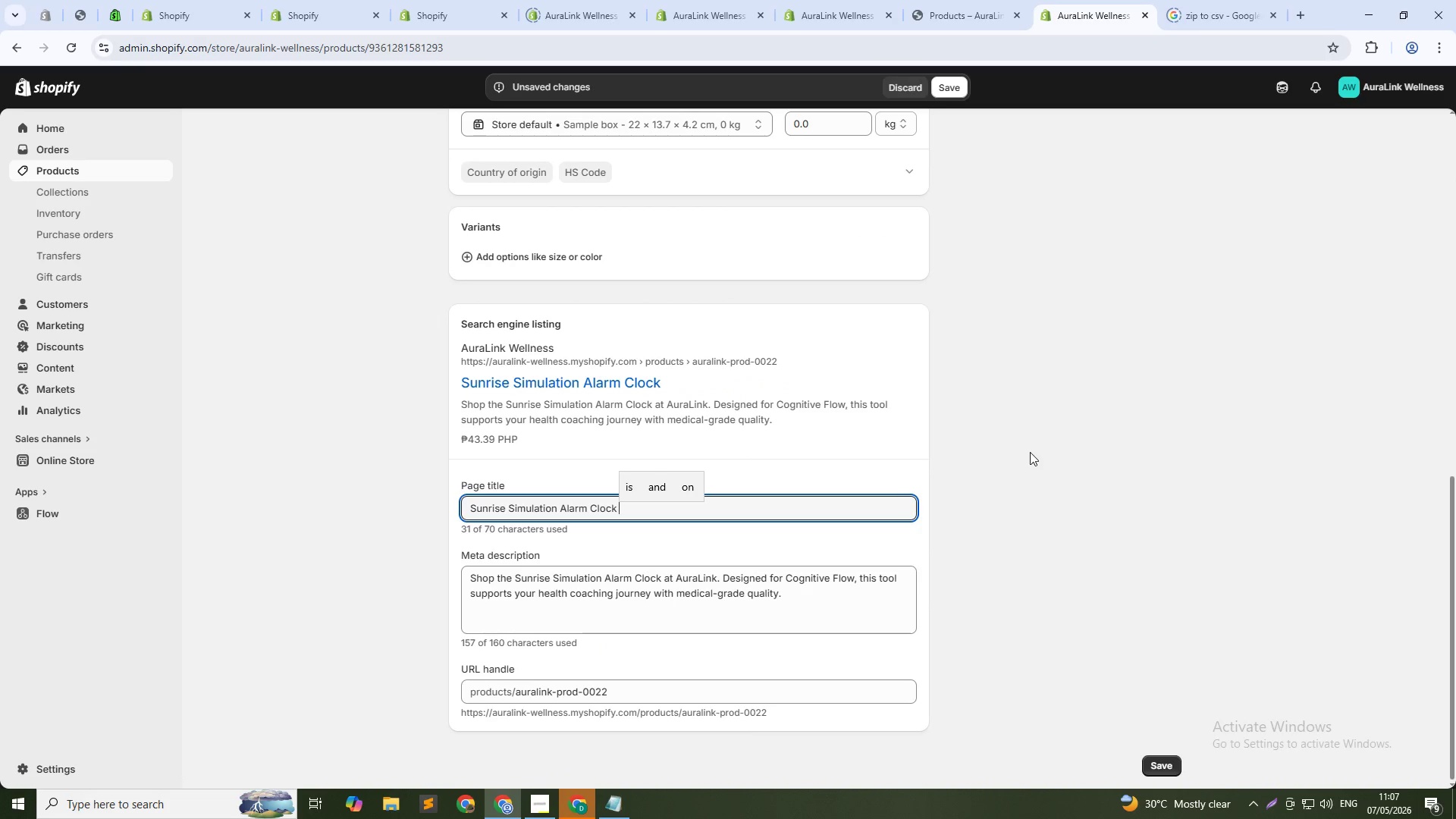 
type(Clinical Circadian Balance)
 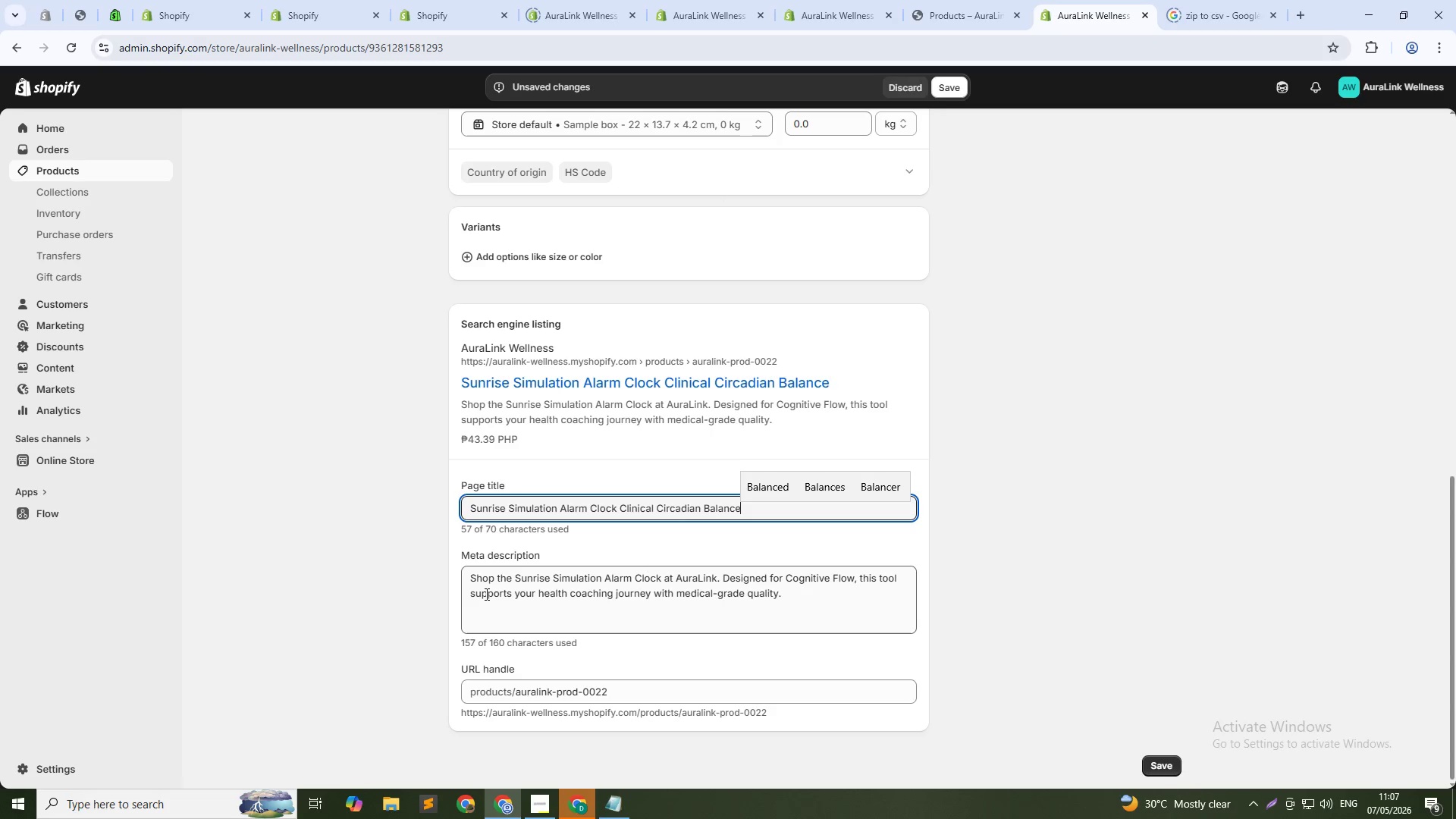 
left_click([485, 591])
 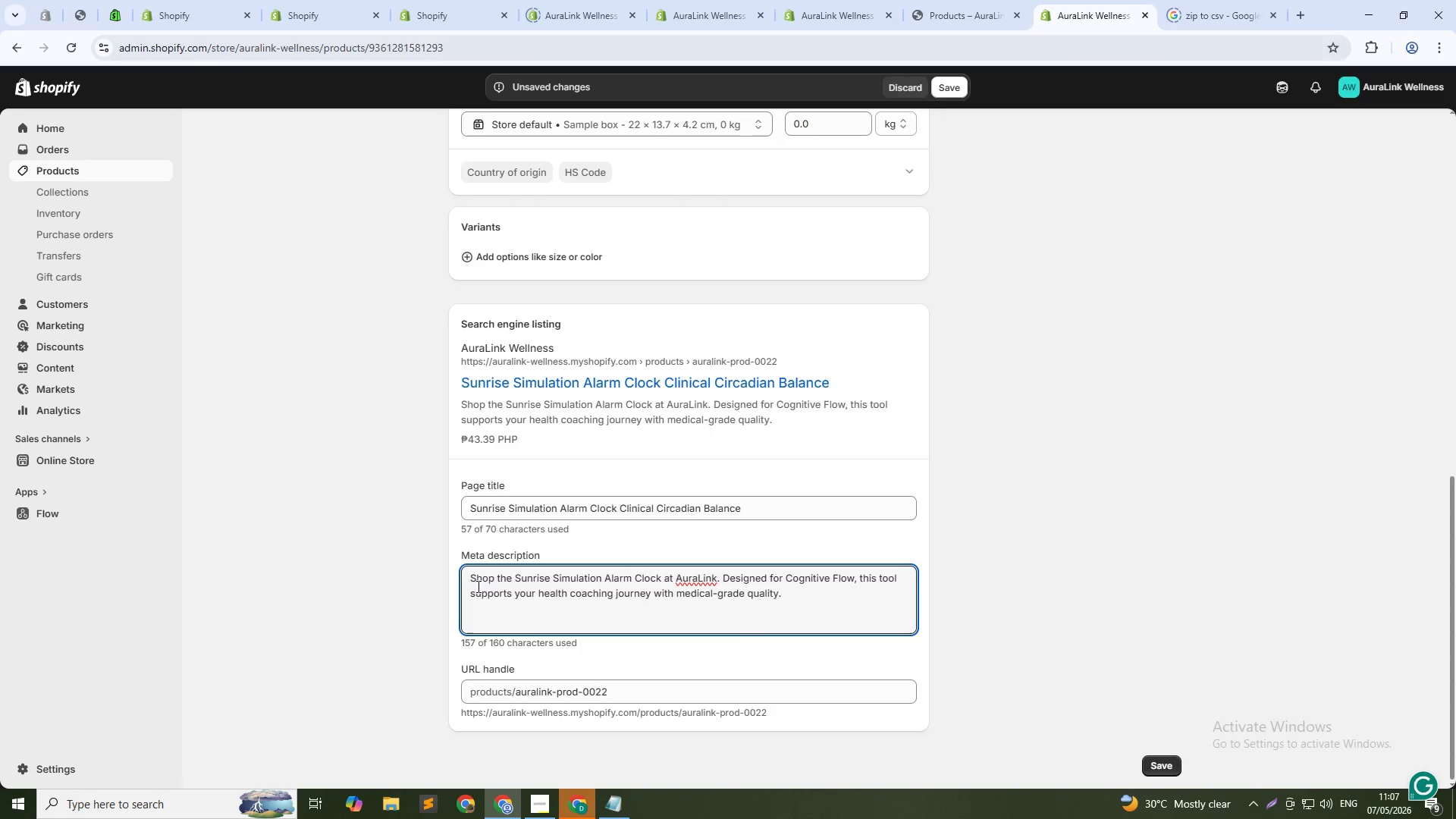 
left_click([493, 586])
 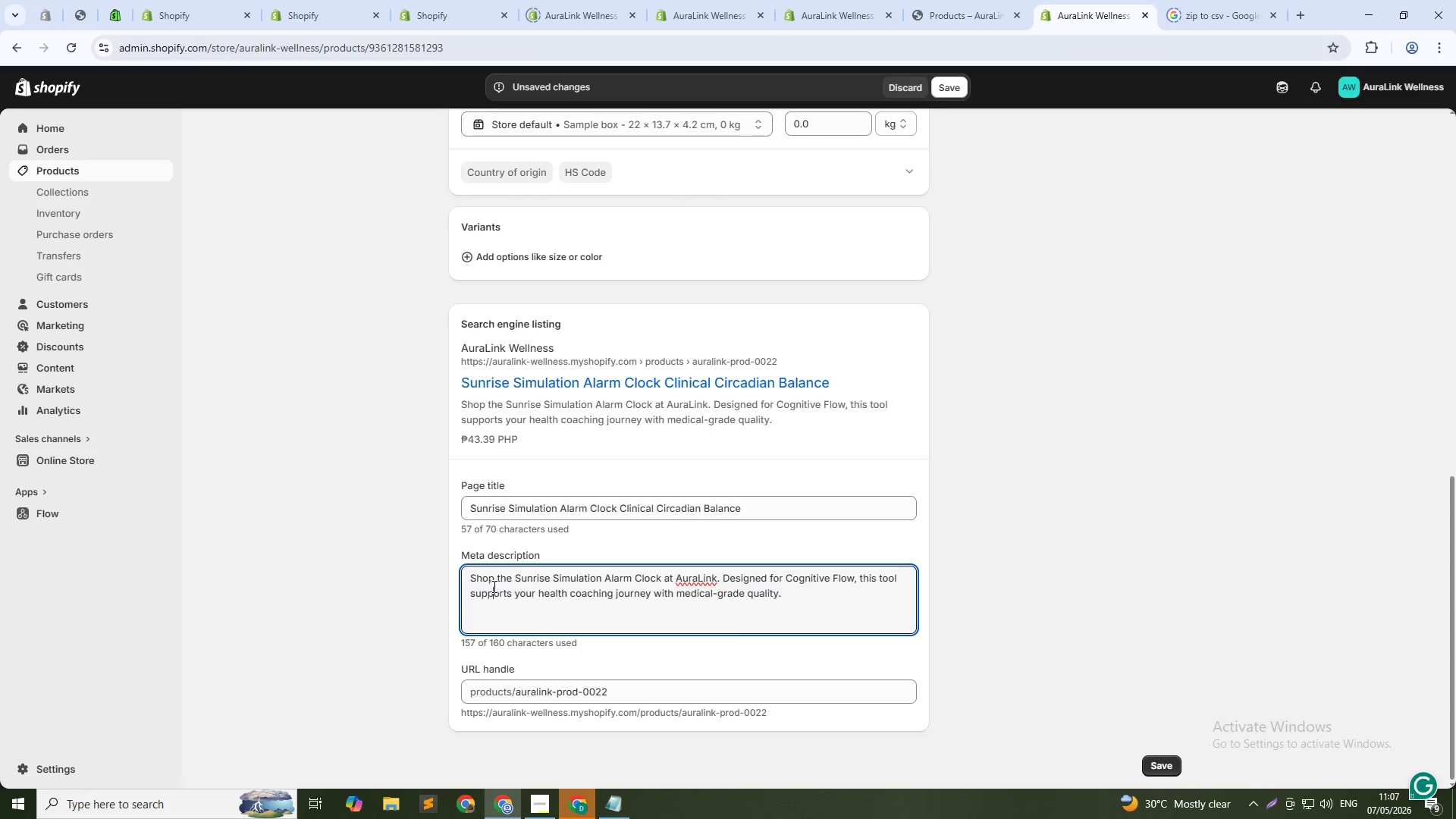 
key(Control+ControlLeft)
 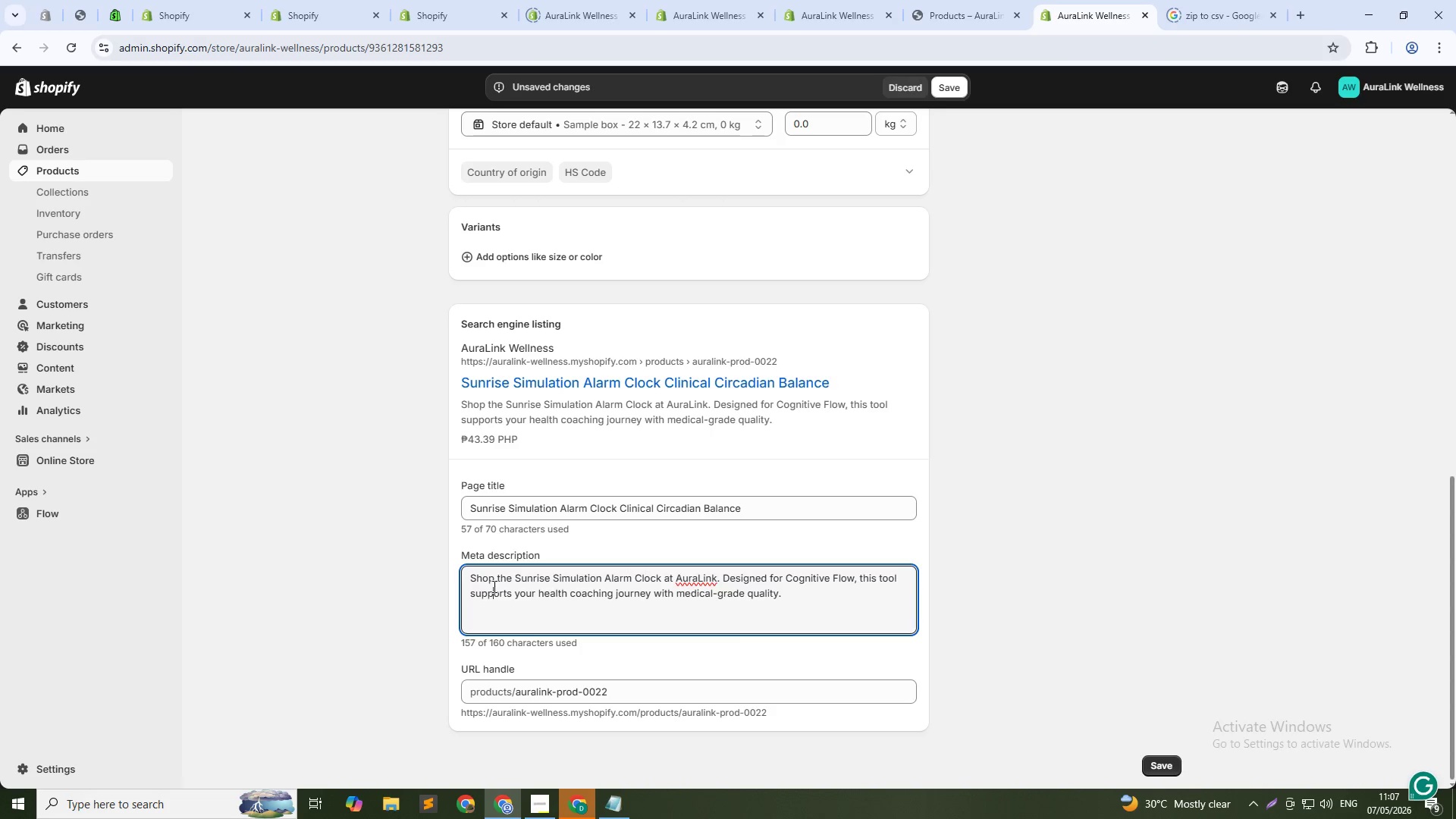 
key(Control+A)
 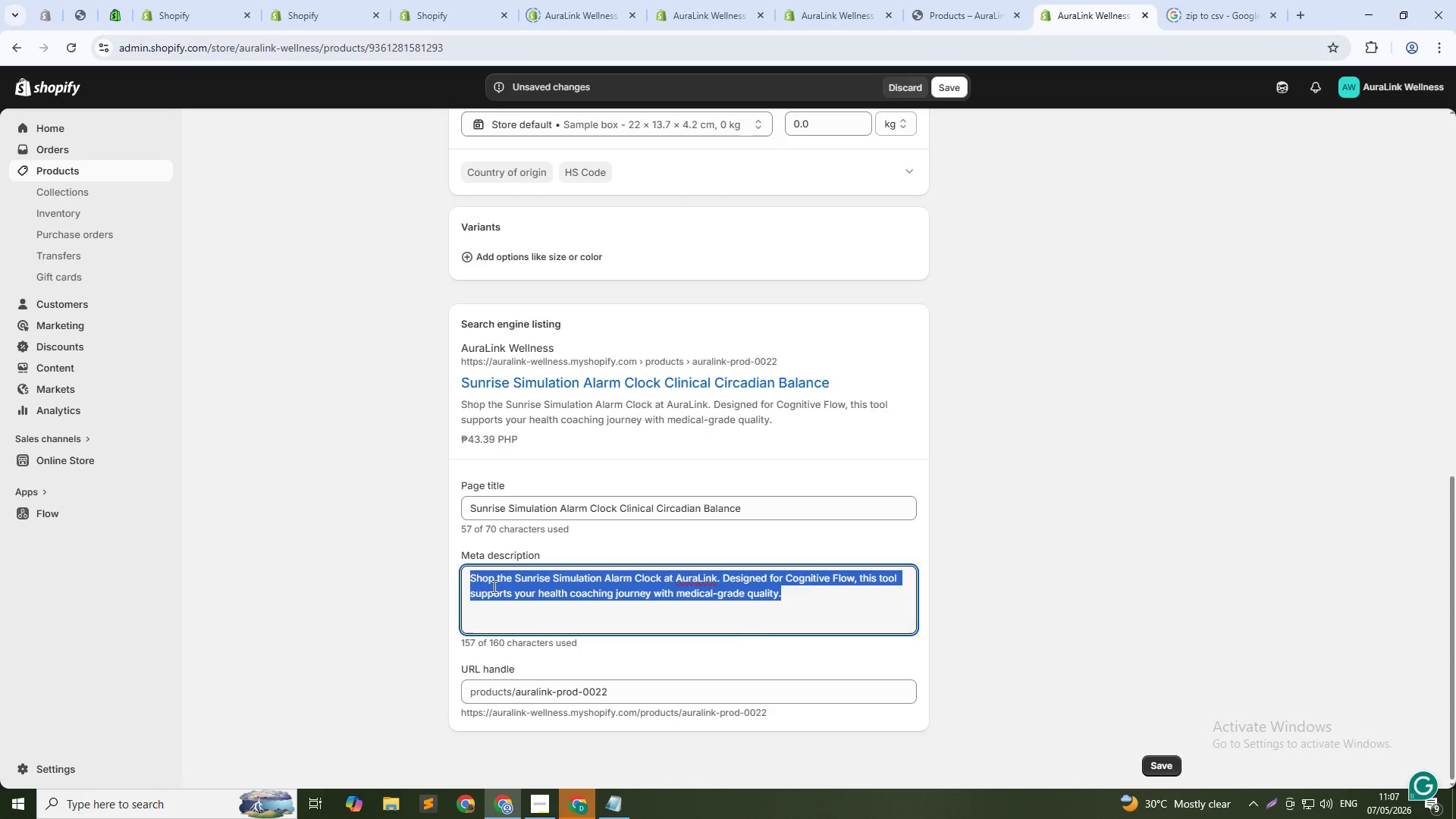 
type(Wack)
key(Backspace)
key(Backspace)
type(ke natuall)
key(Backspace)
key(Backspace)
key(Backspace)
type(rally with 10)
key(Backspace)
key(Backspace)
type(30-minute sunrise simulation. Suppoer)
key(Backspace)
key(Backspace)
type(rts healthy cortisol response and daytime energy.)
 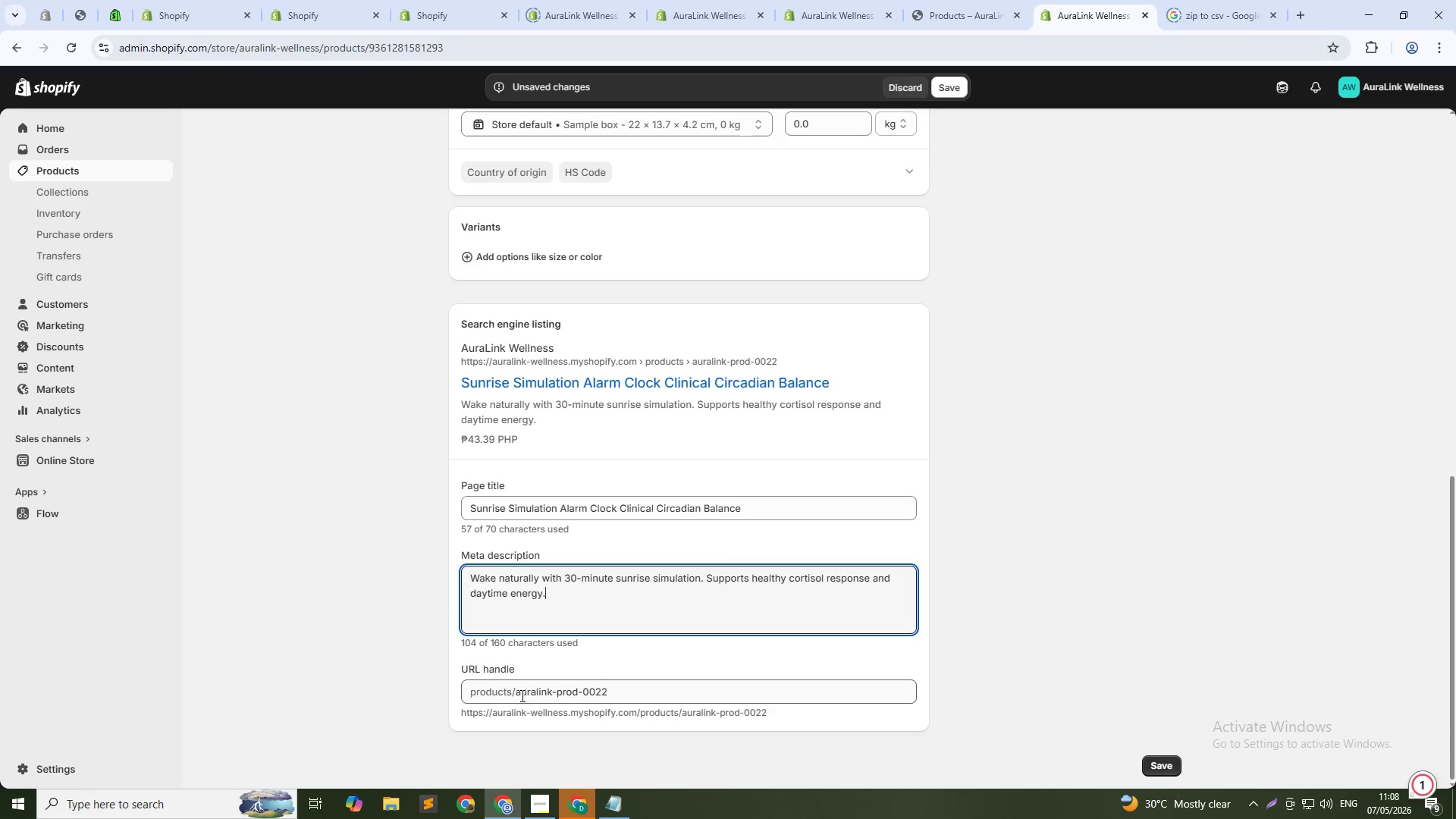 
left_click_drag(start_coordinate=[516, 692], to_coordinate=[723, 698])
 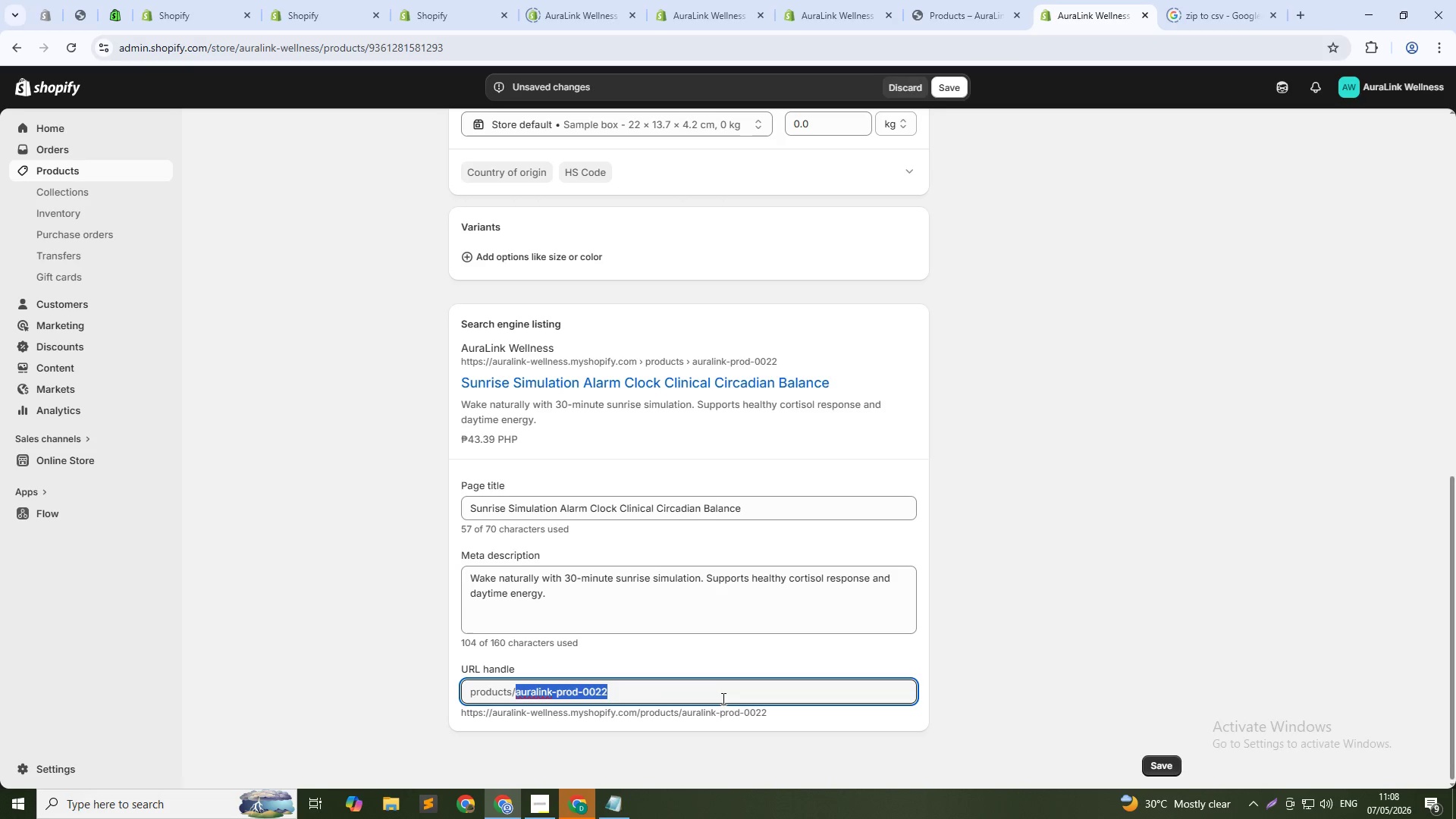 
scroll: coordinate [684, 618], scroll_direction: up, amount: 8.0
 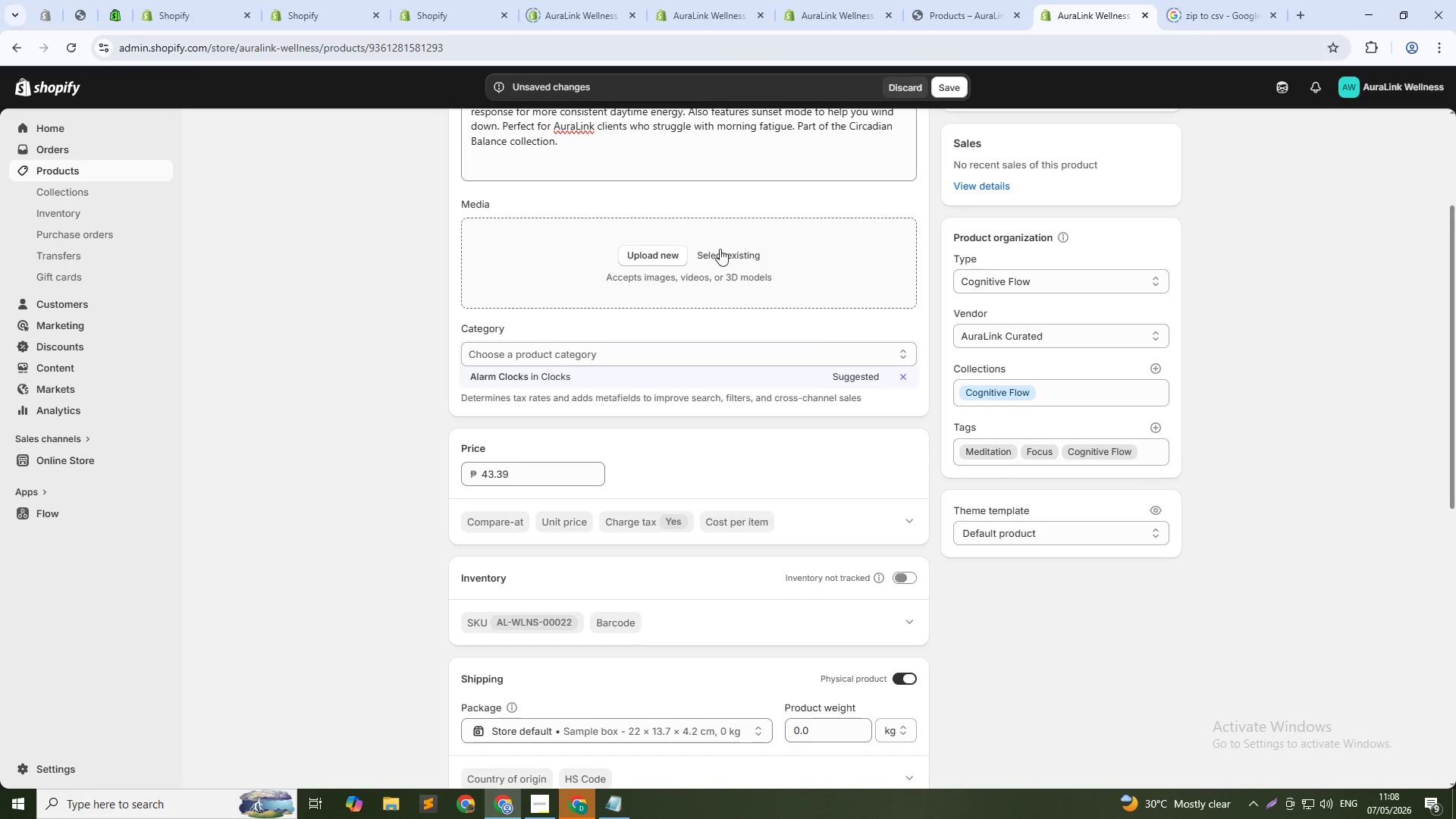 
left_click([721, 257])
 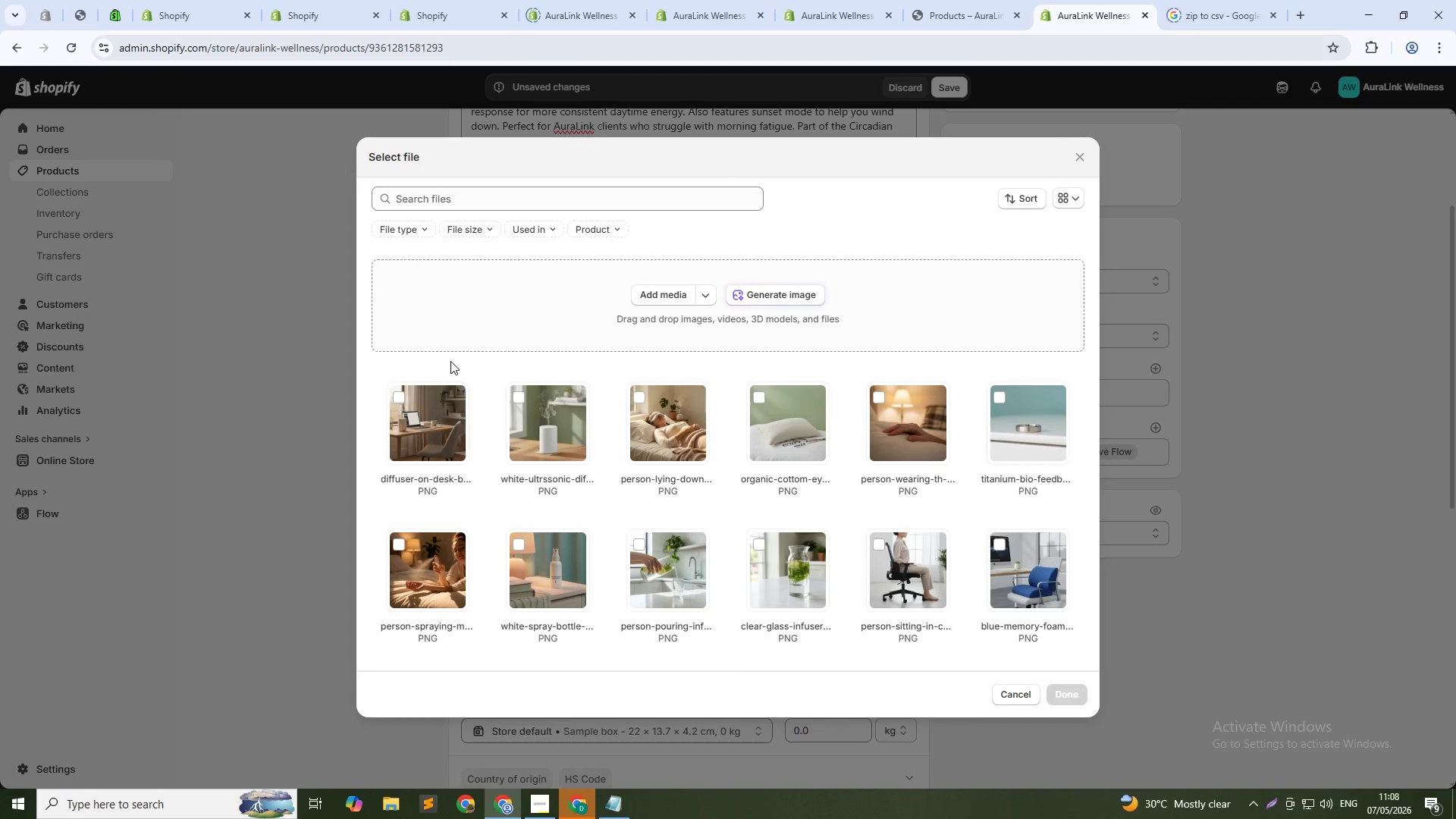 
left_click([748, 291])
 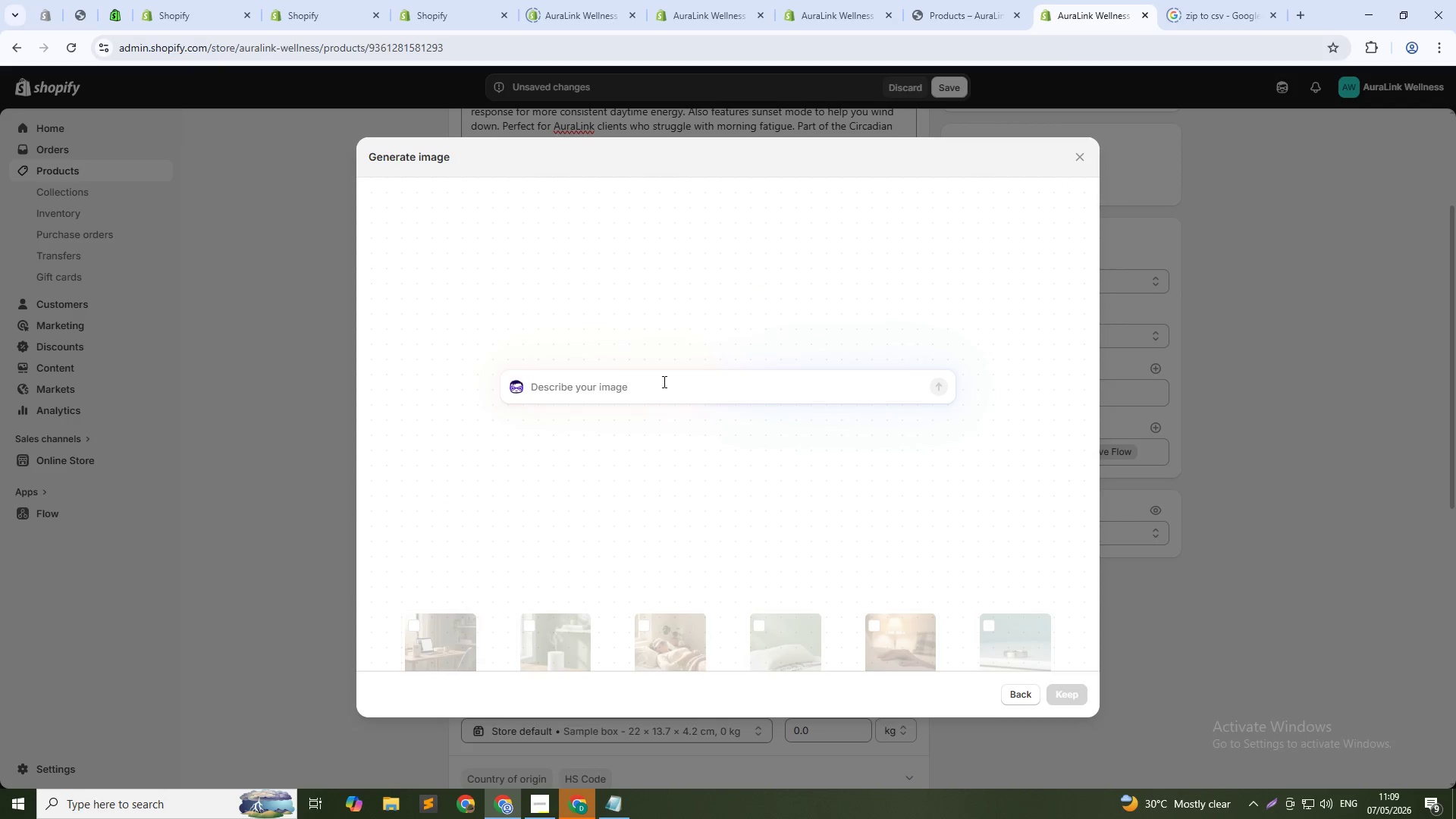 
left_click([657, 391])
 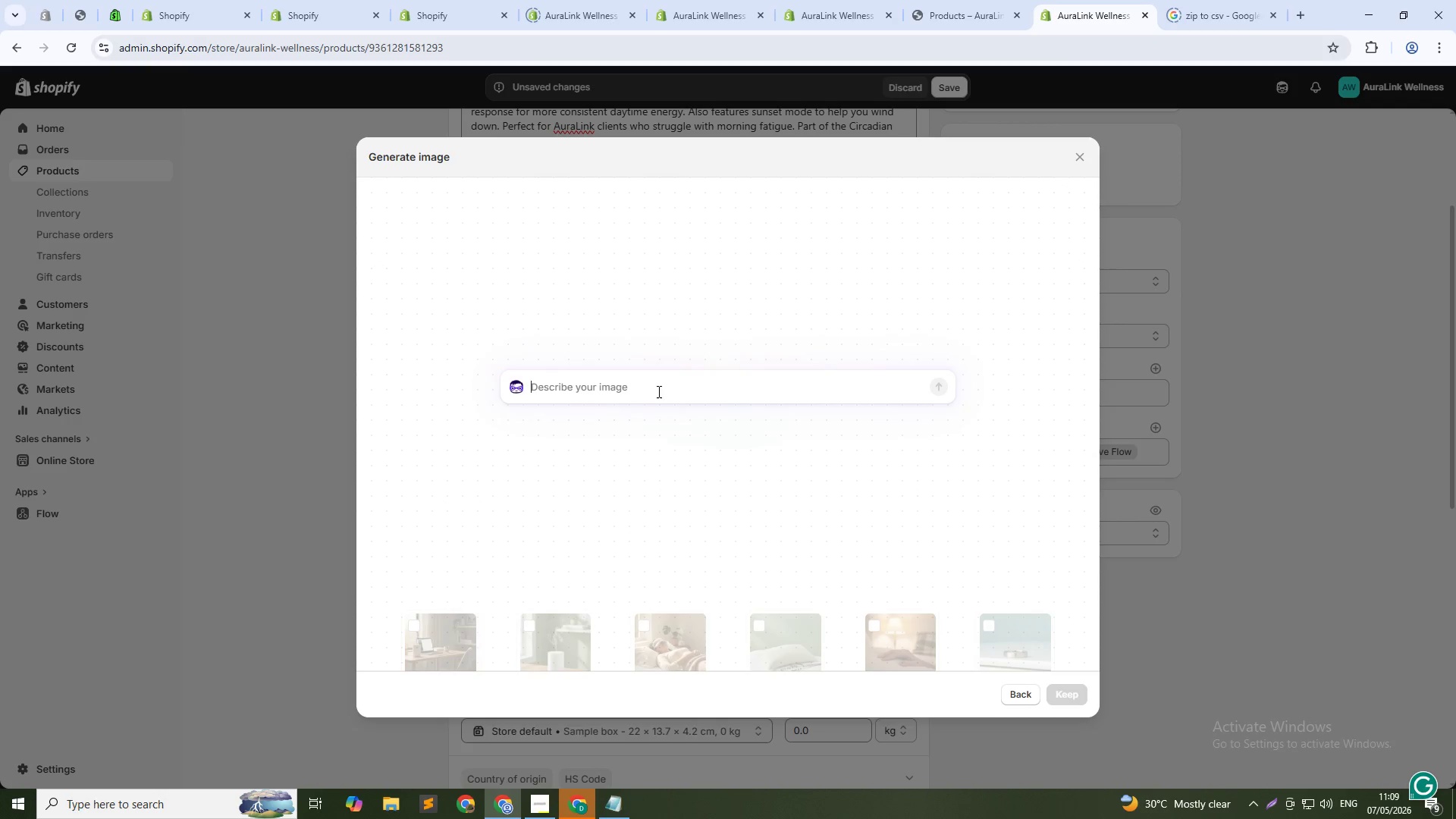 
type(White sunrice alemr clock on a bedside table. Gental warm glow soft tel)
key(Backspace)
type(al wall, 1:1 suqrq)
 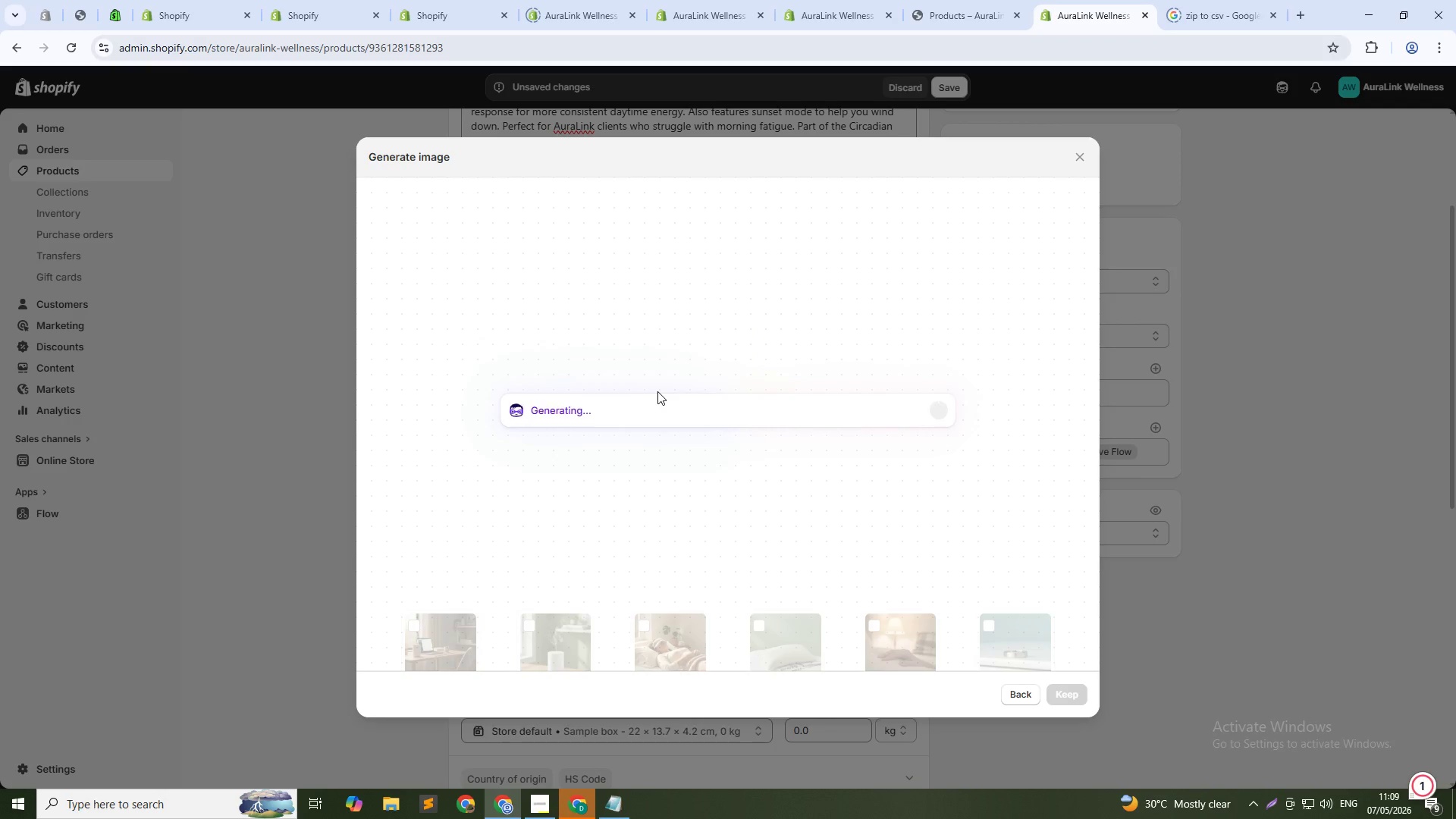 
 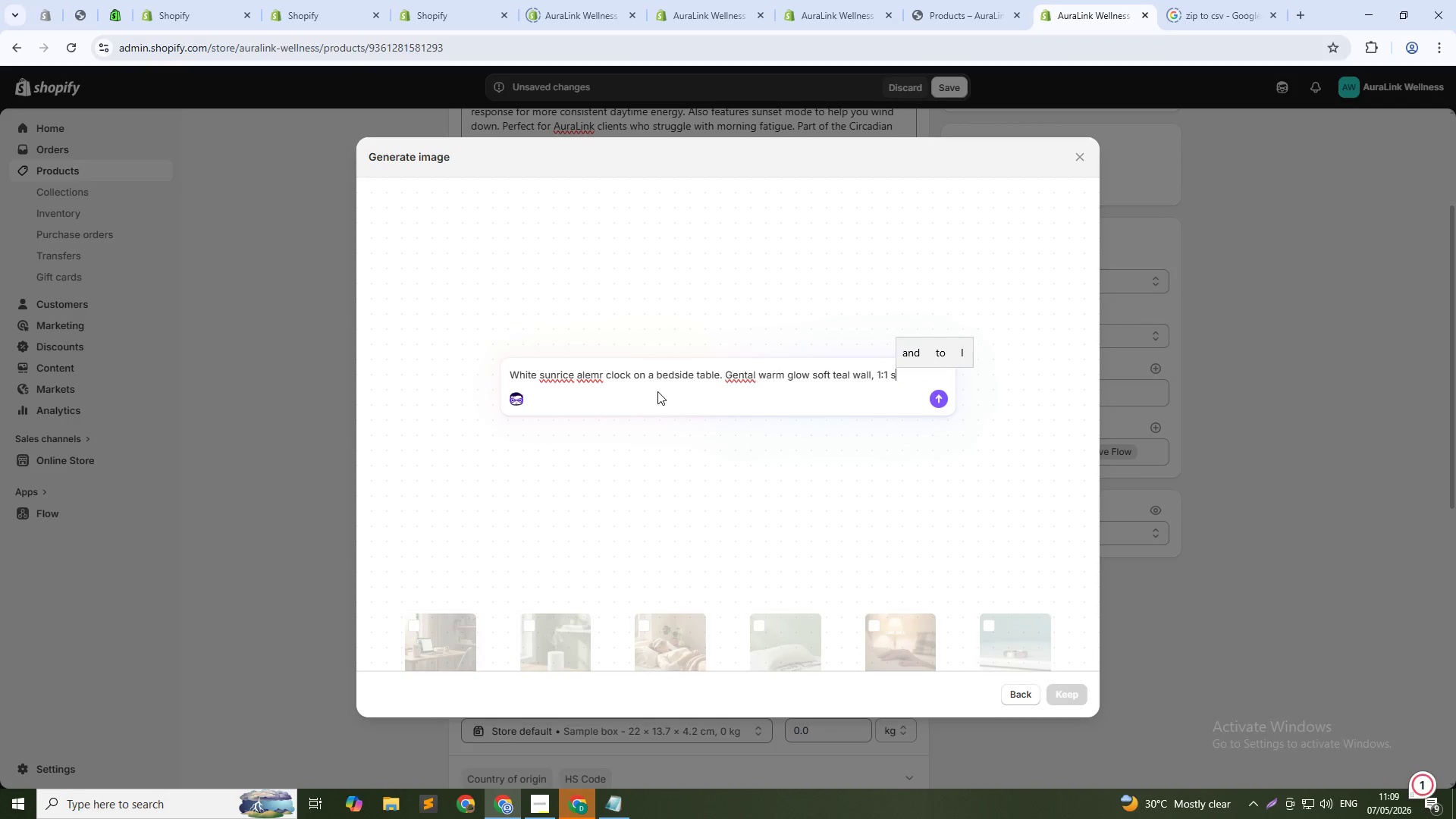 
key(Enter)
 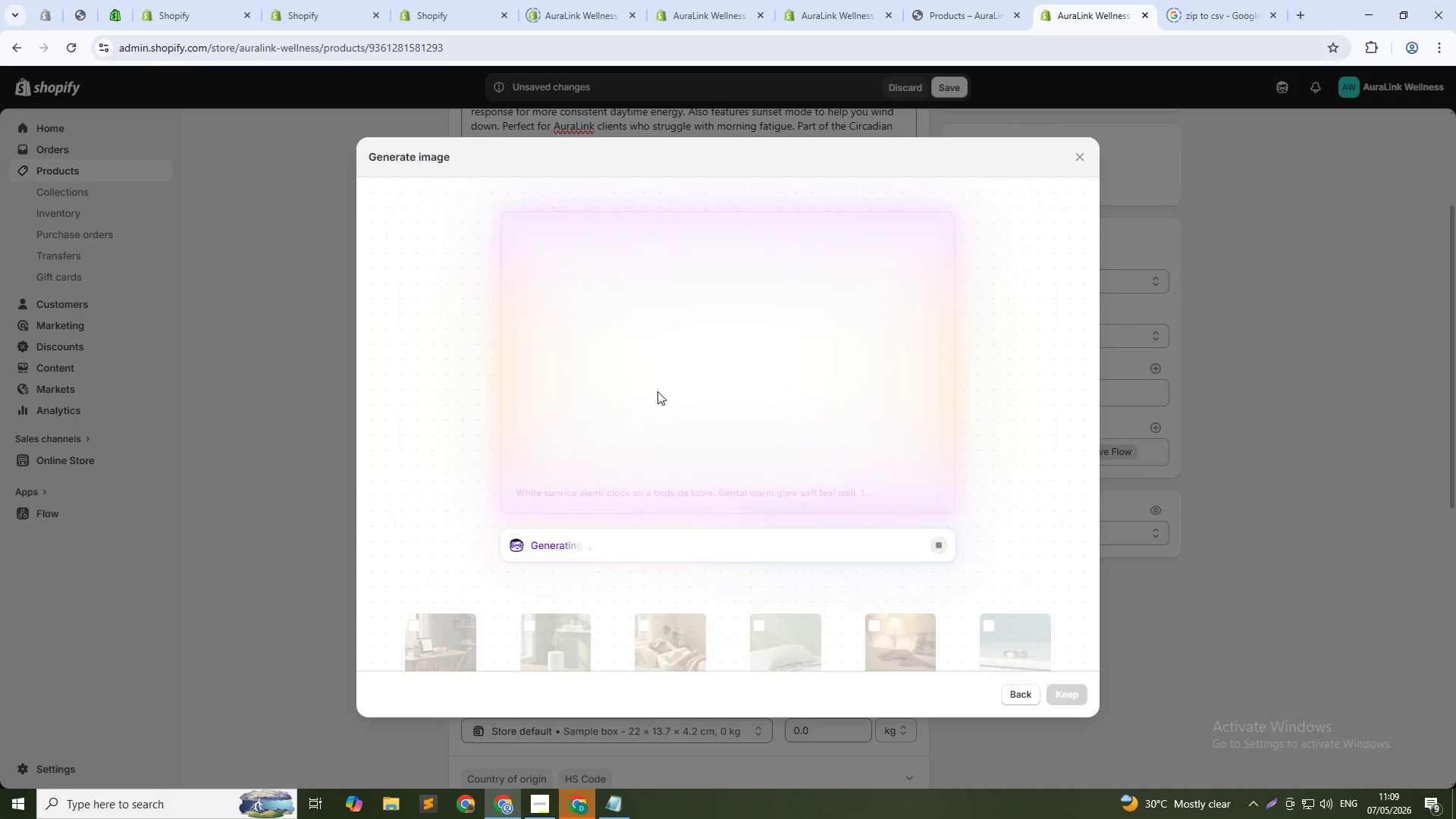 
wait(23.88)
 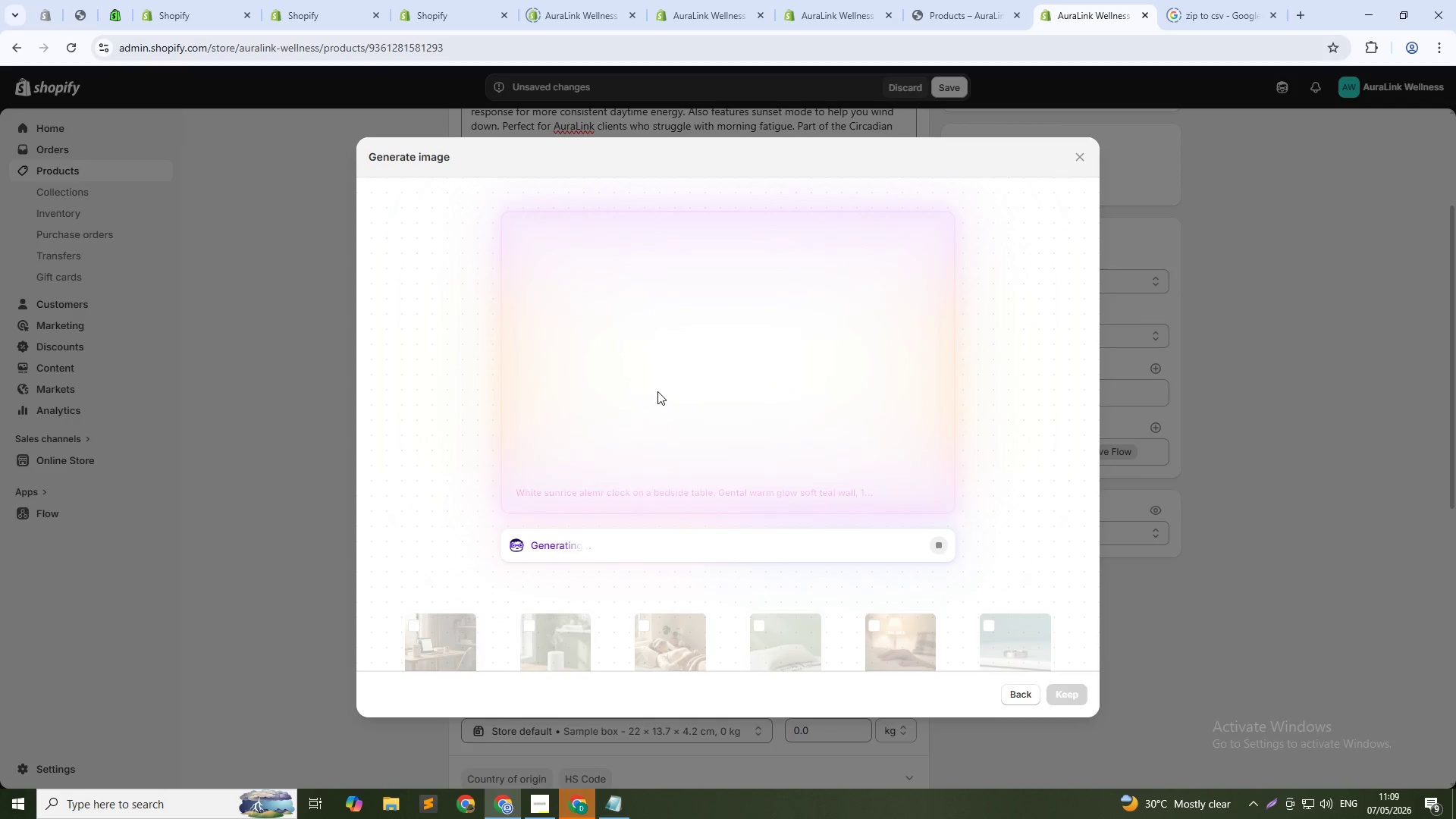 
left_click([1057, 692])
 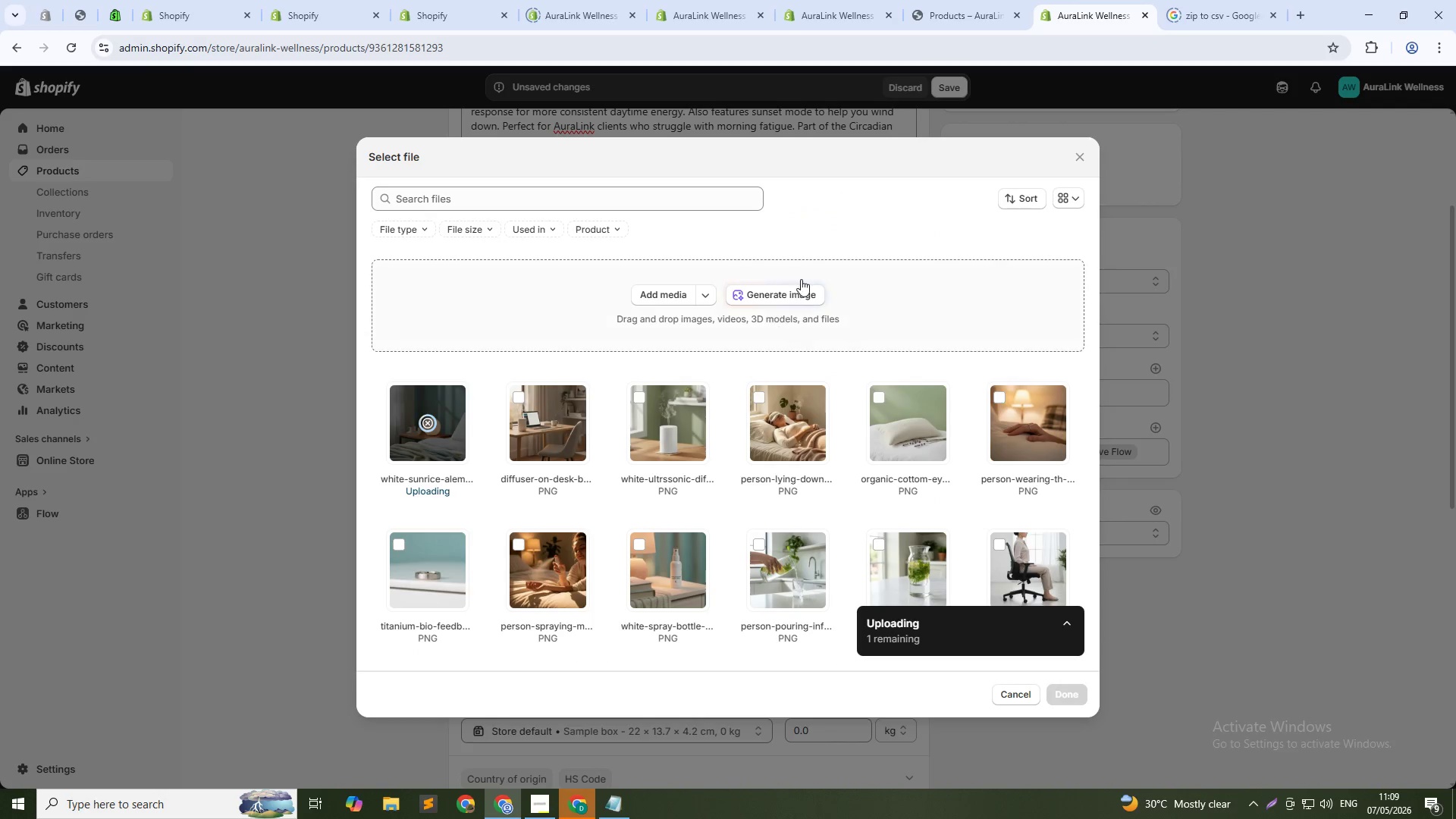 
left_click([784, 298])
 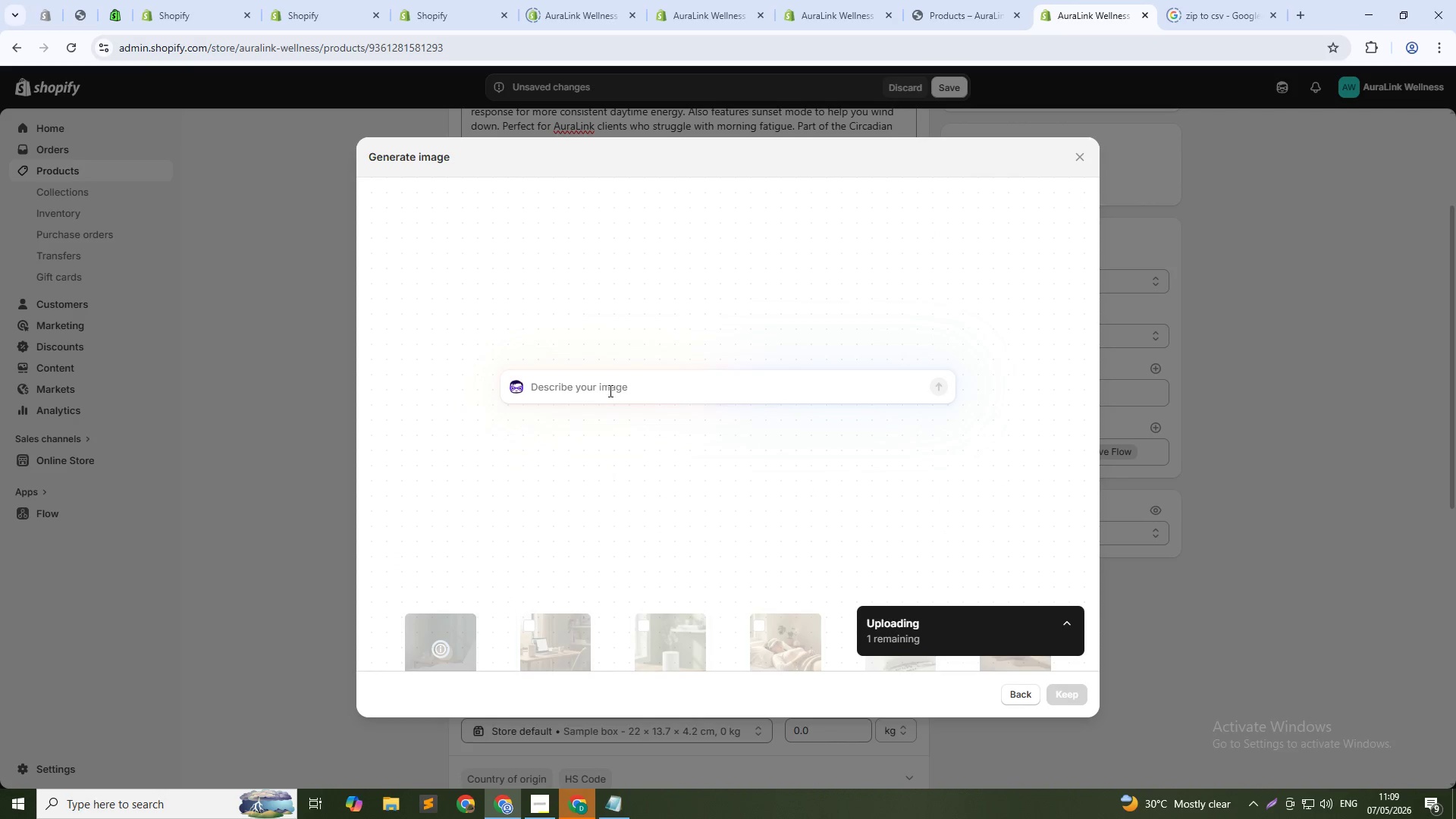 
type(Bedrrom sce)
key(Backspace)
type(ene with alemrl)
key(Backspace)
type( clock glowing per)
key(Backspace)
type(acefull morning atmosphere. 1:1 su)
key(Backspace)
type(qure)
 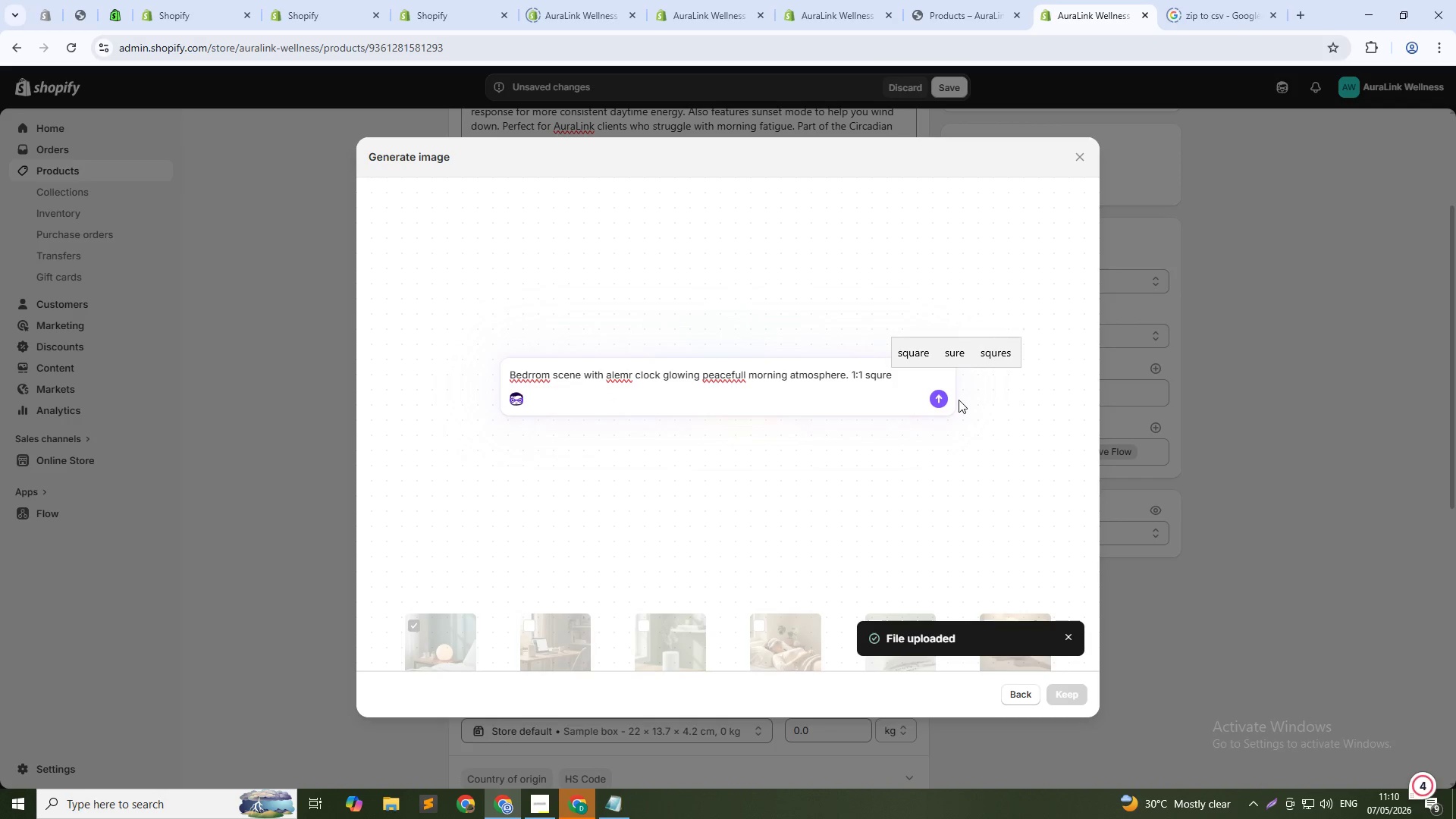 
left_click([941, 397])
 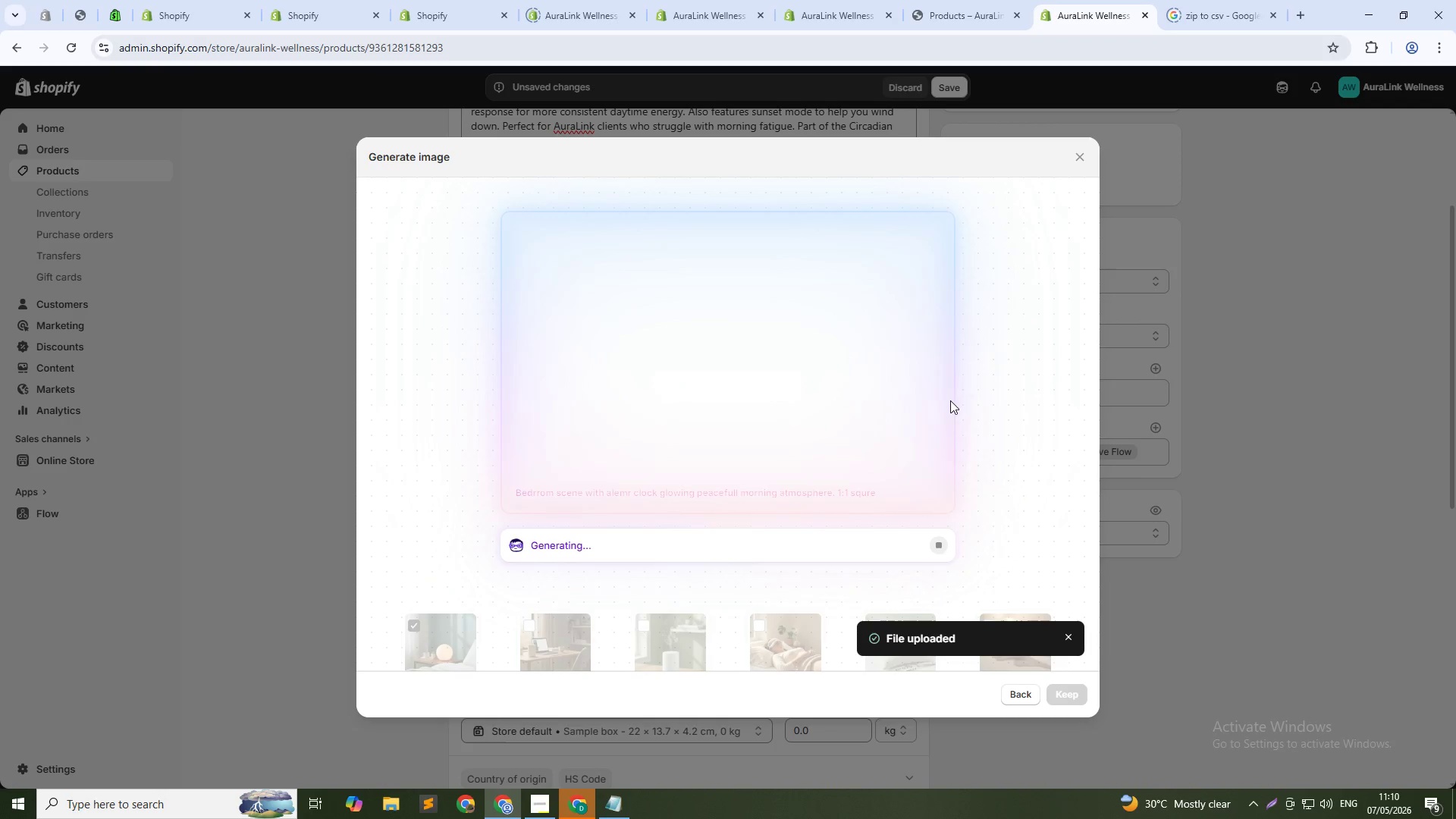 
wait(22.53)
 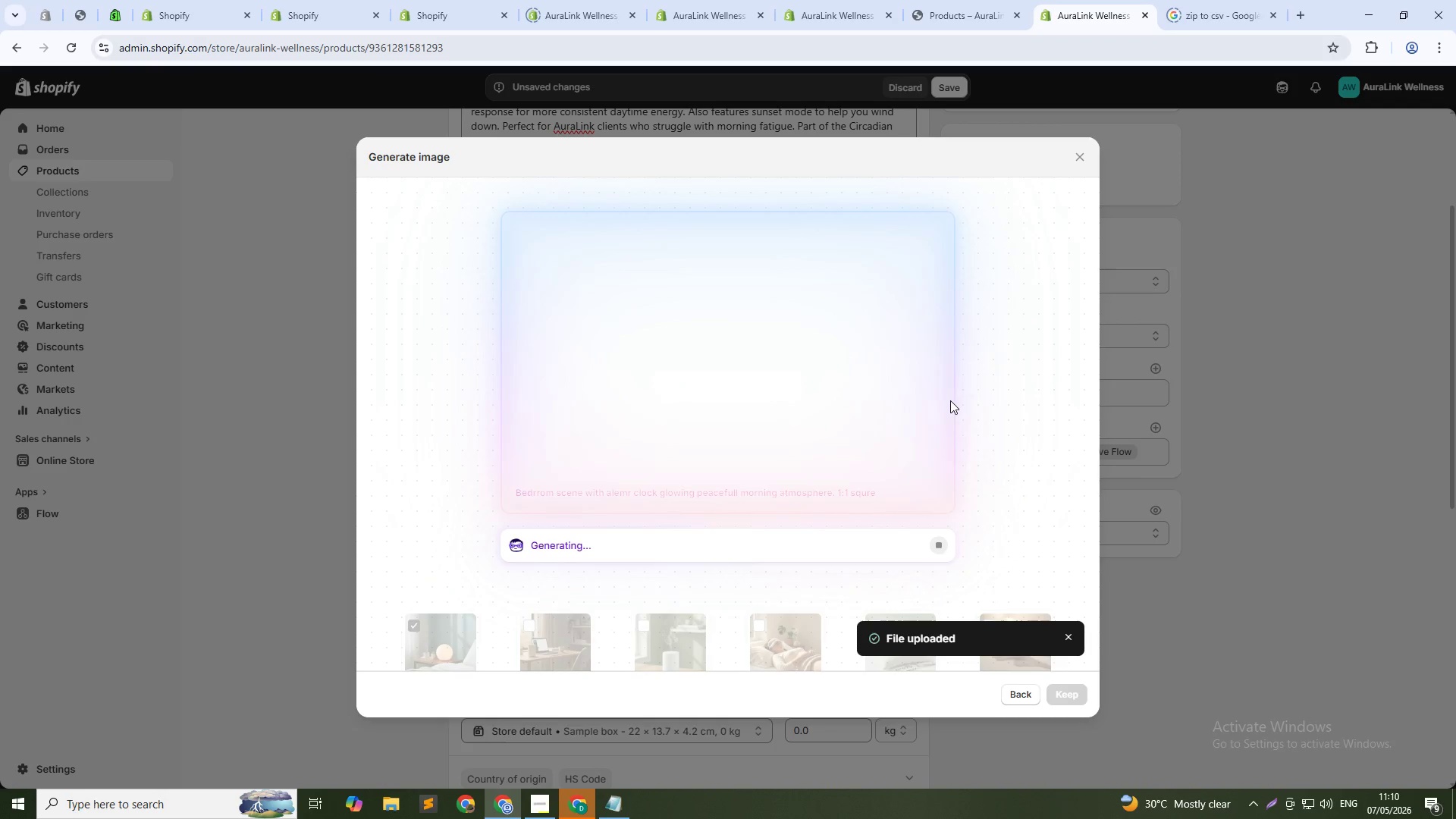 
left_click([1071, 698])
 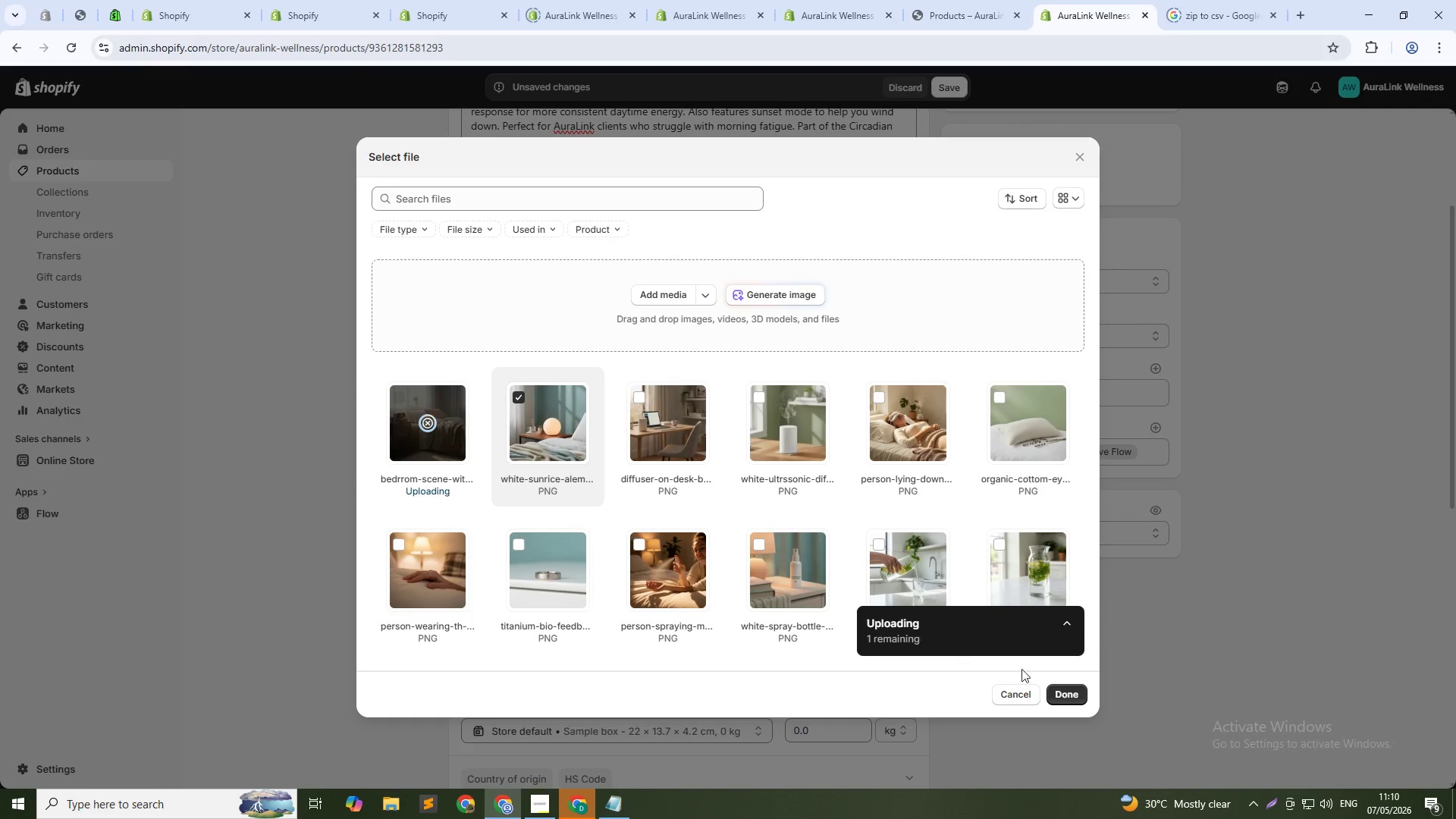 
left_click([1070, 688])
 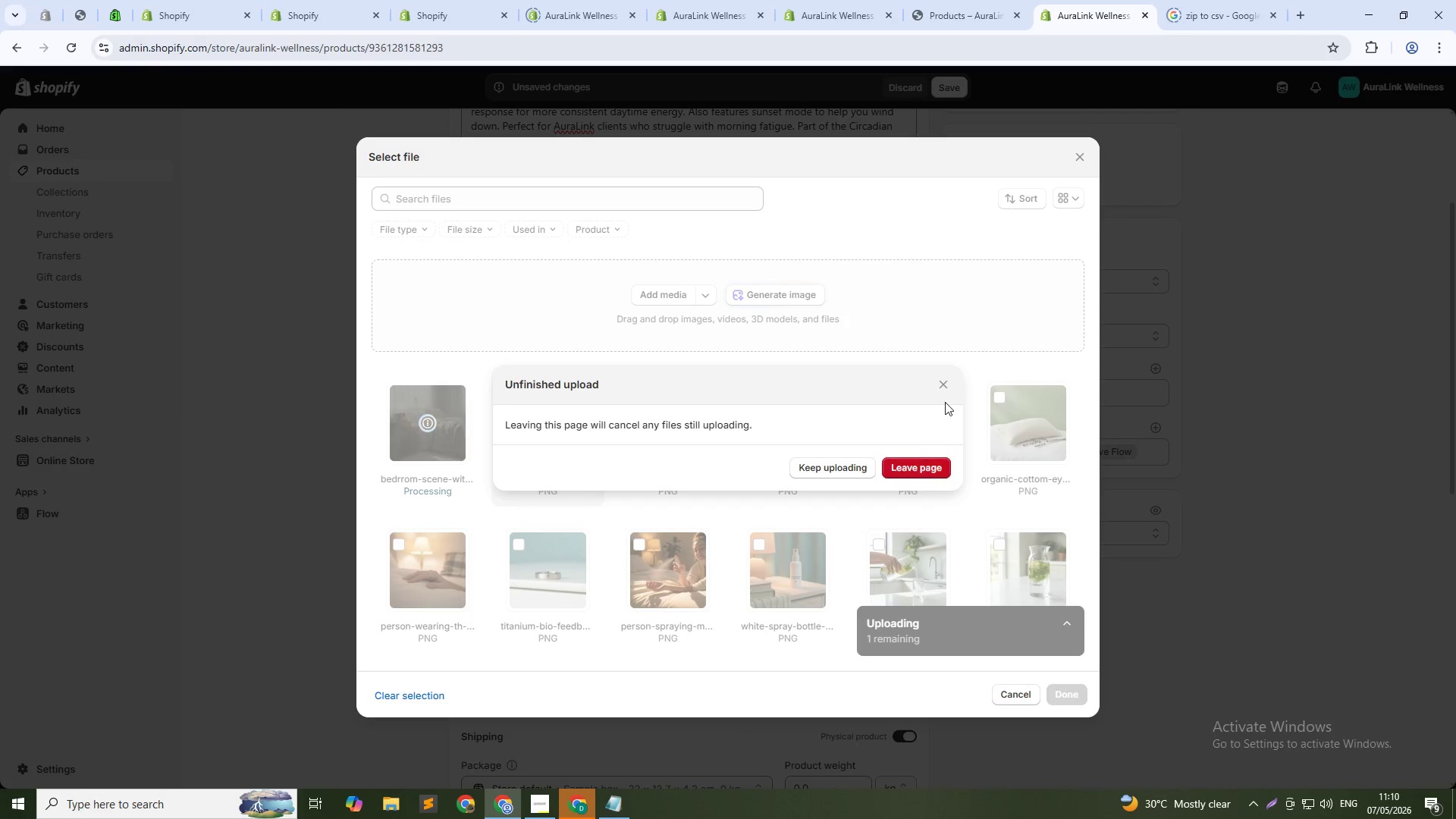 
left_click([941, 383])
 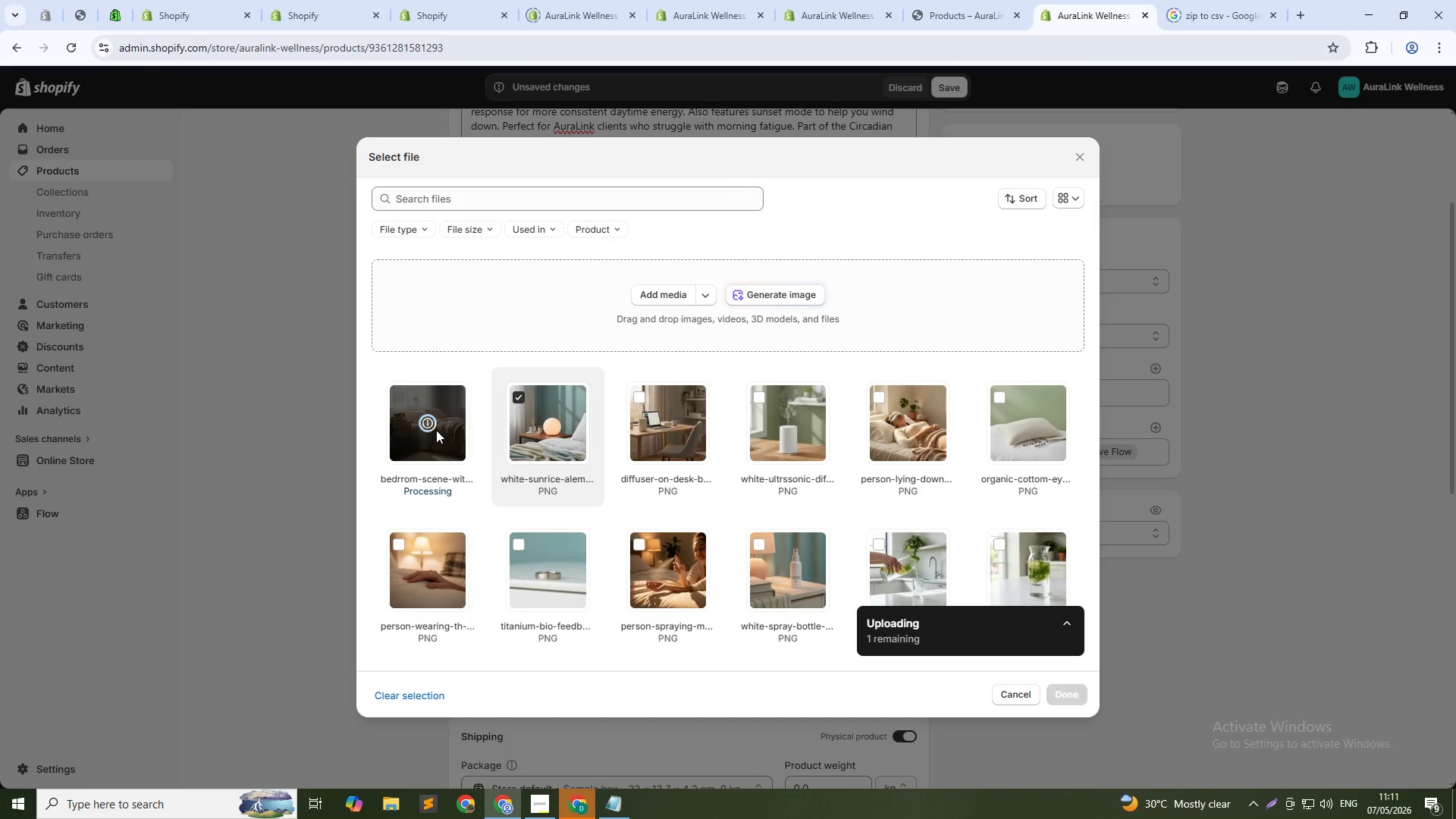 
left_click([441, 428])
 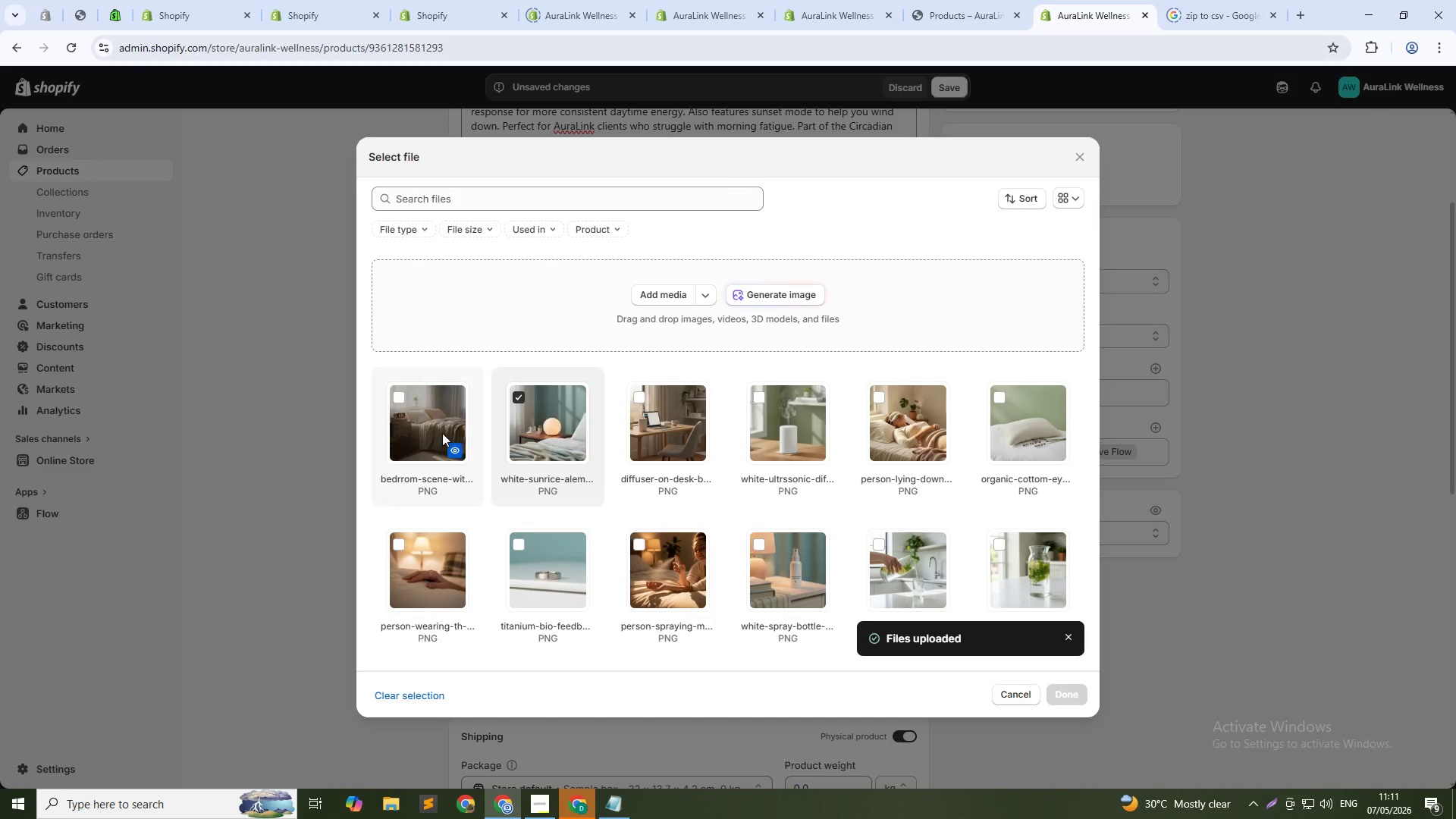 
left_click([414, 409])
 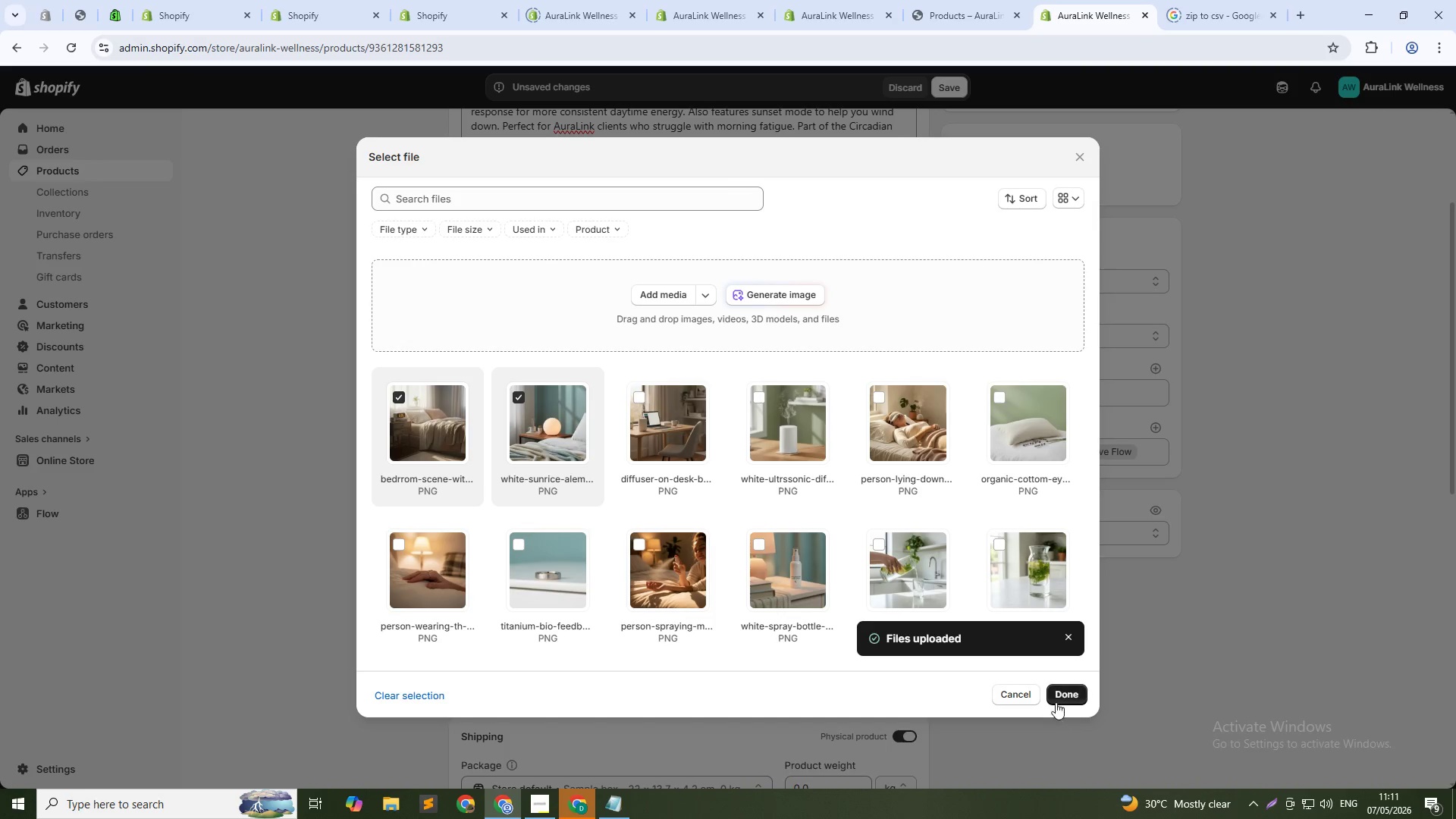 
left_click([1059, 699])
 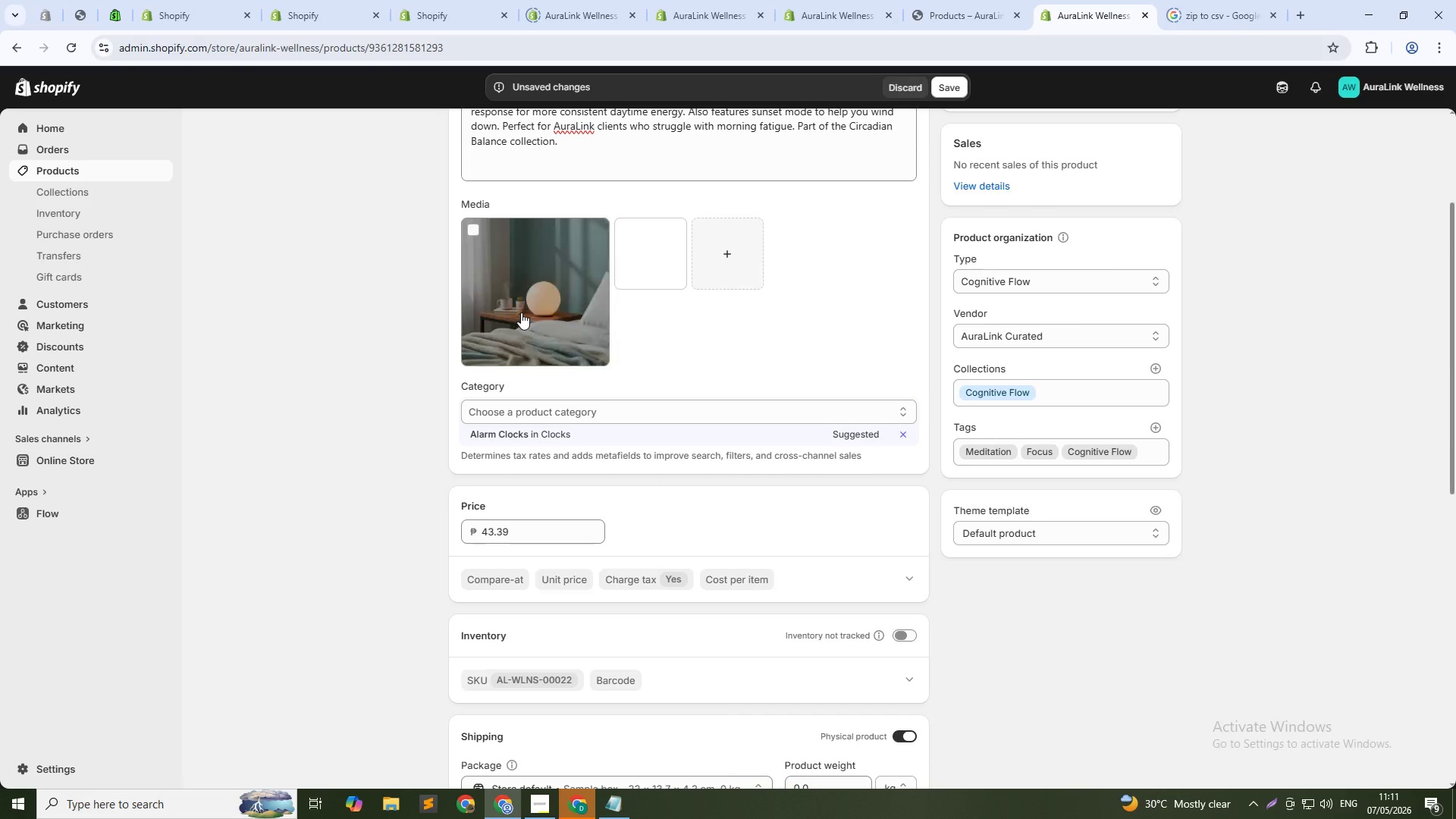 
left_click([525, 309])
 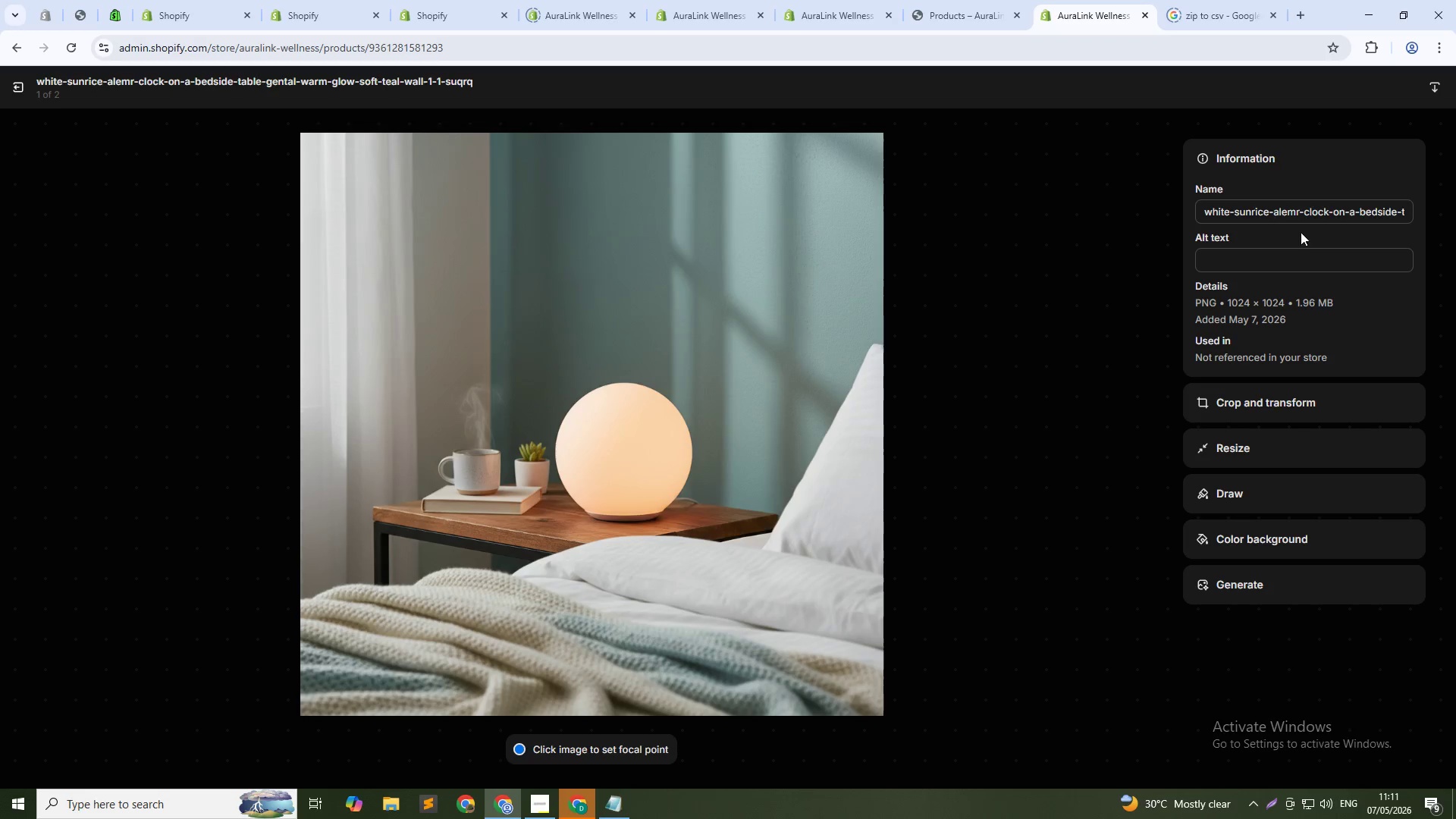 
left_click([1247, 258])
 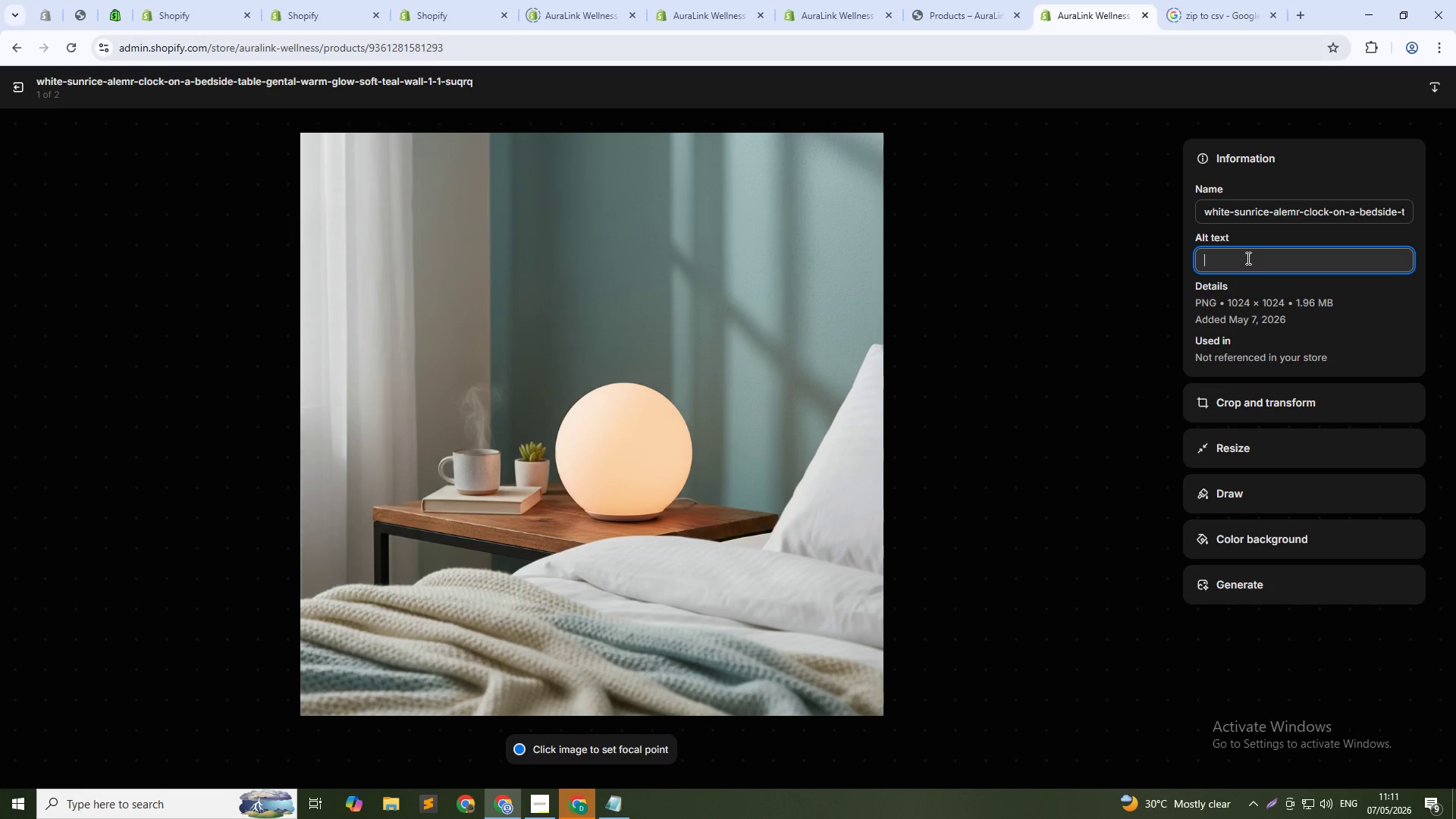 
type(Sunri)
 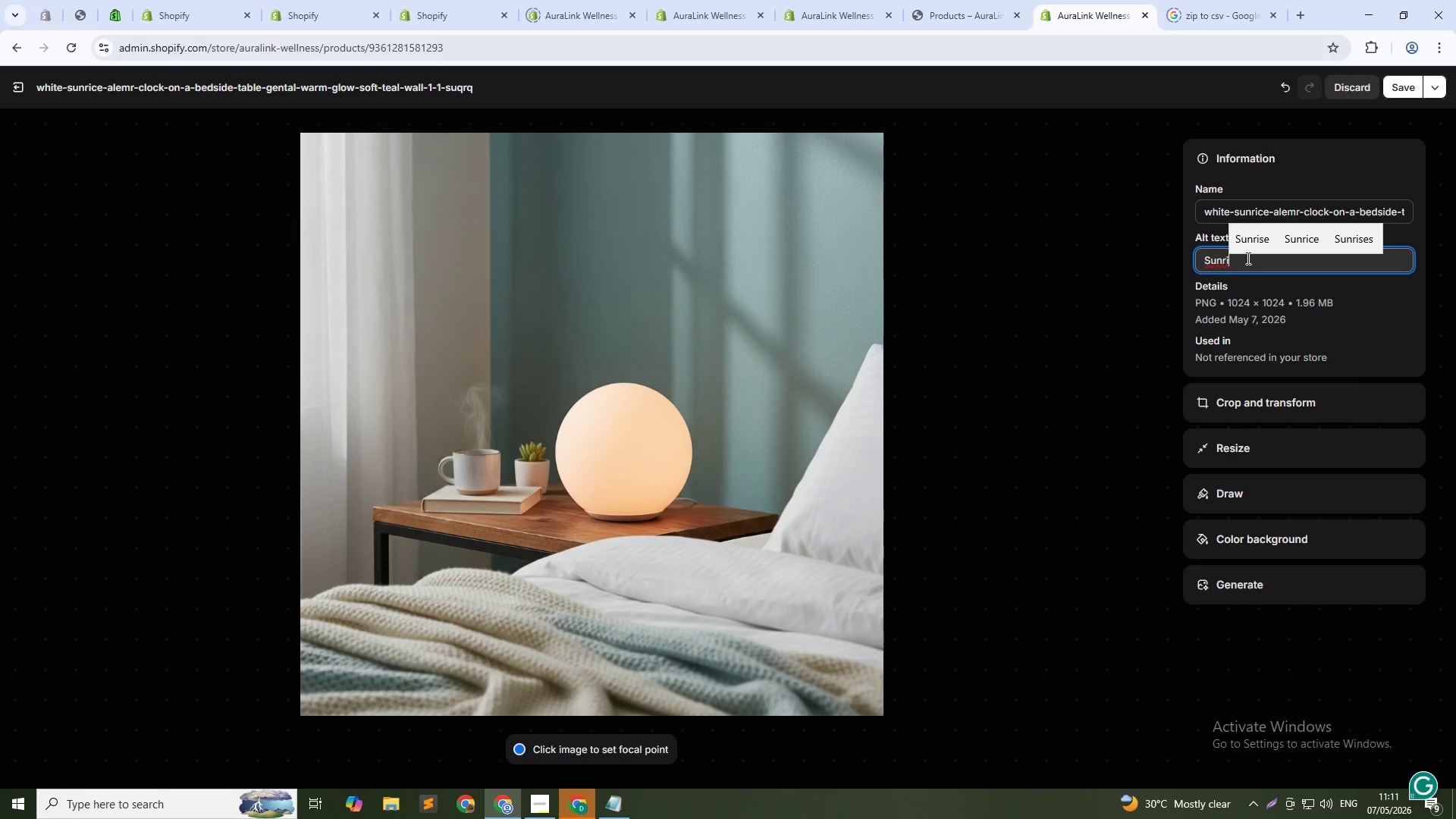 
type(sae)
key(Backspace)
key(Backspace)
key(Backspace)
type(se simu)
 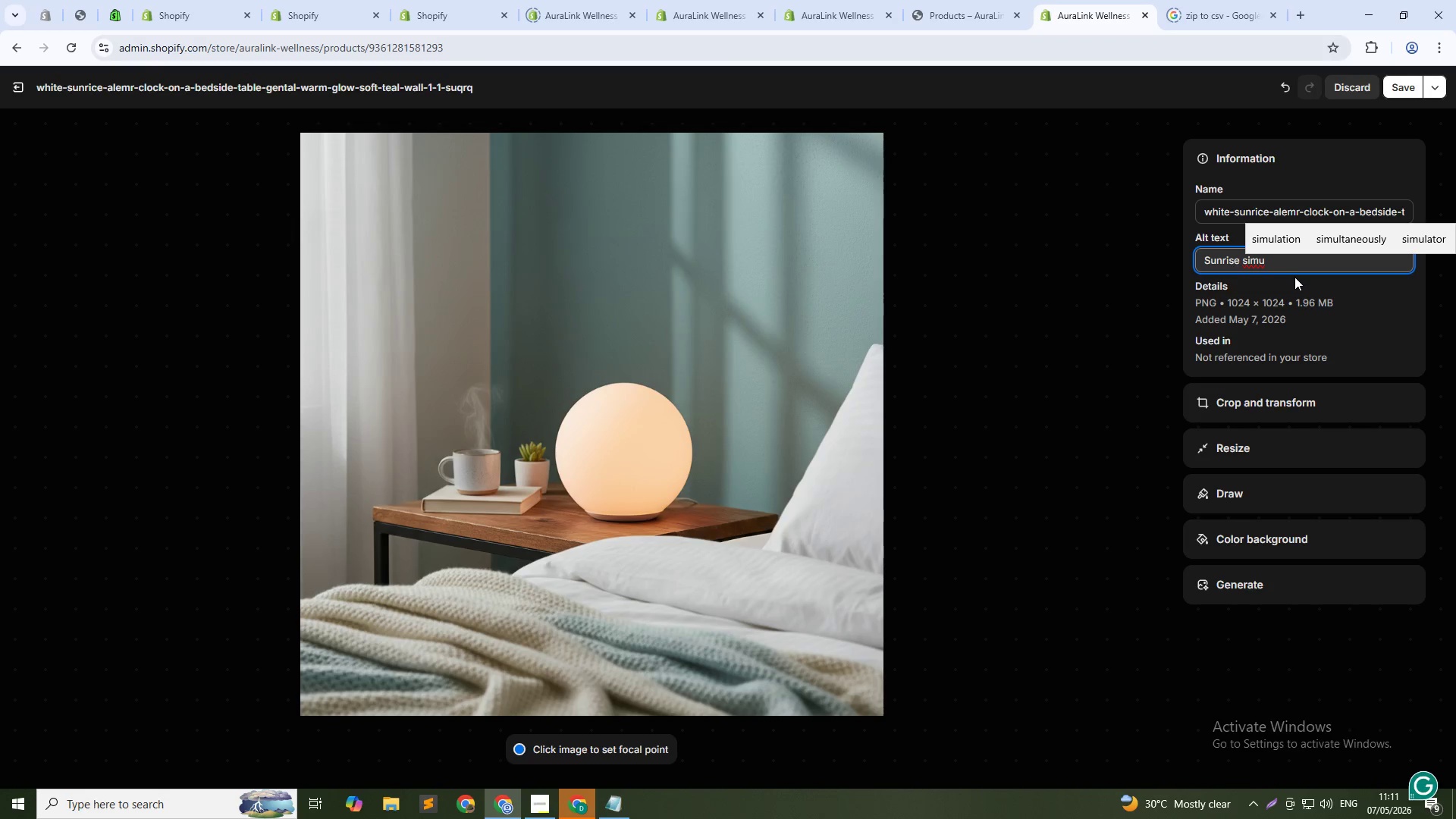 
type(lation alarm clock for natural waking -Cir)
 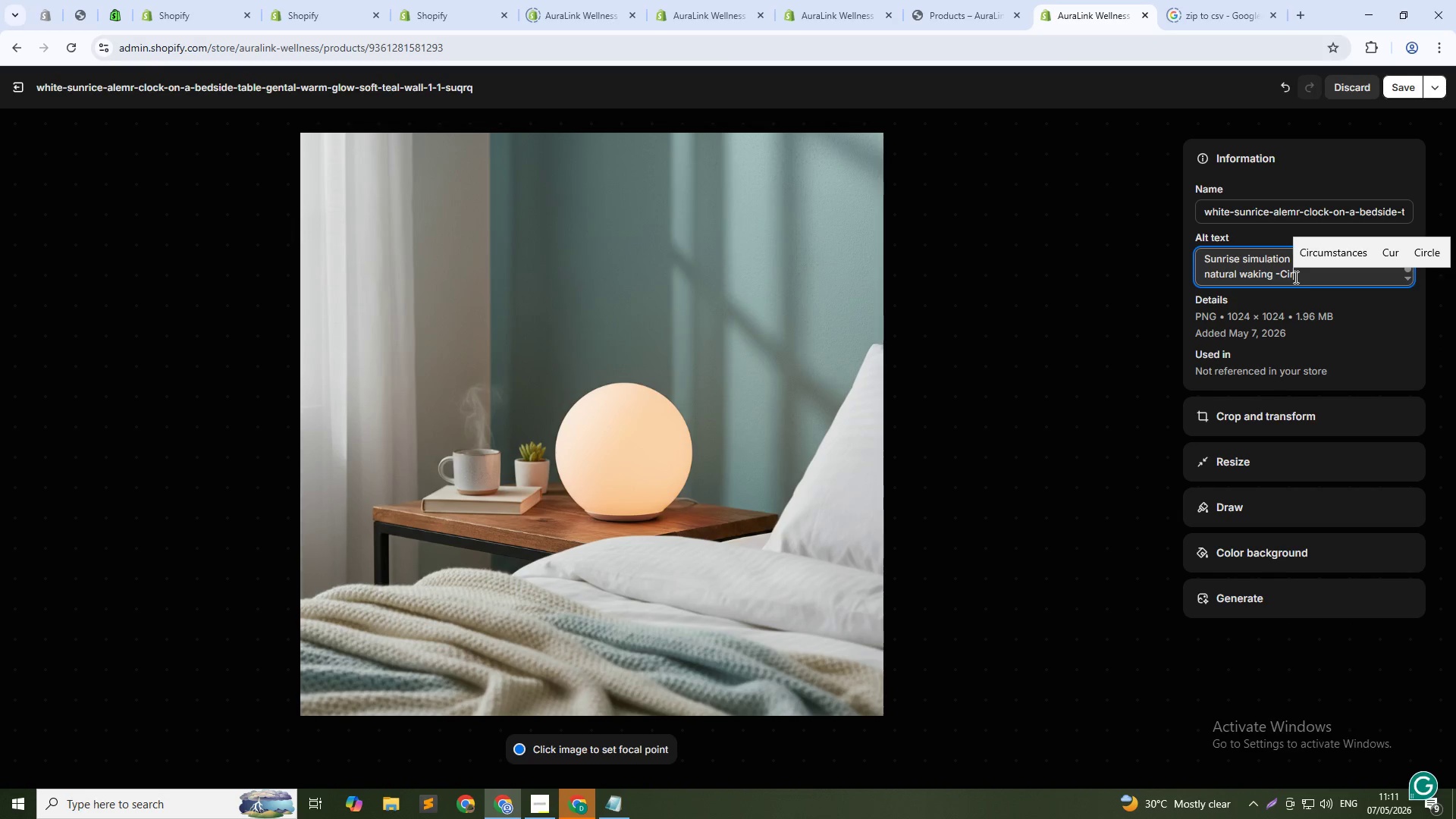 
type(cadian Balance sleep support)
 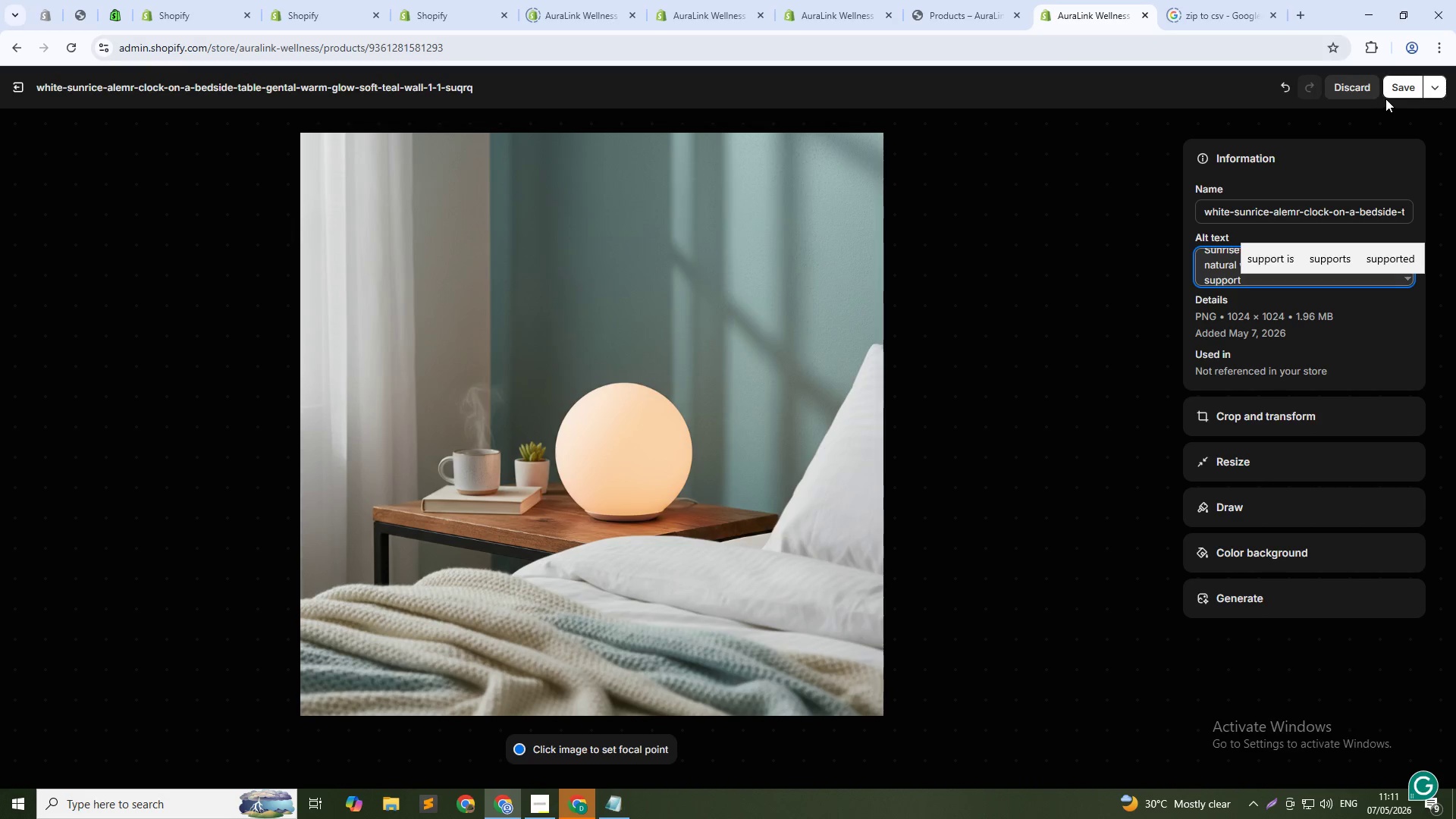 
left_click([1407, 79])
 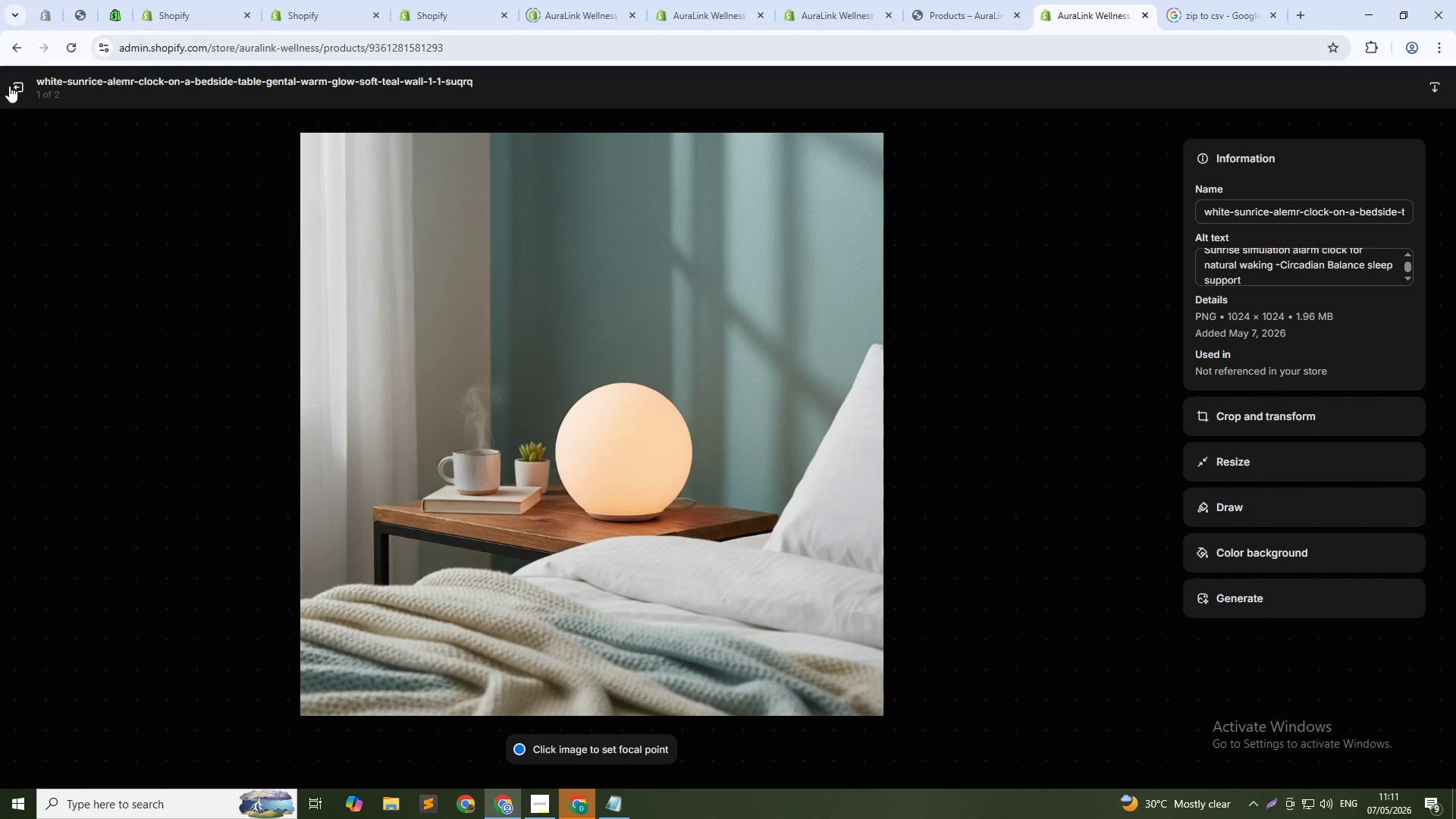 
left_click([15, 85])
 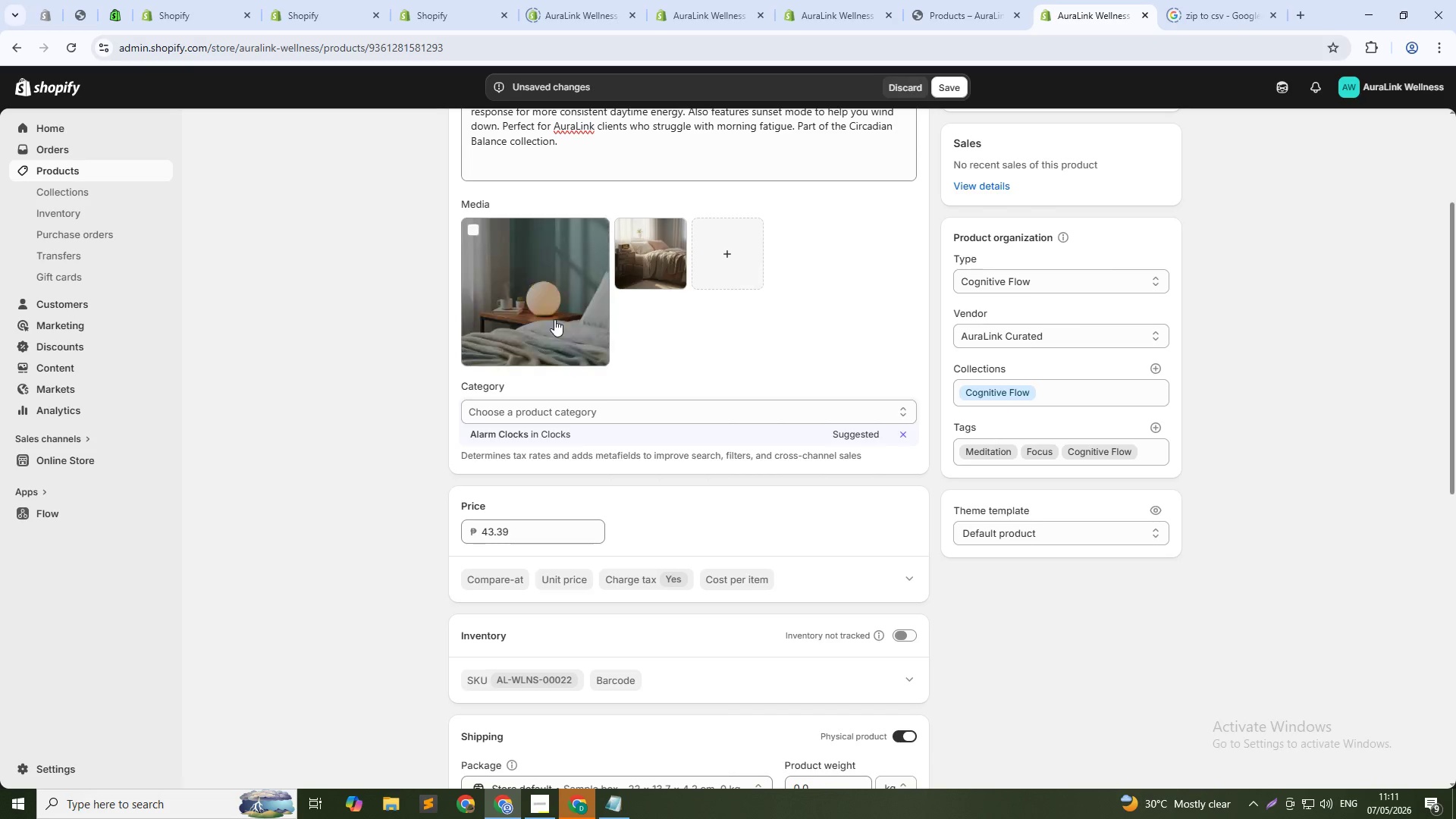 
left_click([668, 233])
 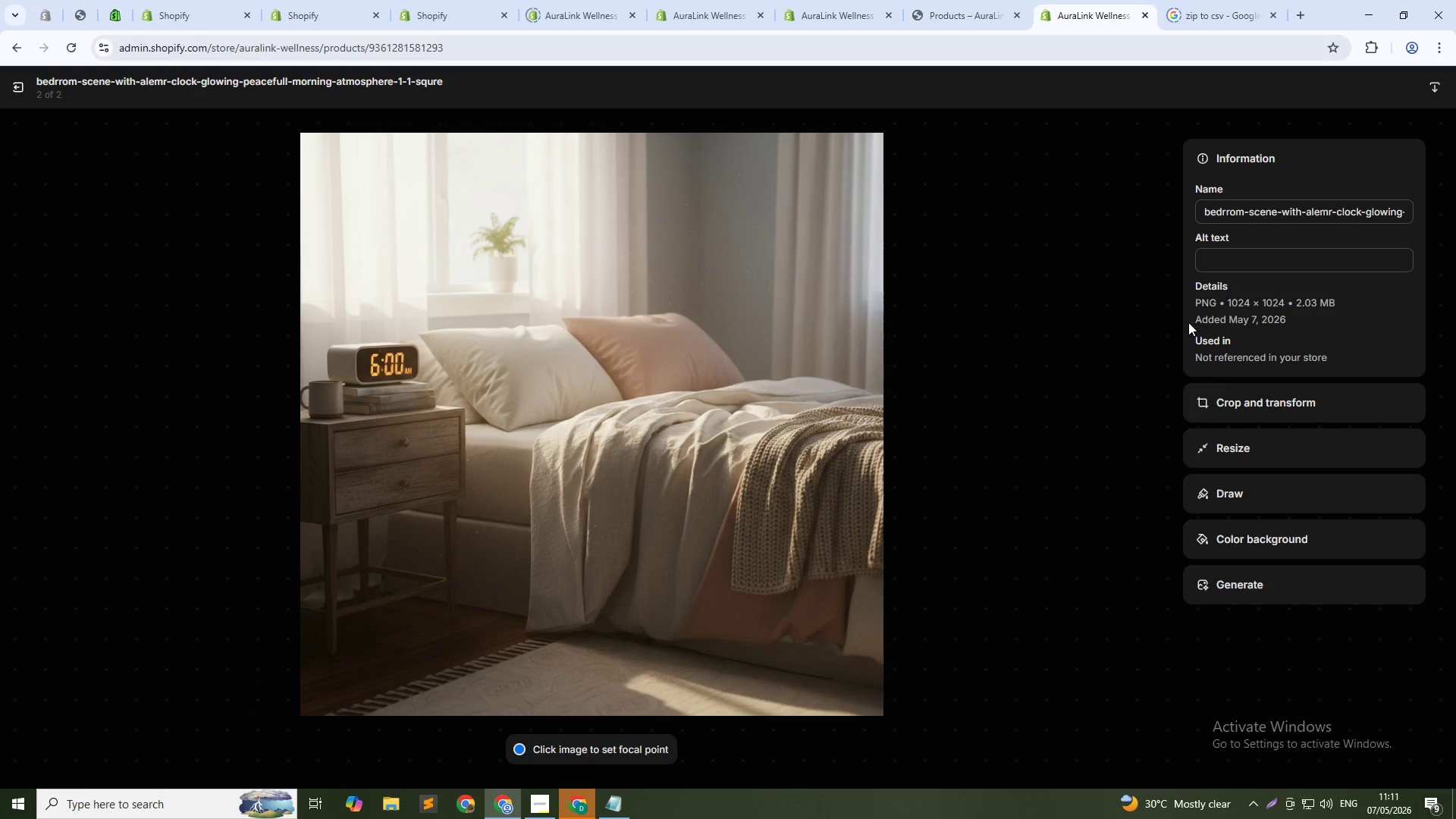 
left_click([1225, 259])
 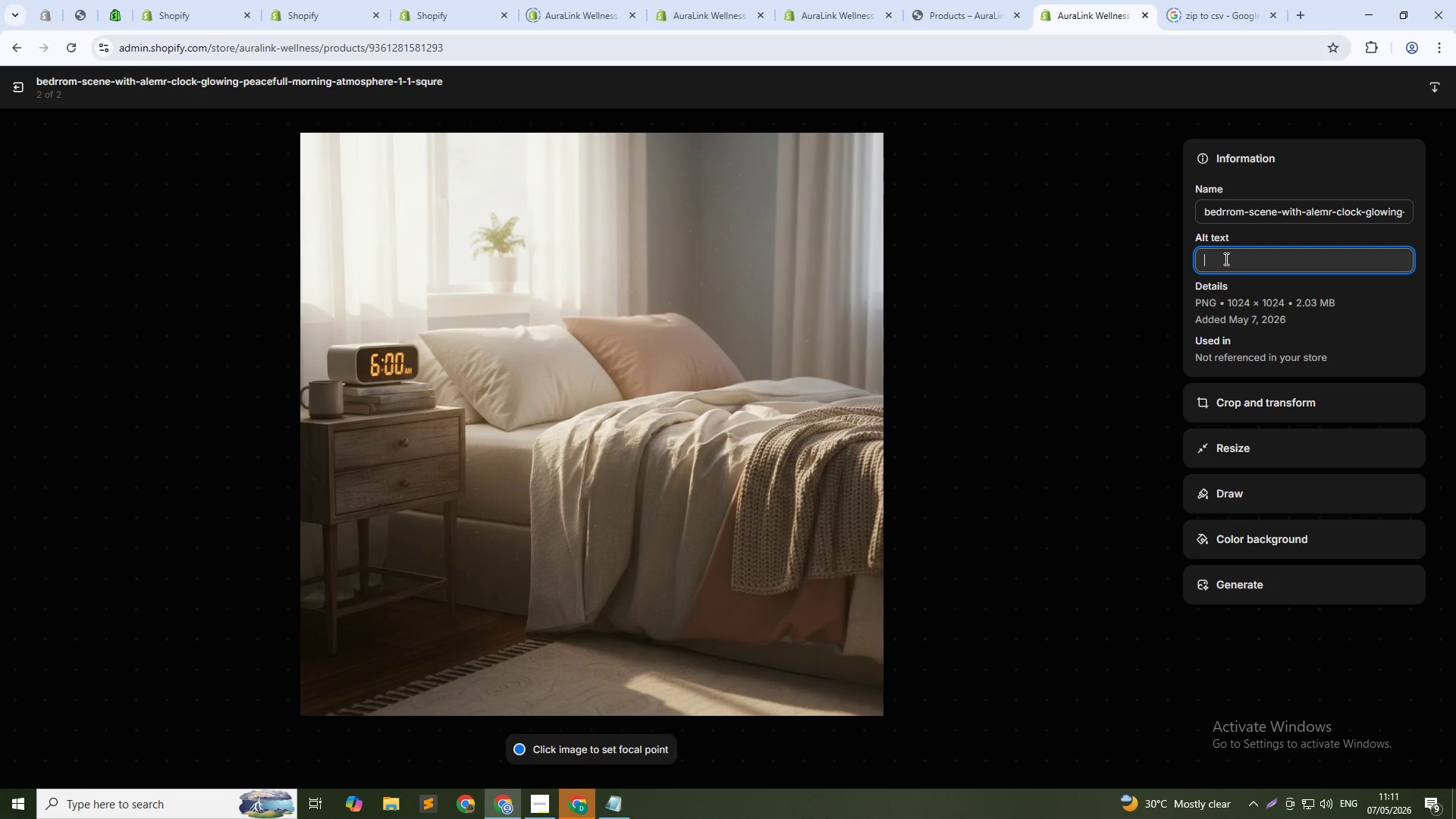 
type(Sunrice clock gently waking o)
key(Backspace)
type(patient - supporting healthy cortisol awkening)
 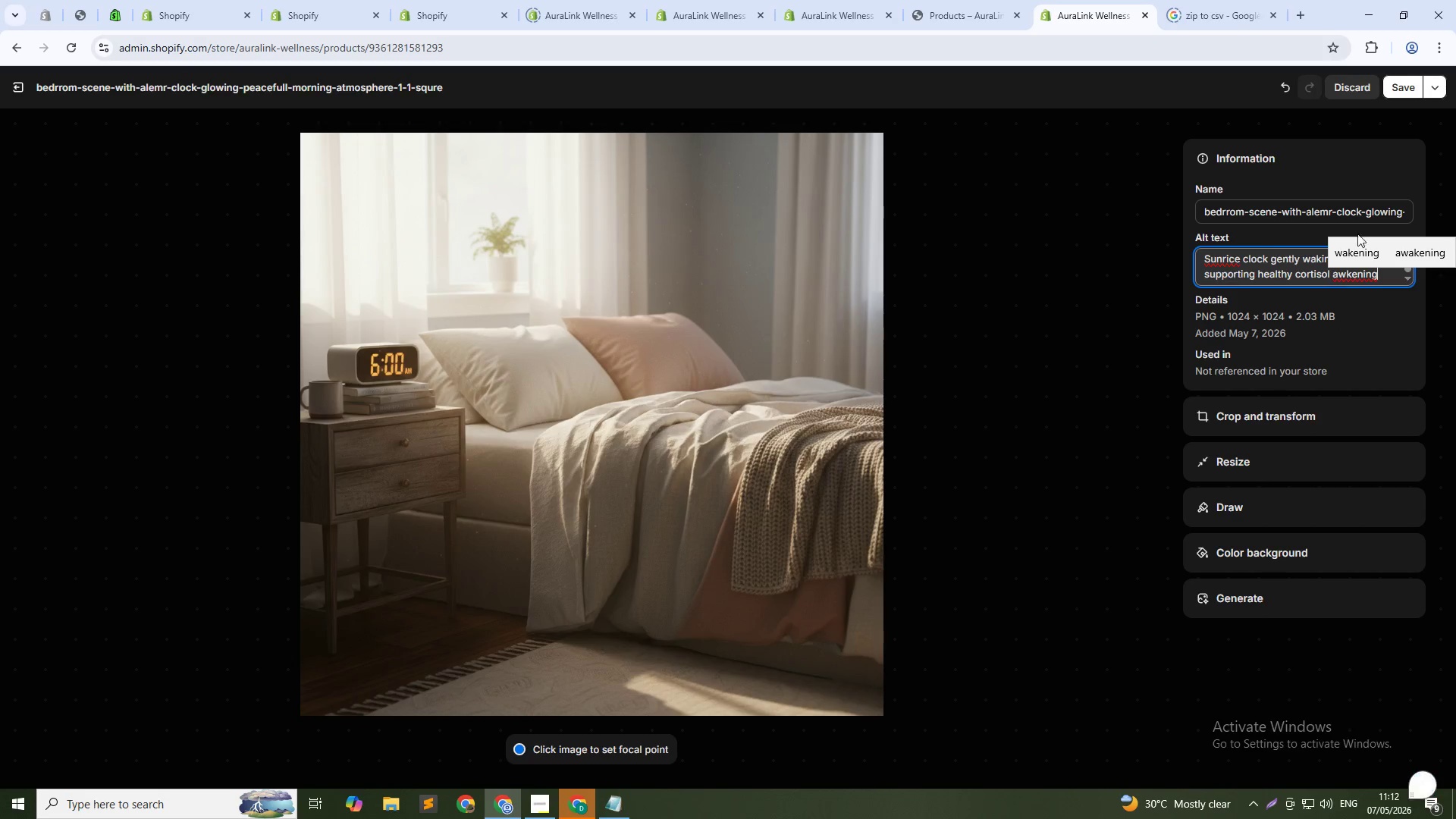 
left_click([1345, 270])
 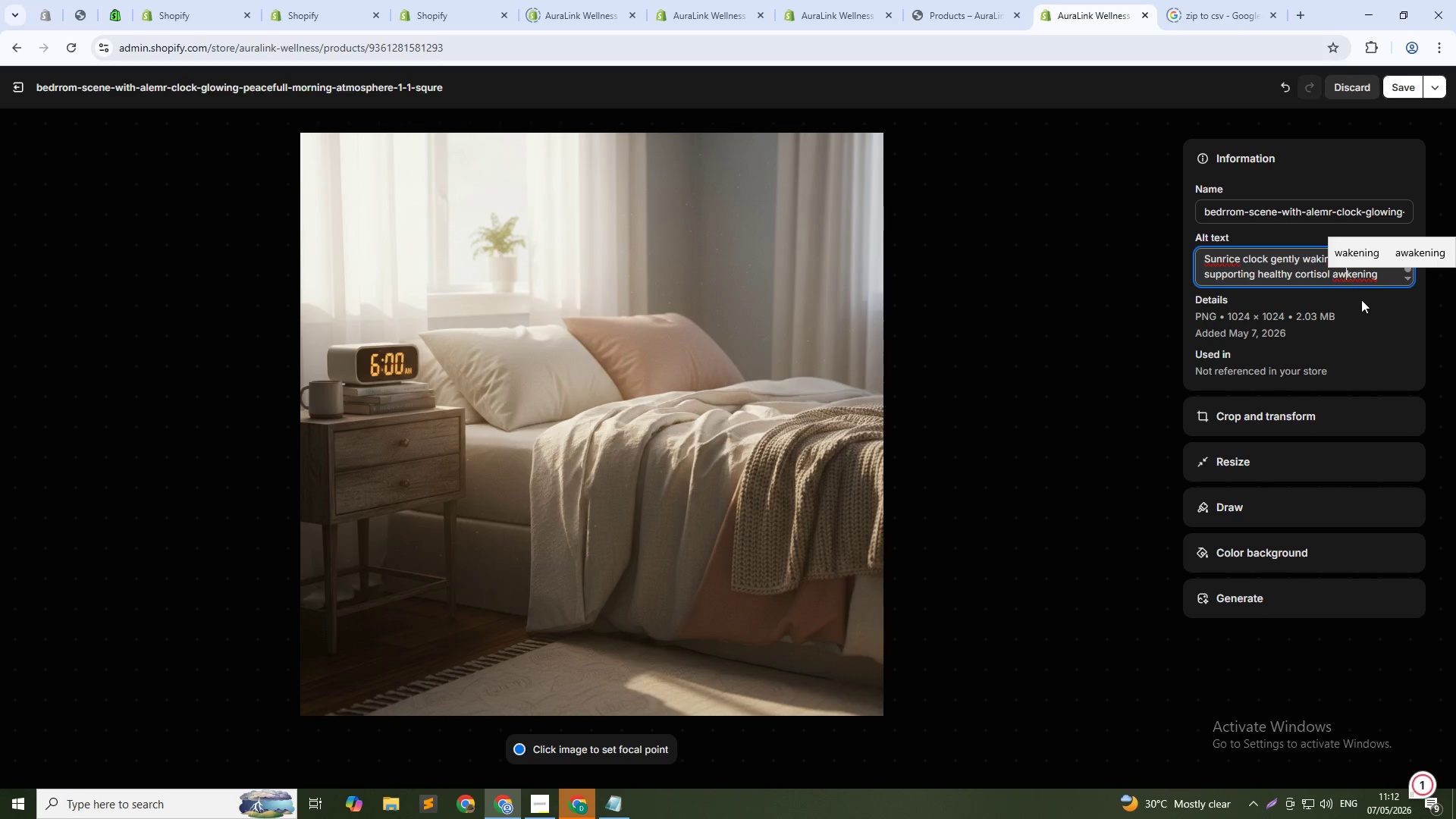 
key(A)
 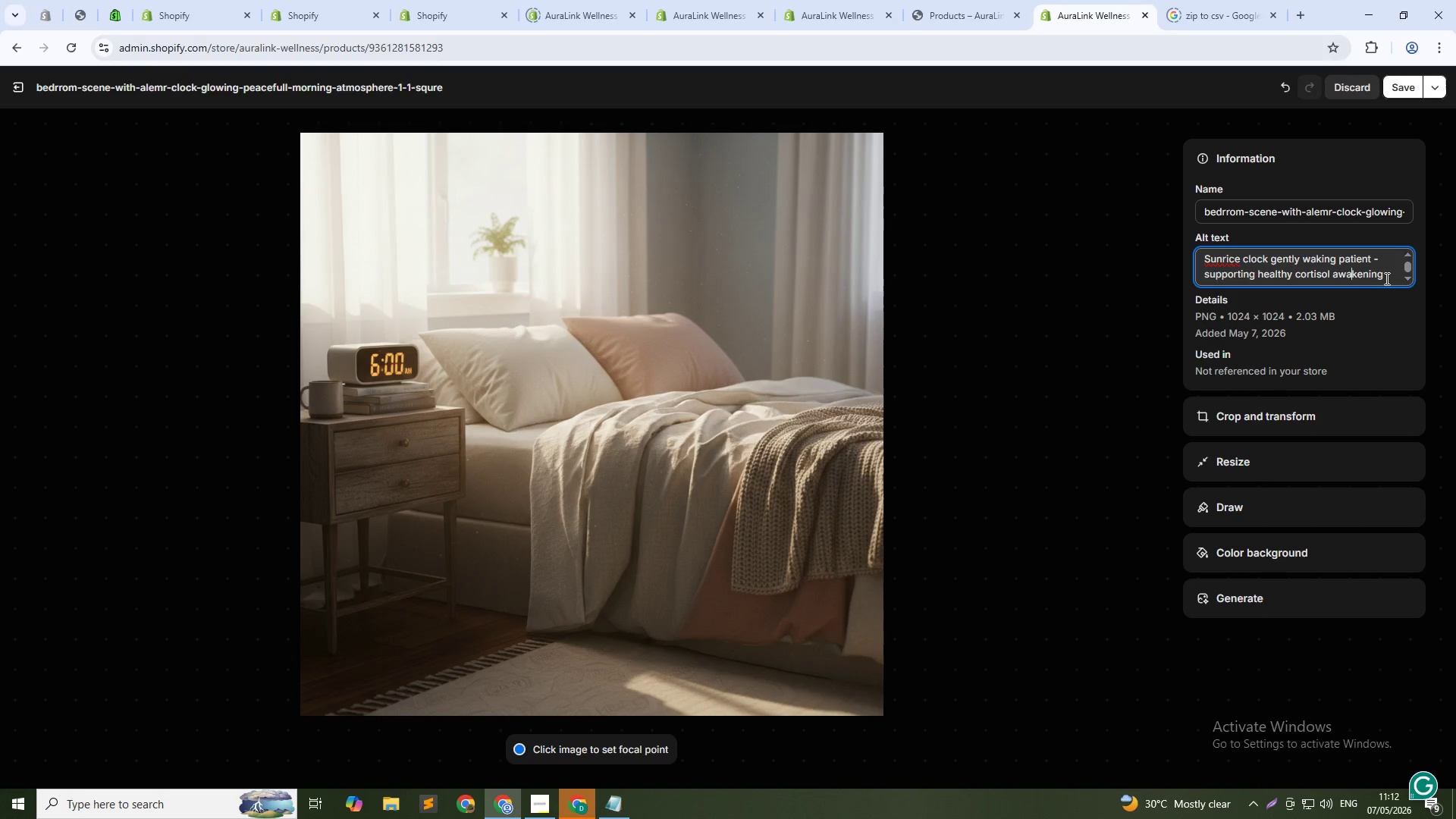 
left_click([1385, 278])
 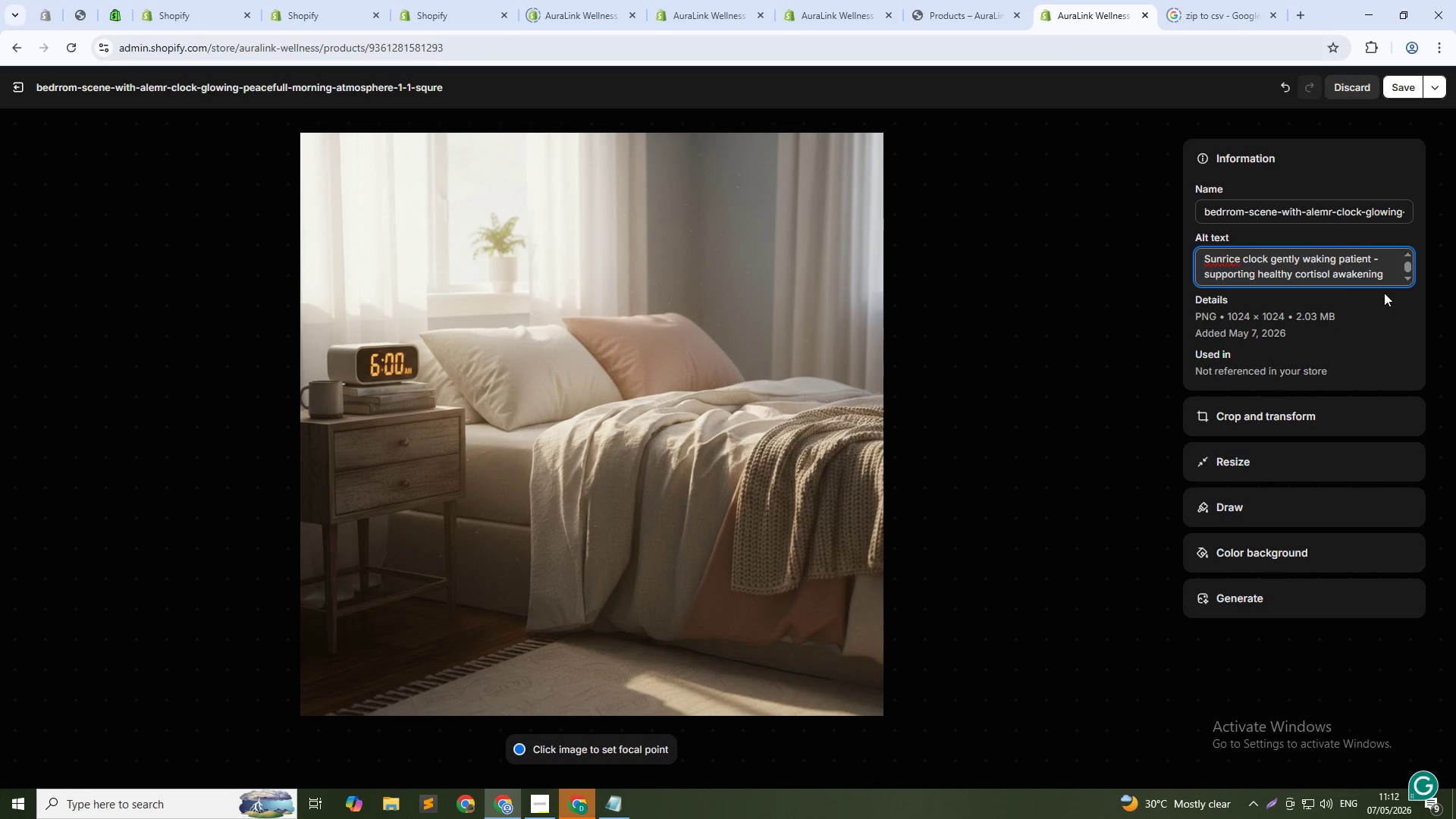 
type( response)
 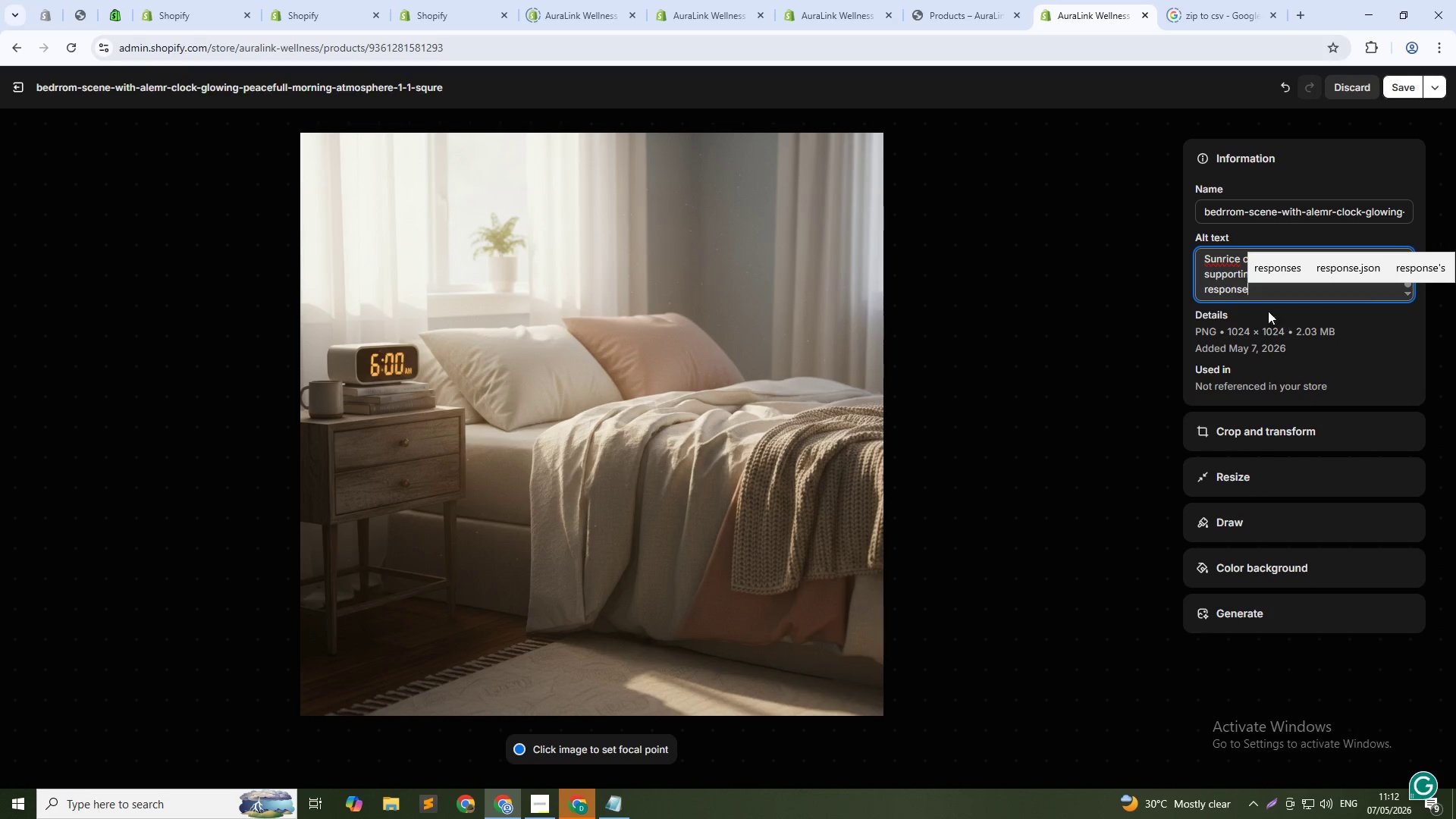 
left_click([1222, 258])
 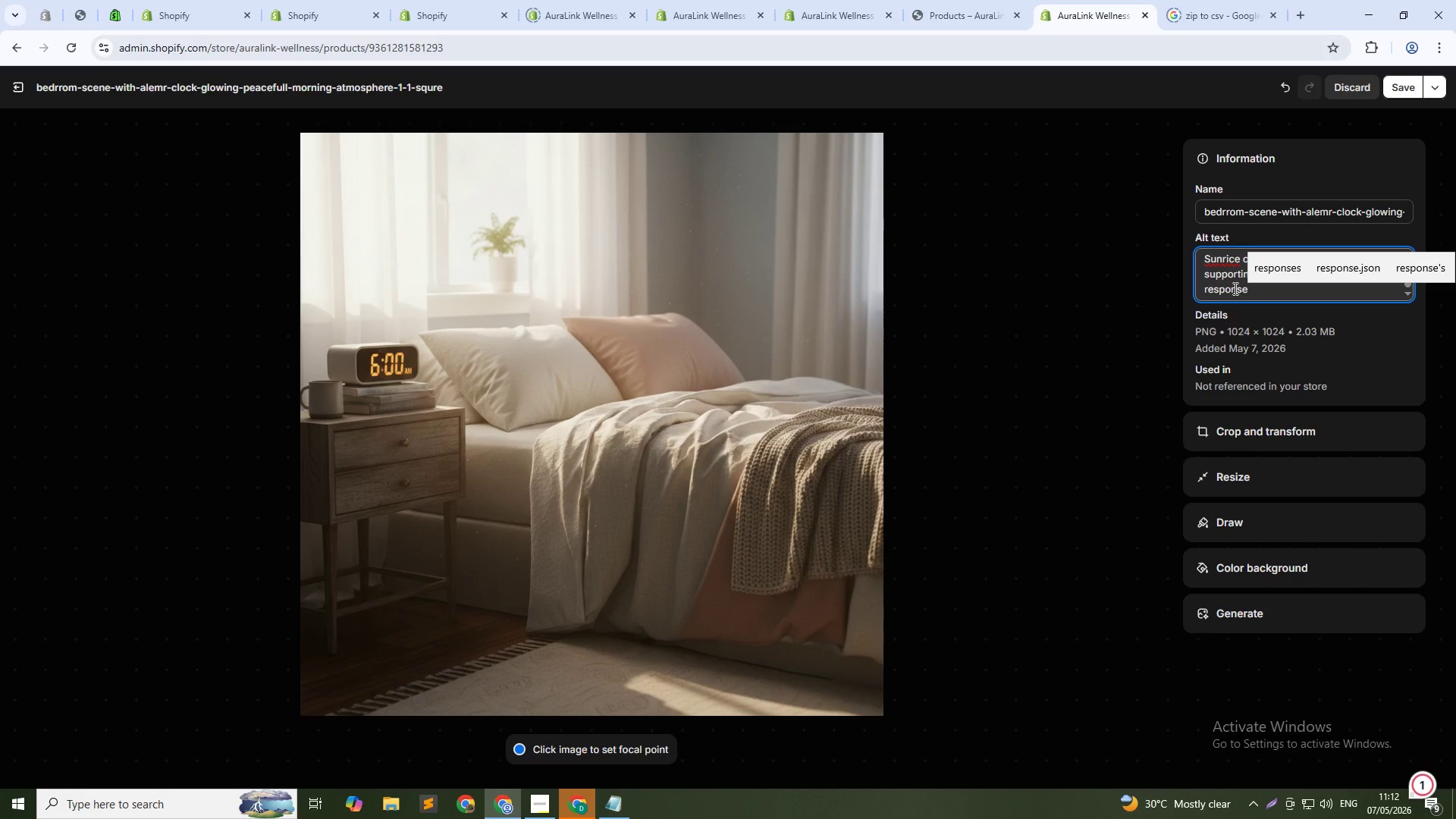 
left_click([1233, 265])
 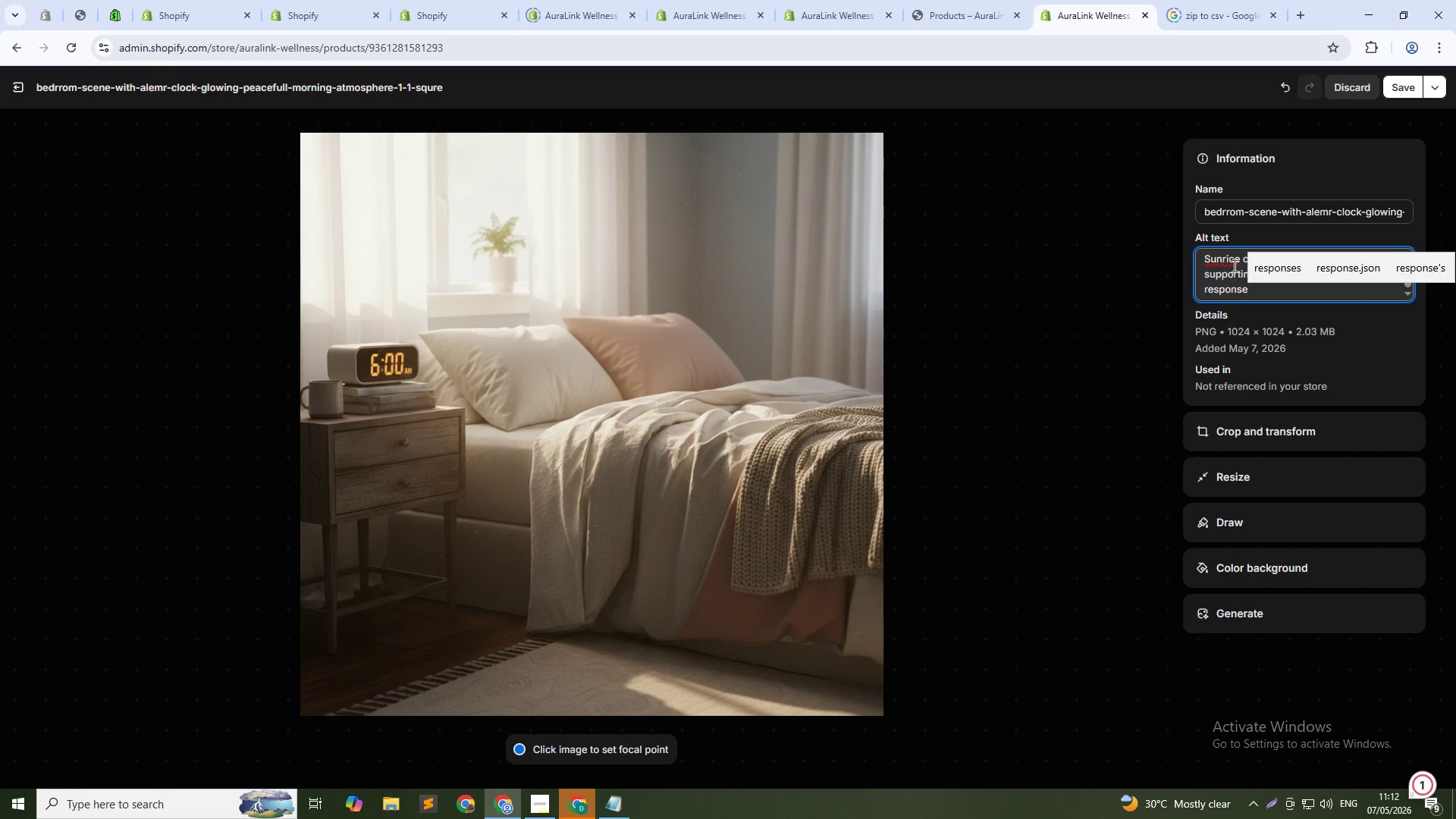 
key(Backspace)
 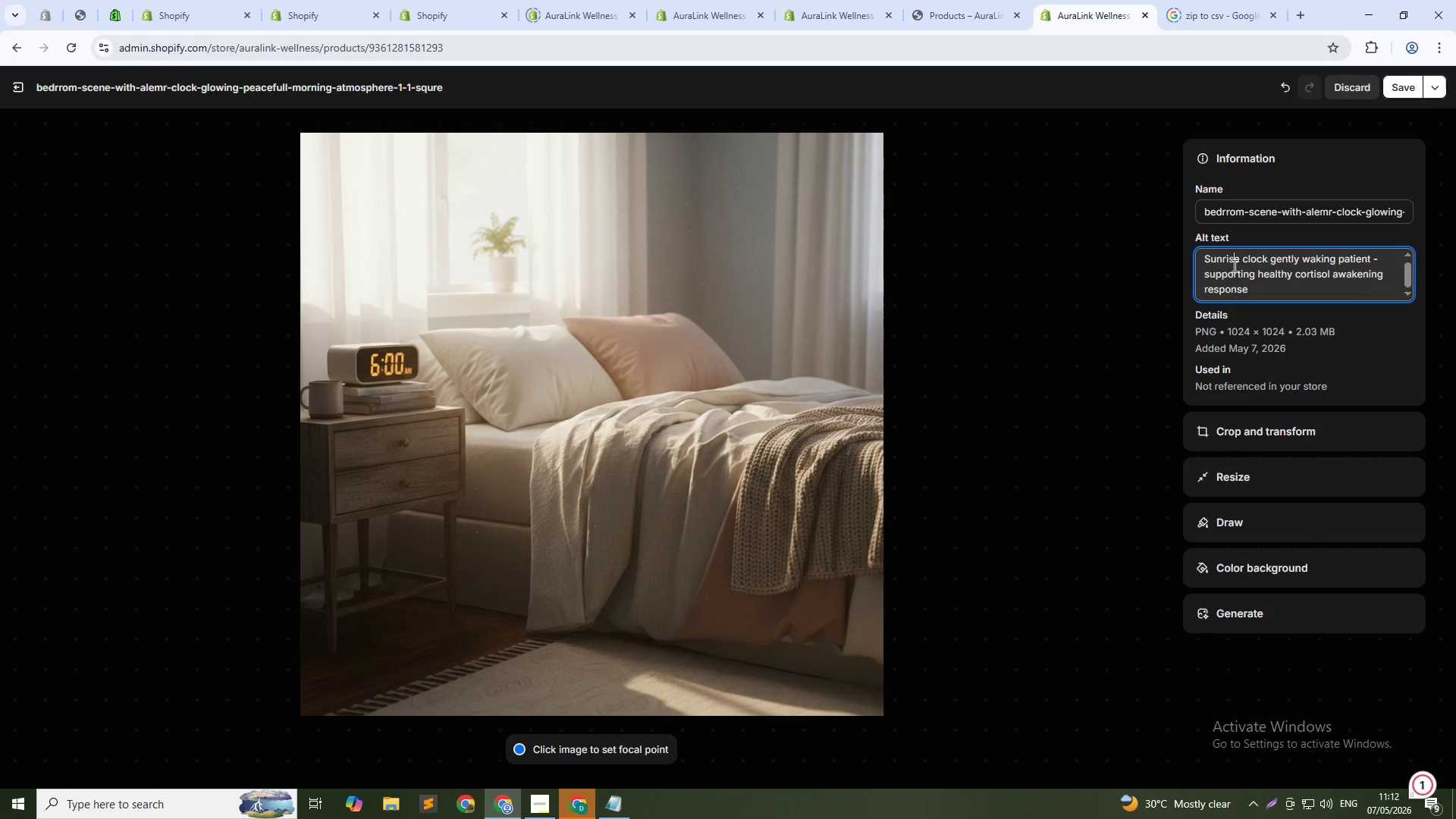 
key(S)
 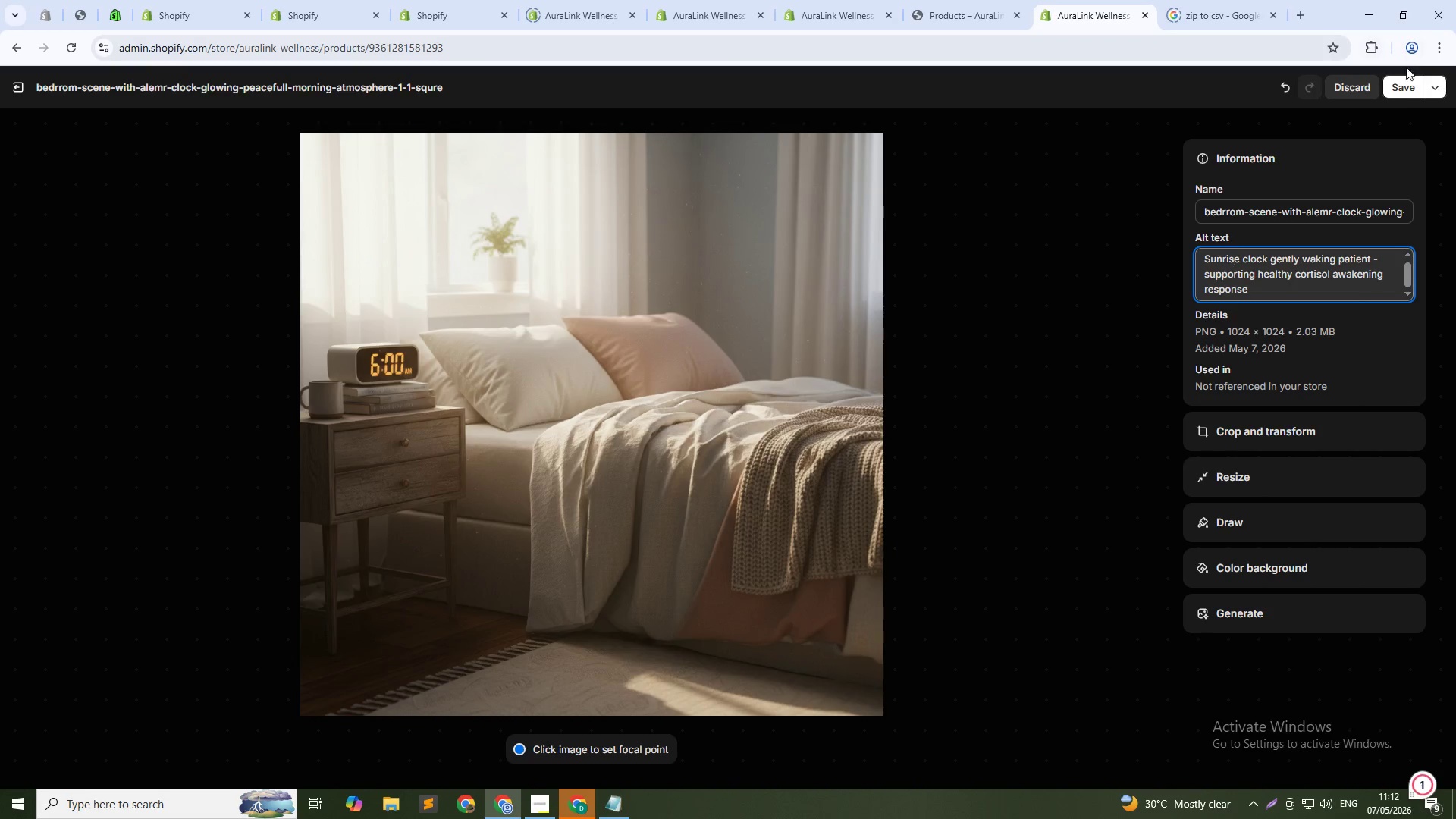 
left_click([1406, 86])
 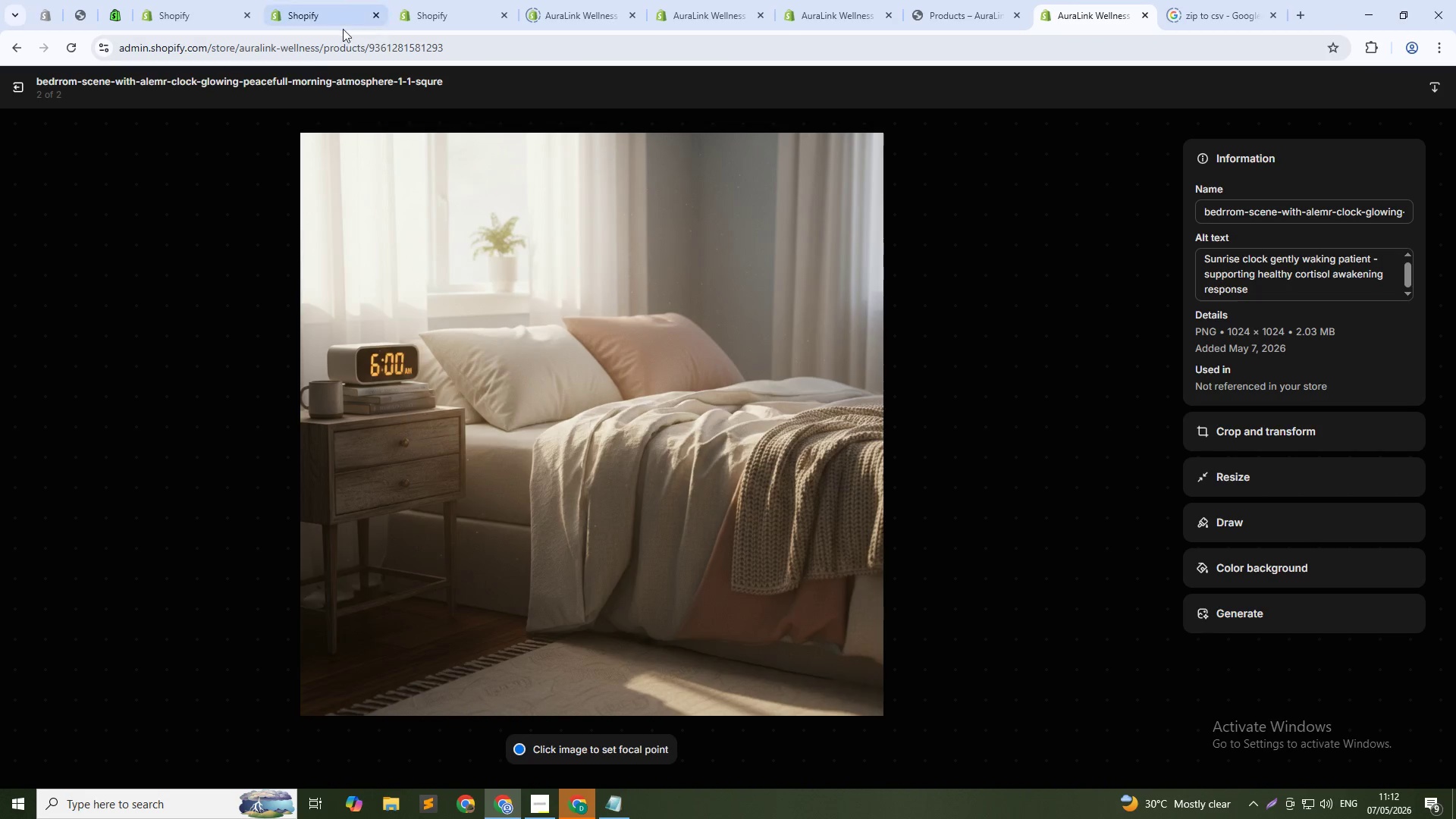 
left_click([21, 95])
 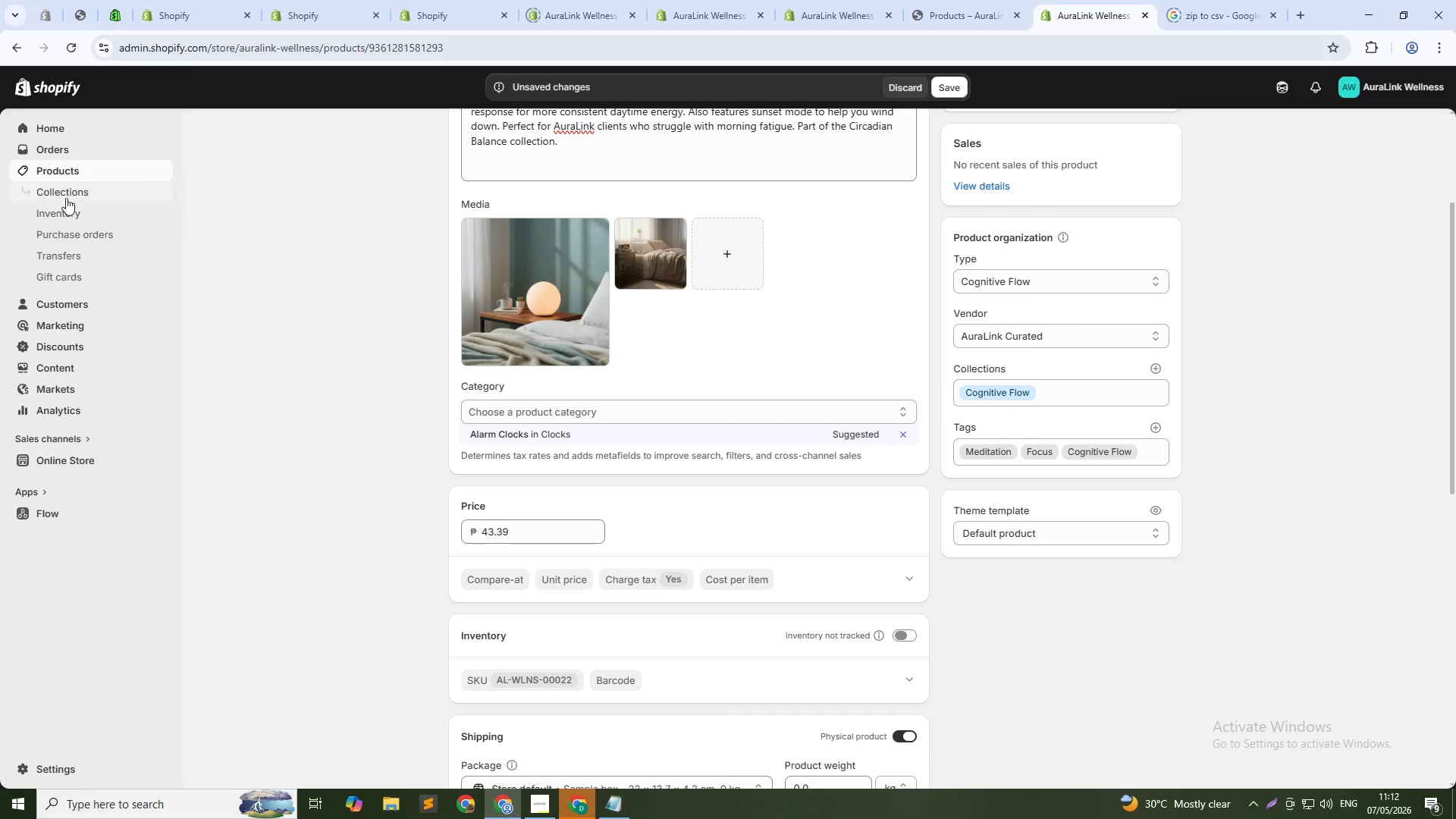 
left_click([76, 175])
 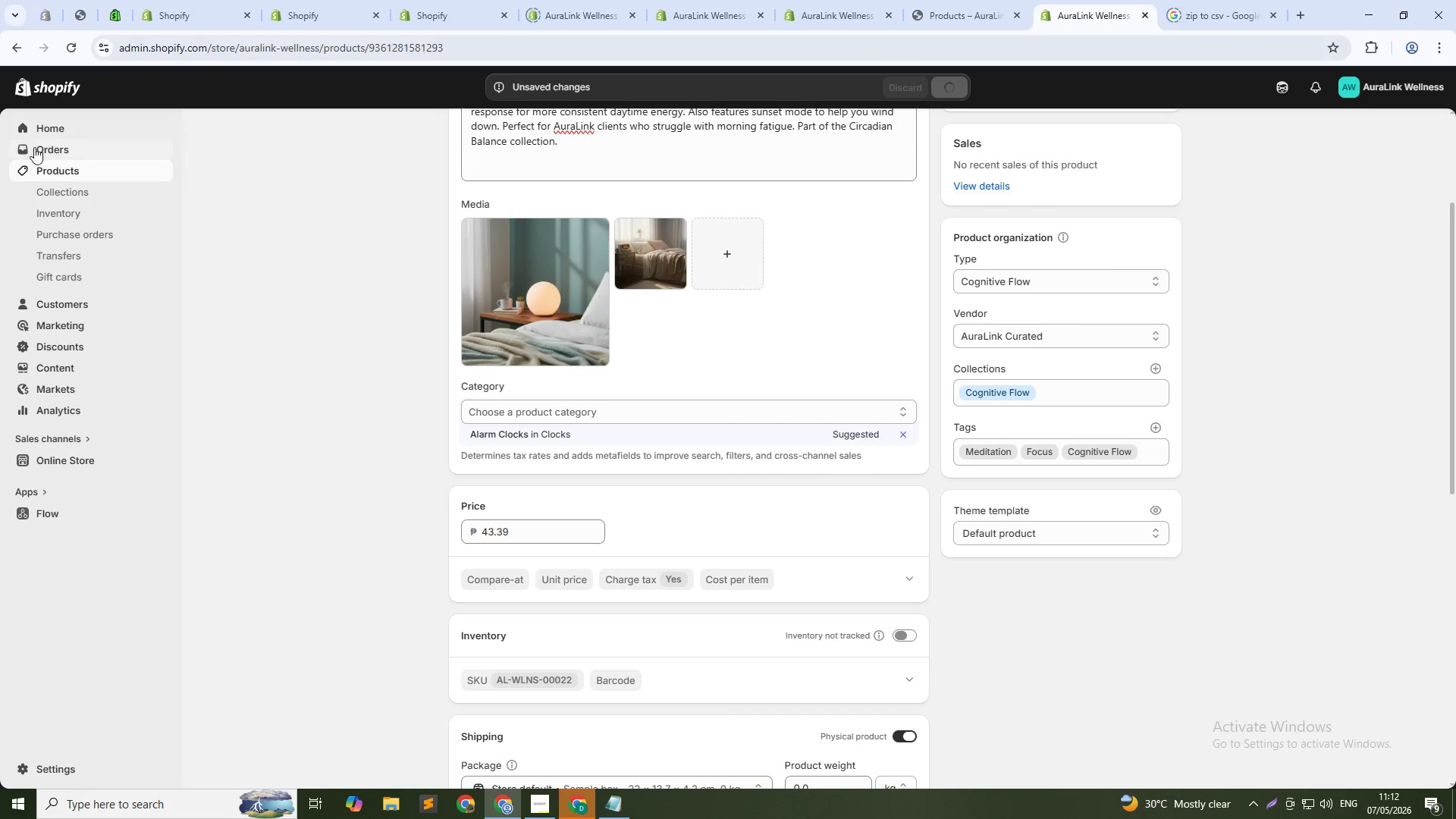 
wait(8.06)
 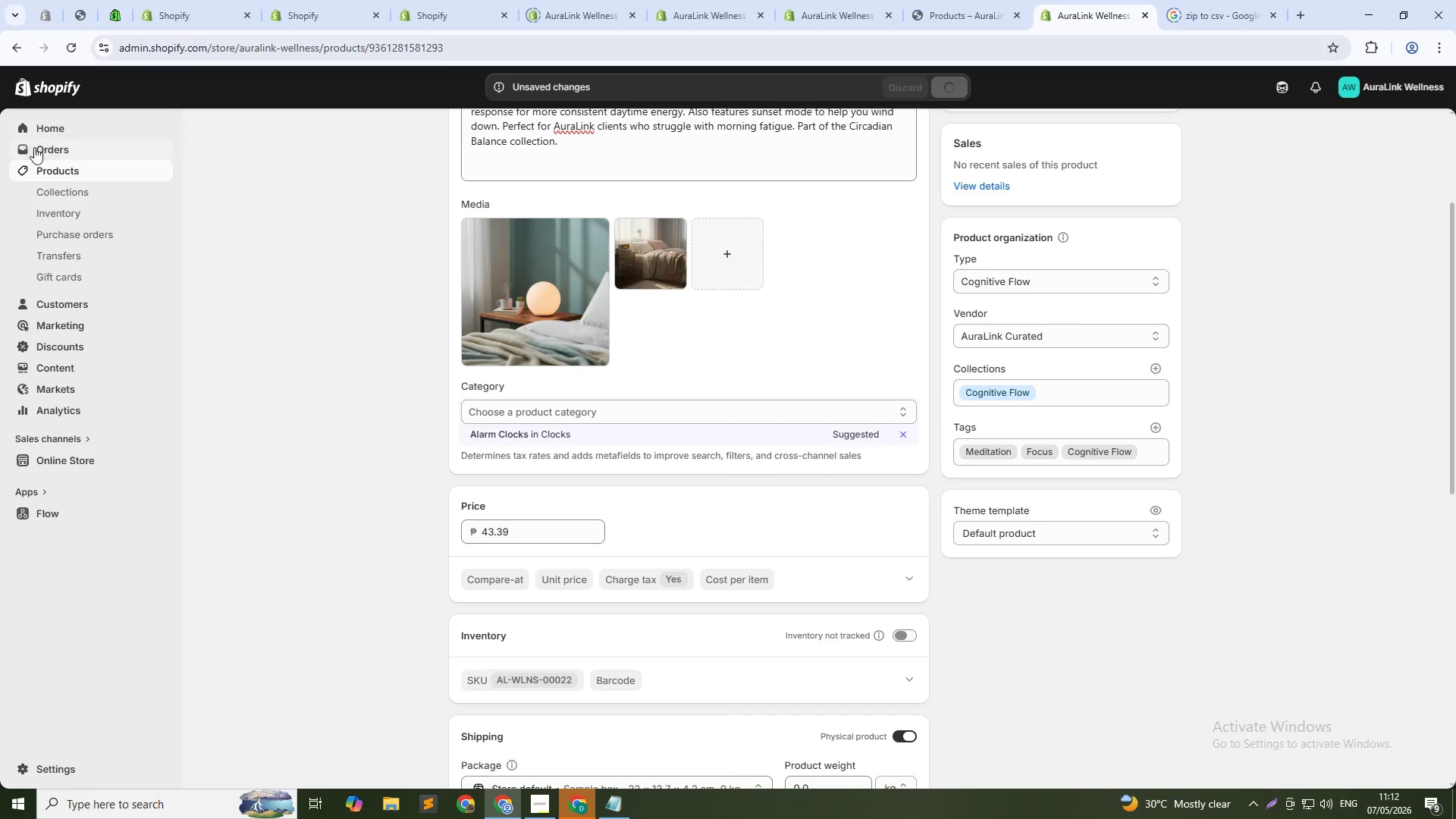 
left_click([55, 171])
 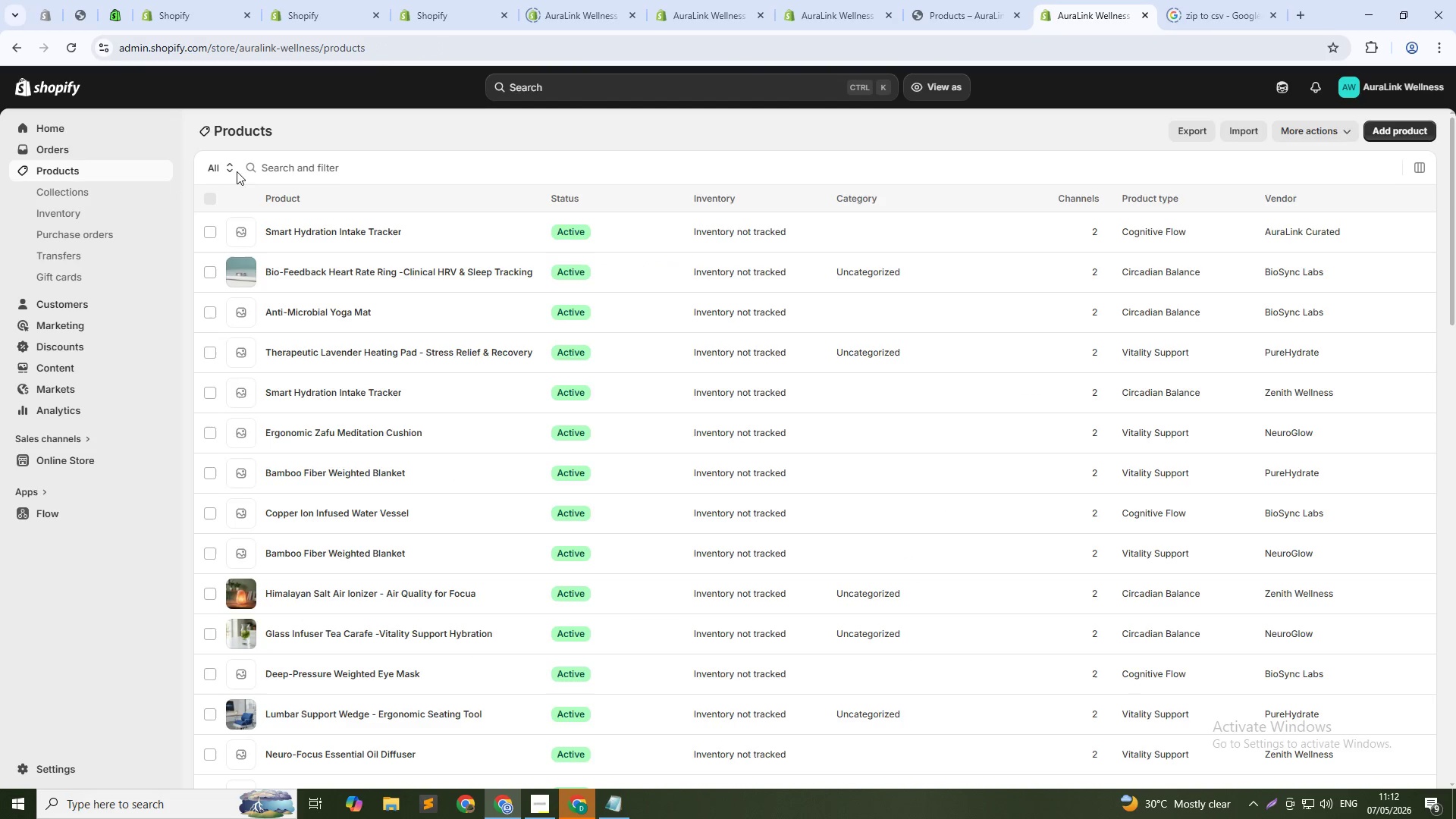 
left_click([306, 166])
 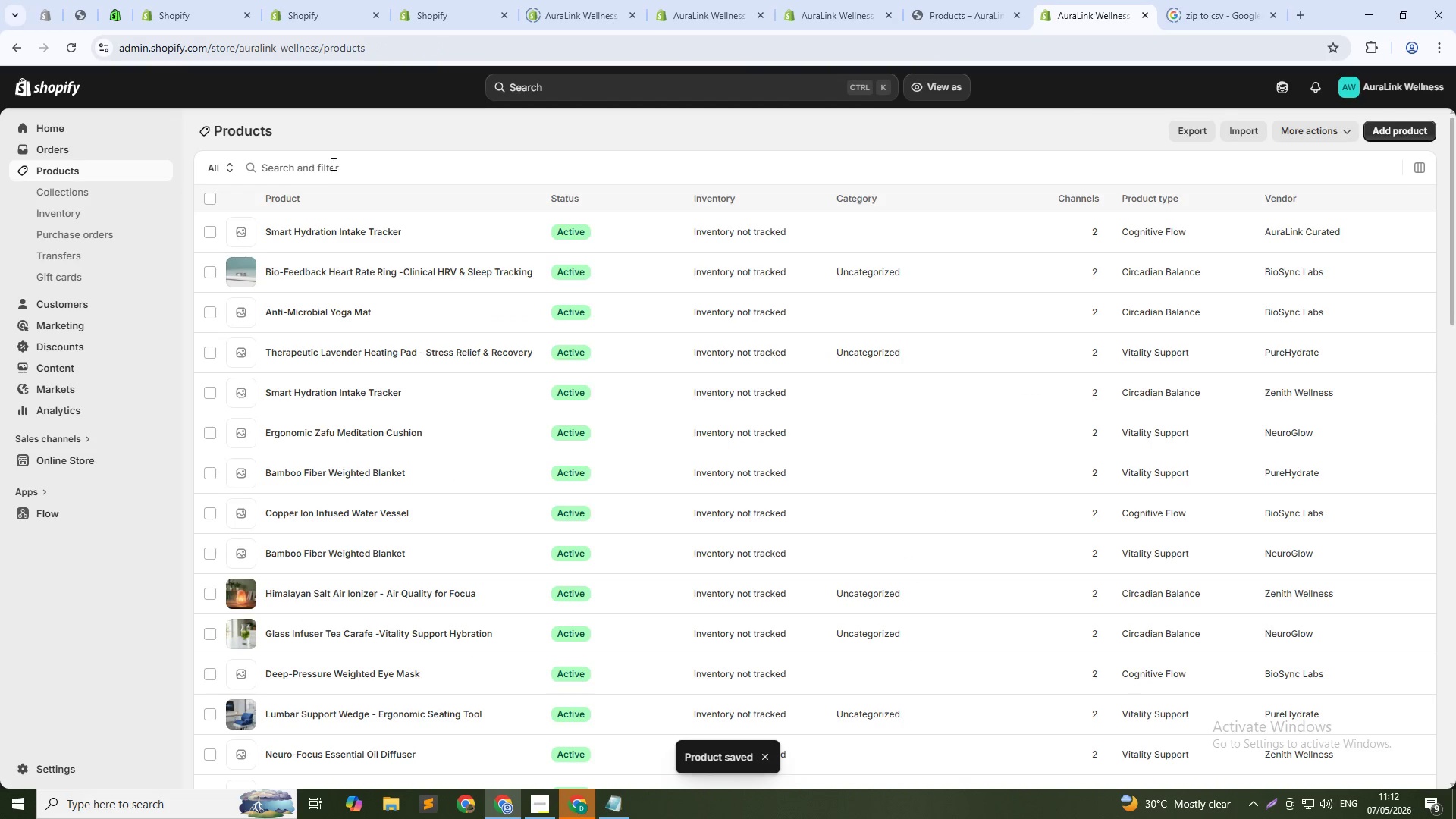 
left_click([332, 164])
 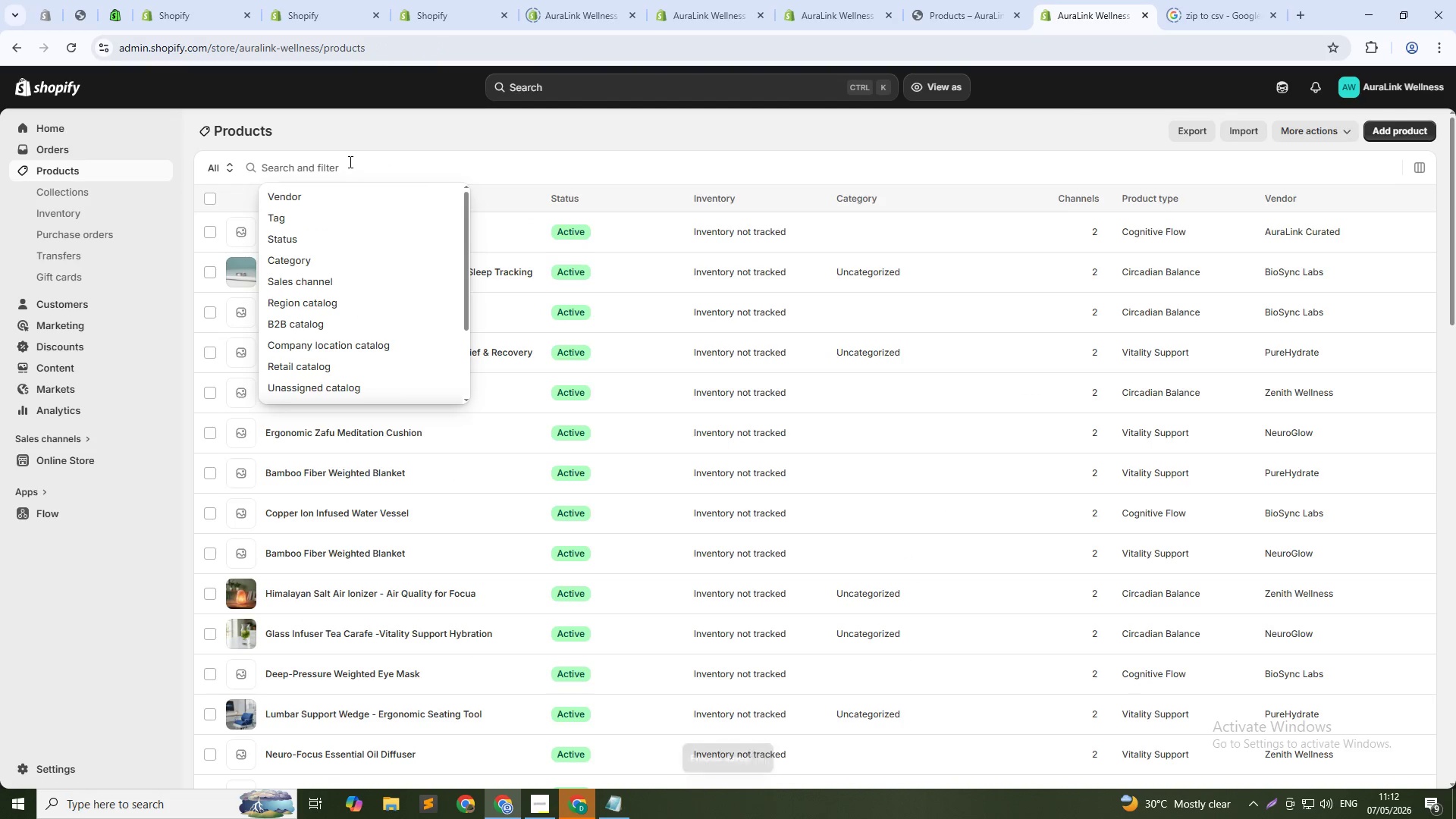 
type(hima)
 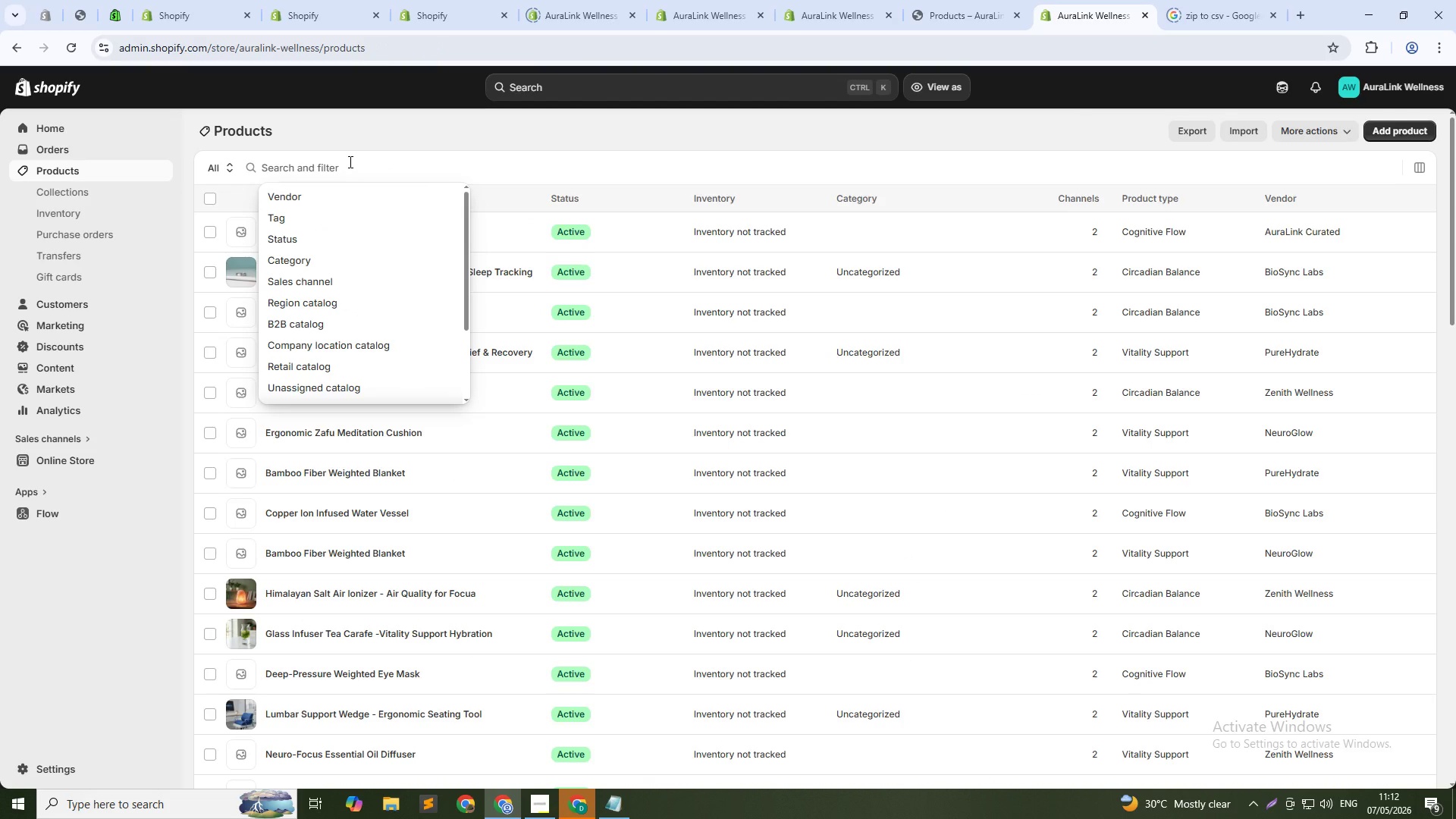 
left_click([349, 162])
 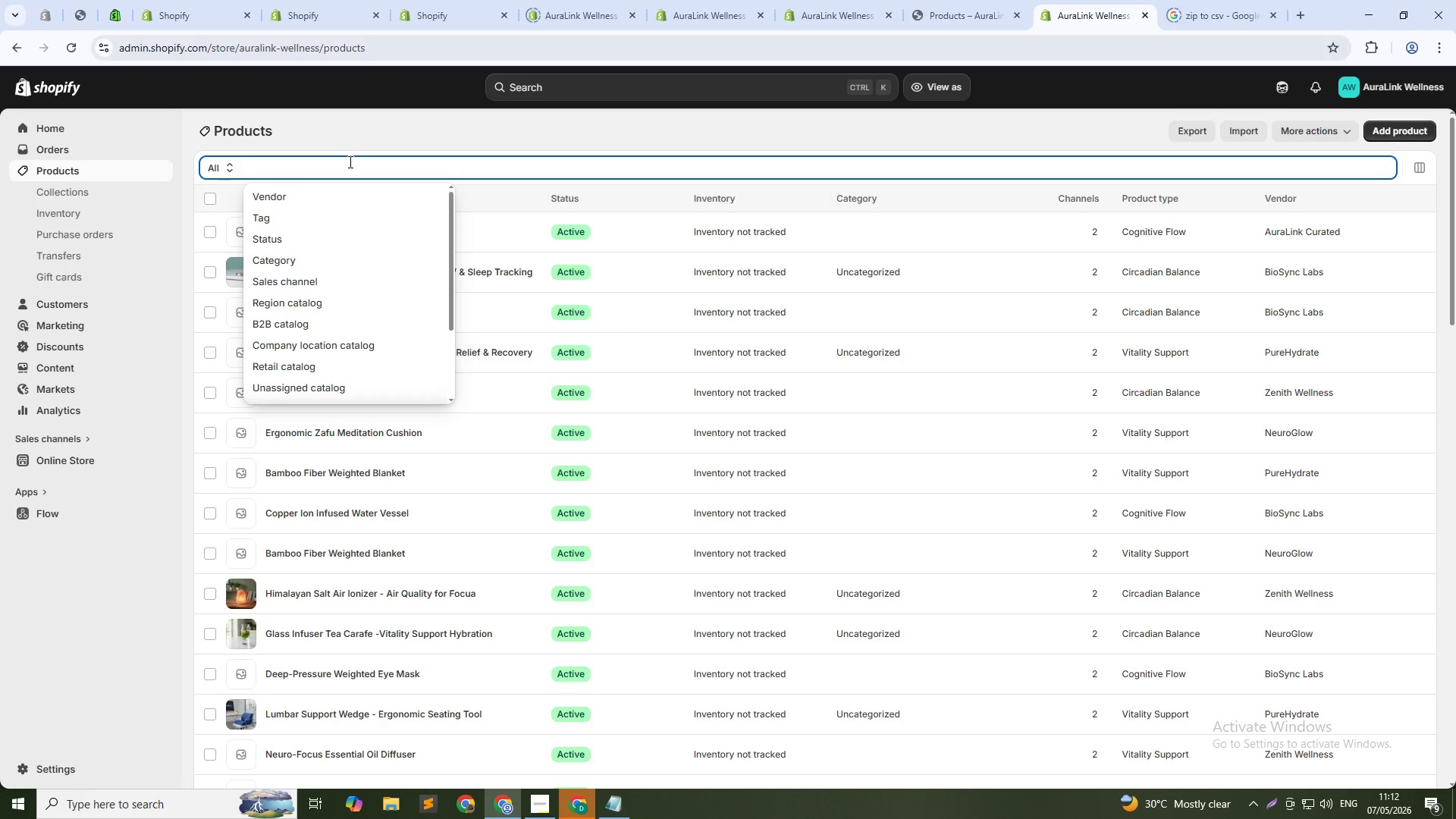 
type(i)
key(Backspace)
type(himalayan)
 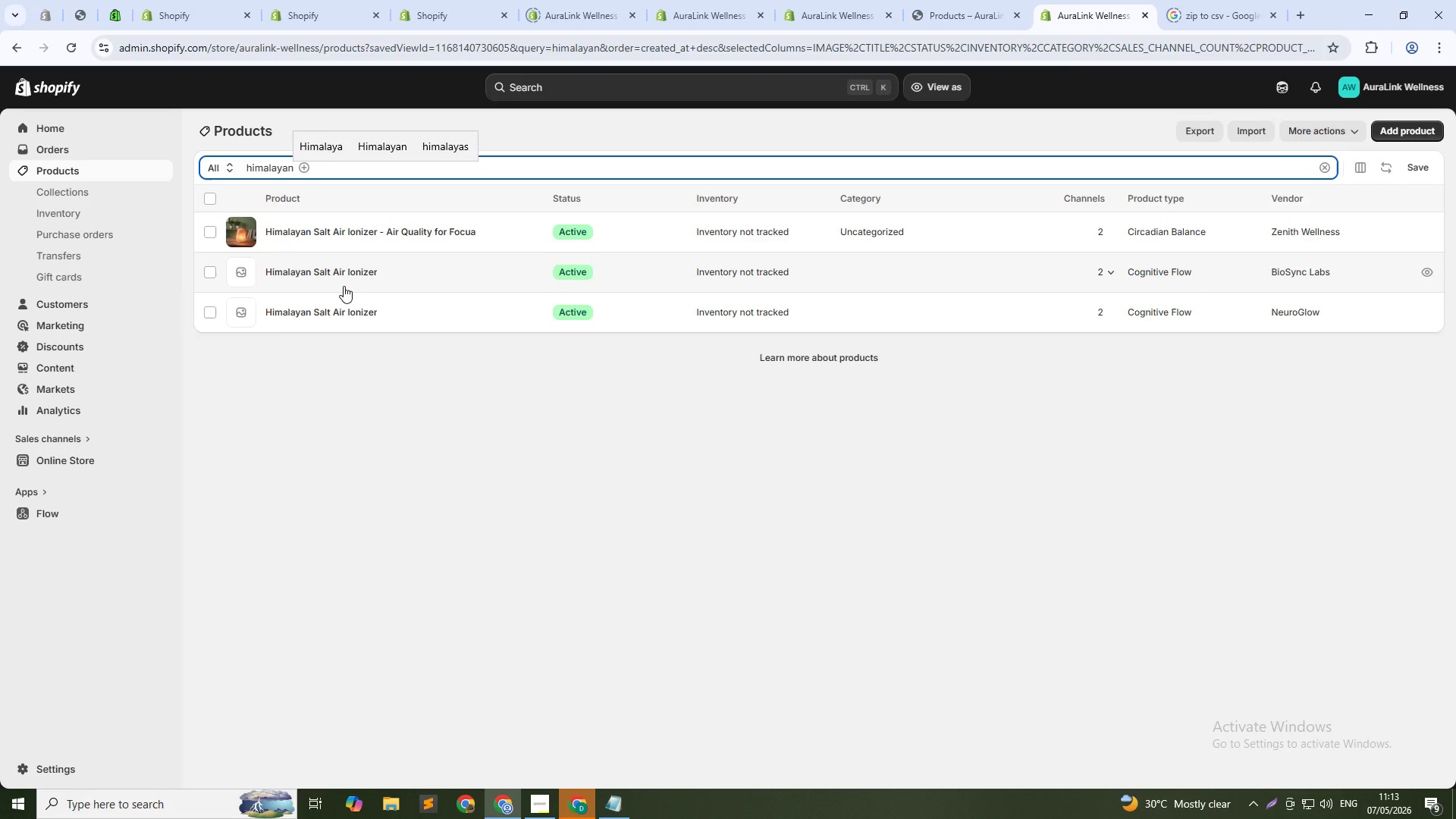 
wait(8.83)
 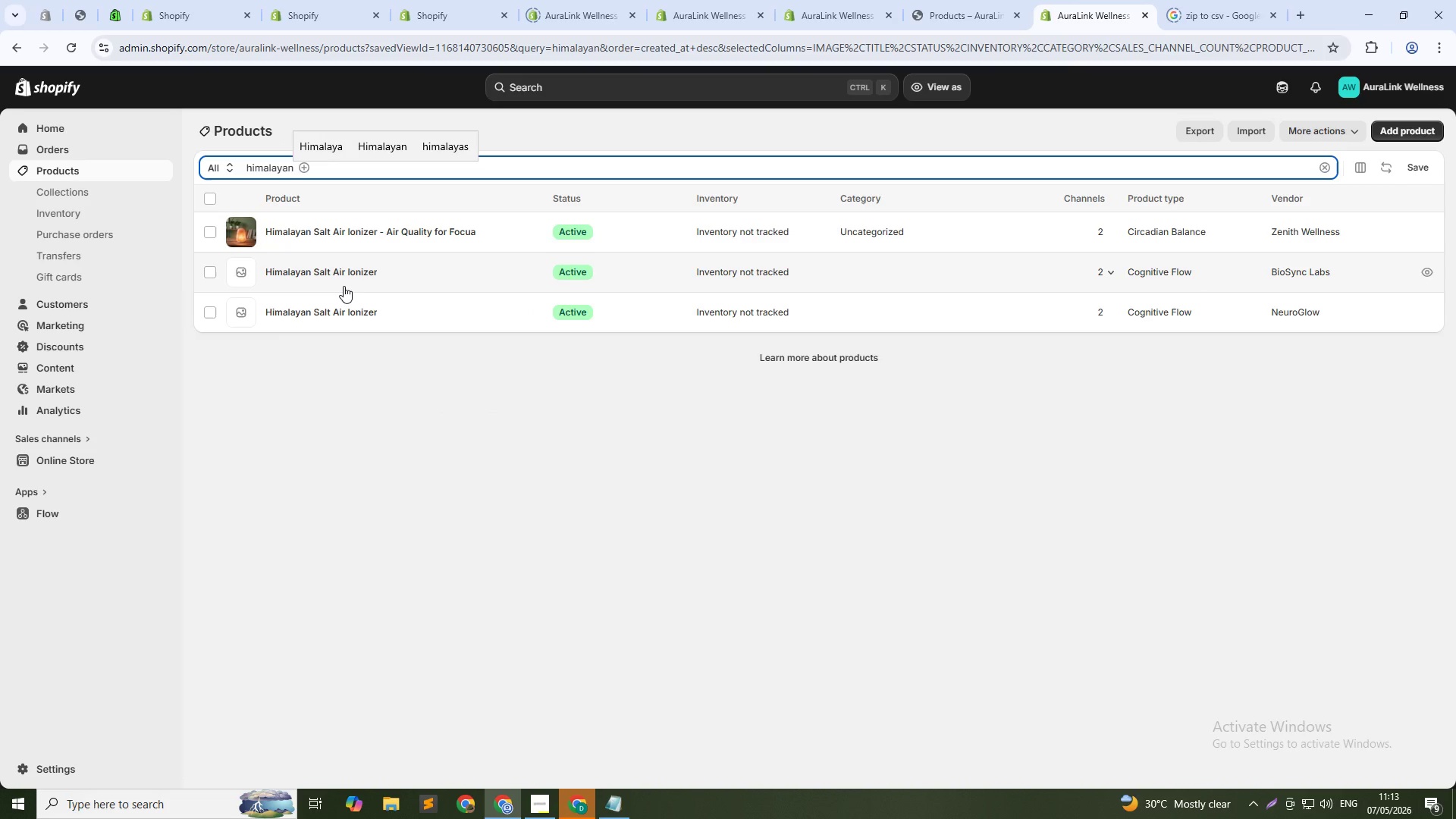 
left_click([334, 273])
 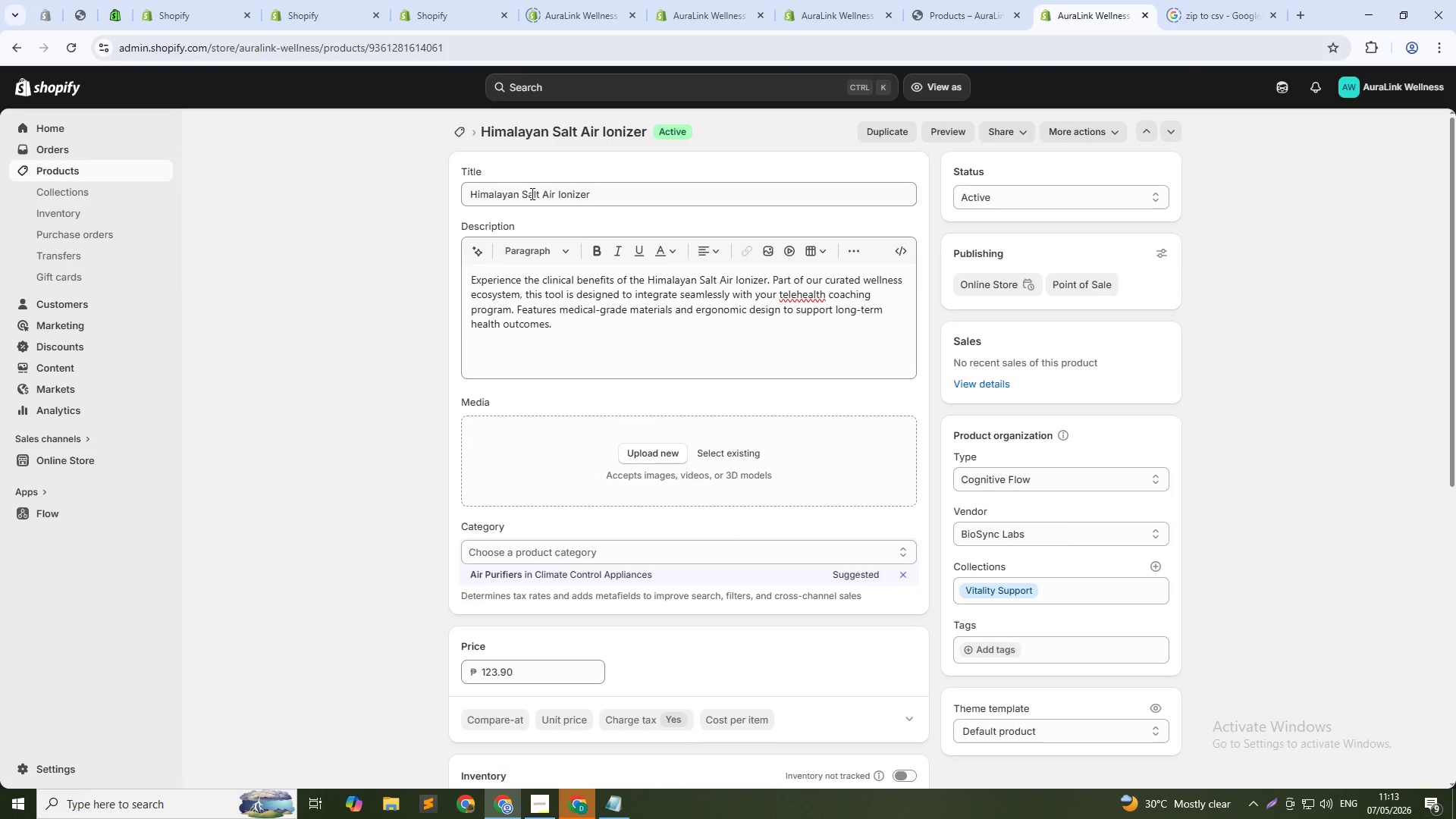 
left_click([514, 312])
 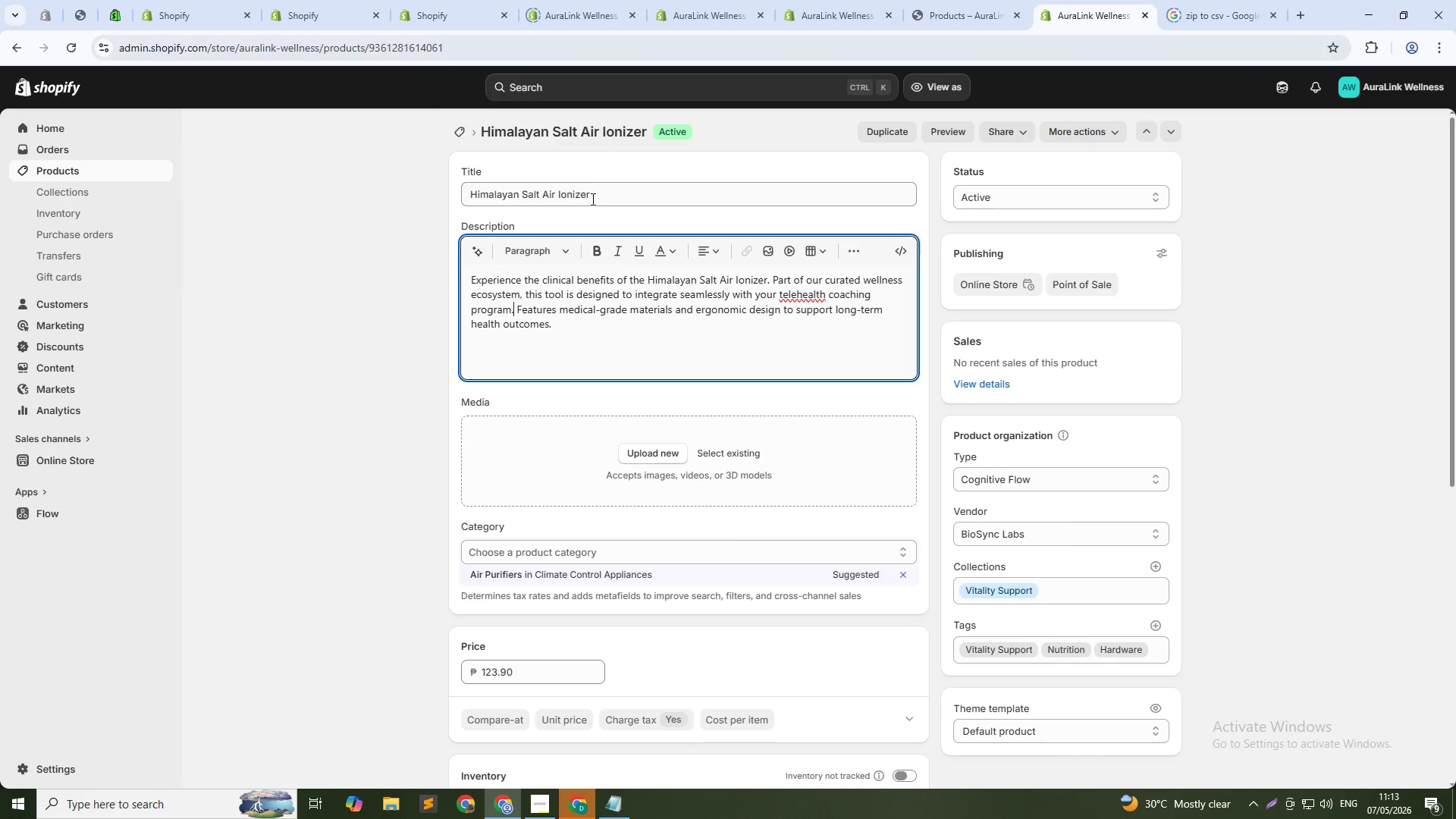 
left_click([601, 194])
 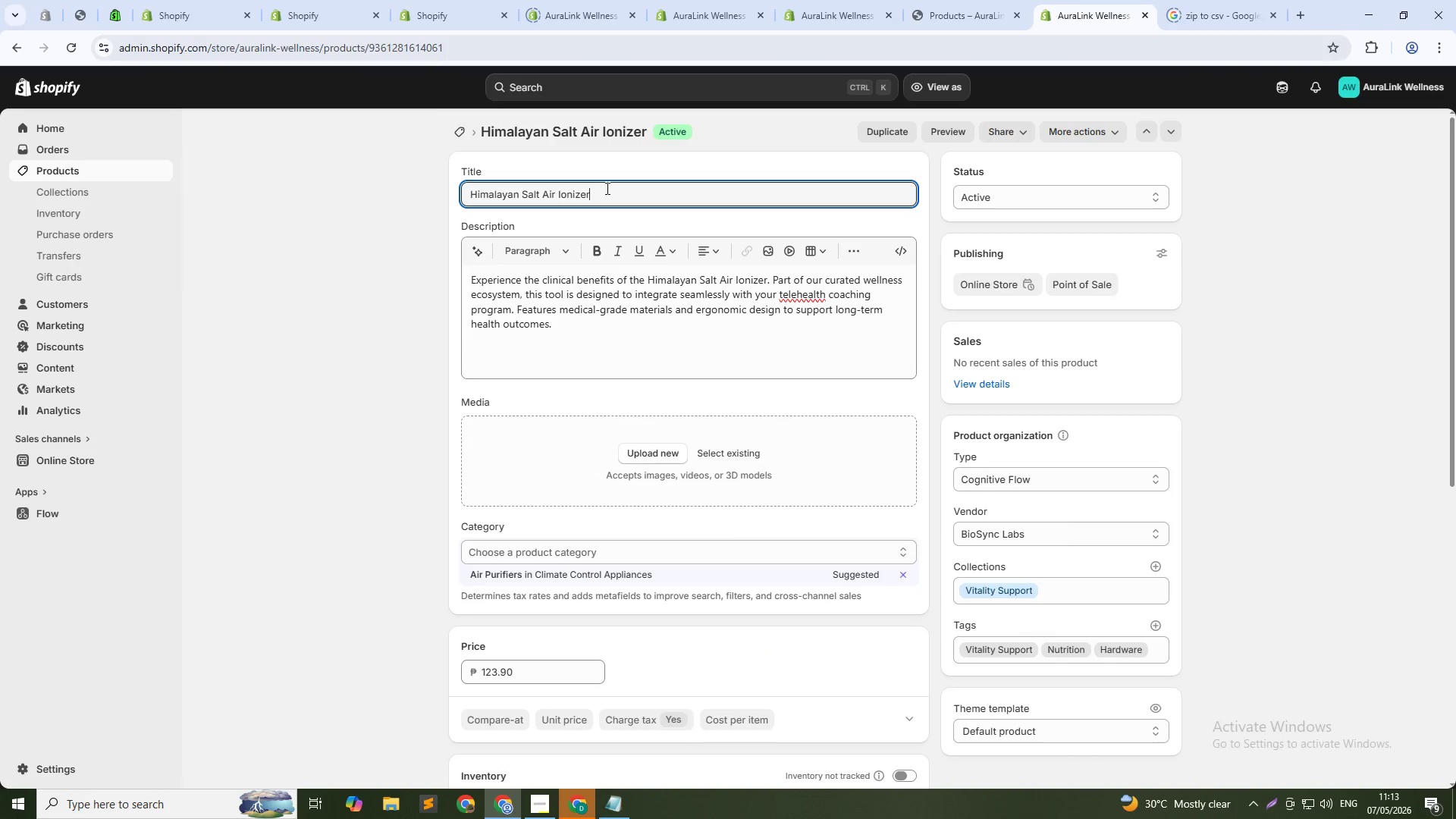 
type( - aIR Quality for Focus)
 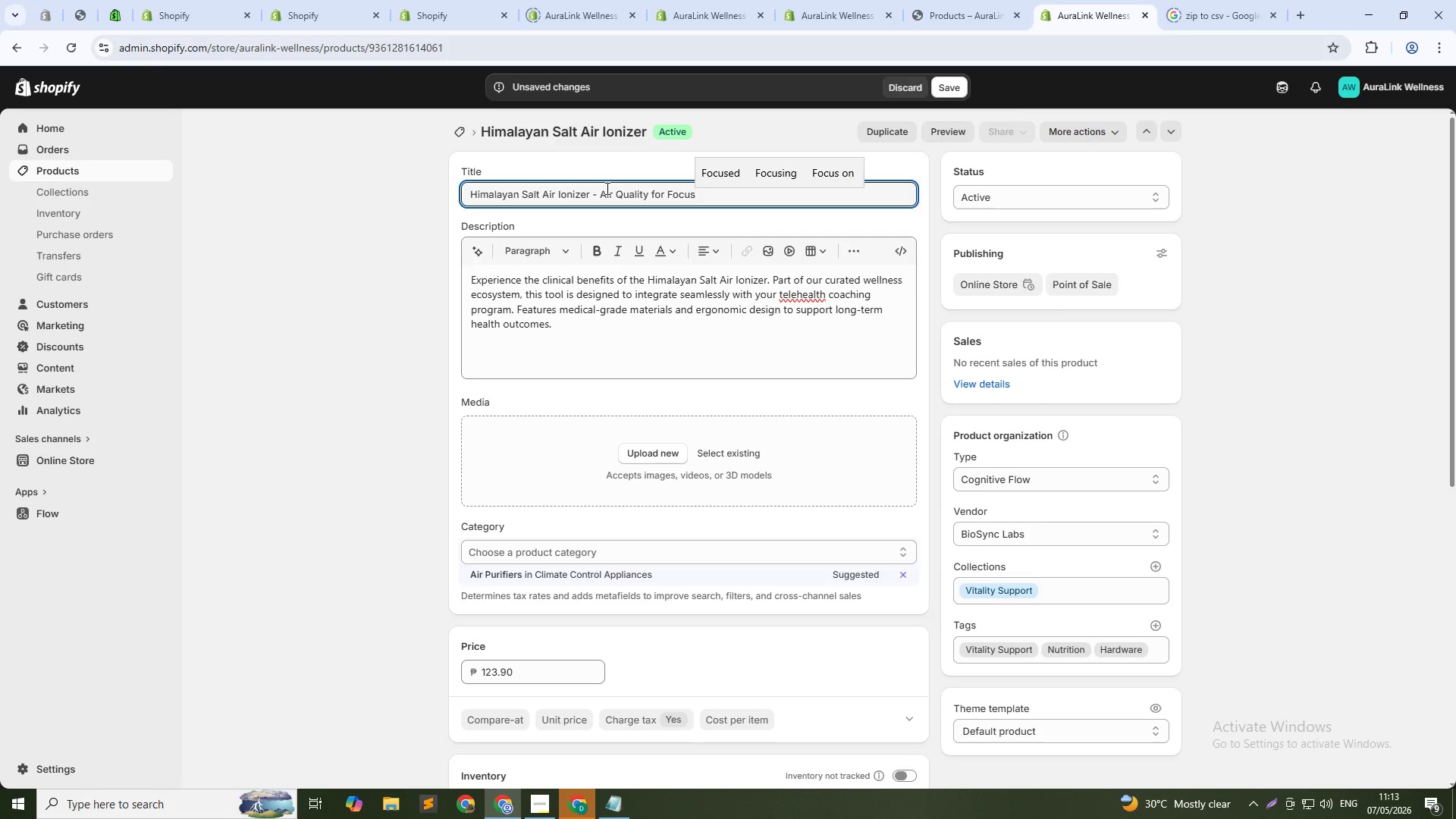 
hold_key(key=CapsLock, duration=0.38)
 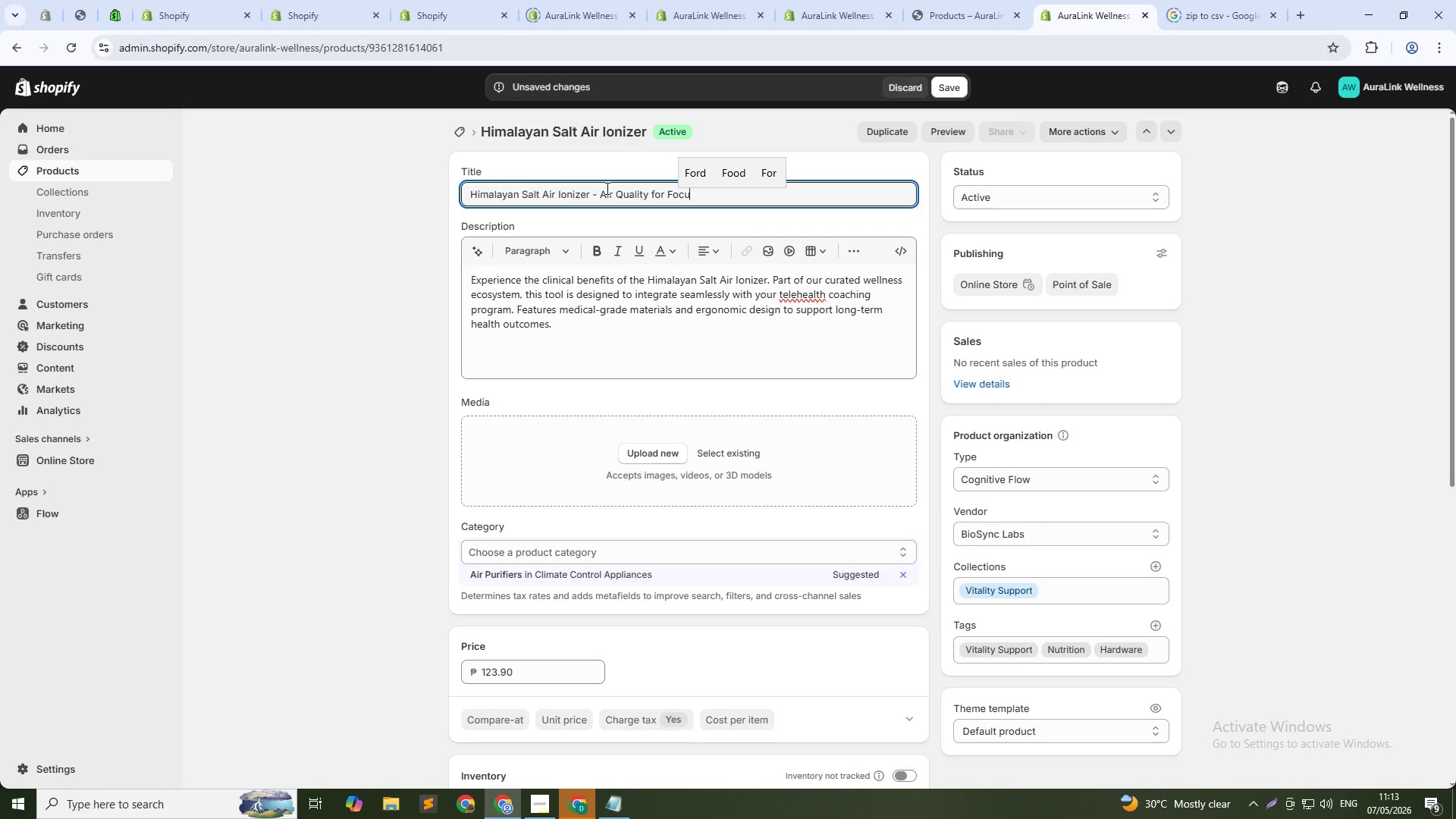 
left_click([553, 293])
 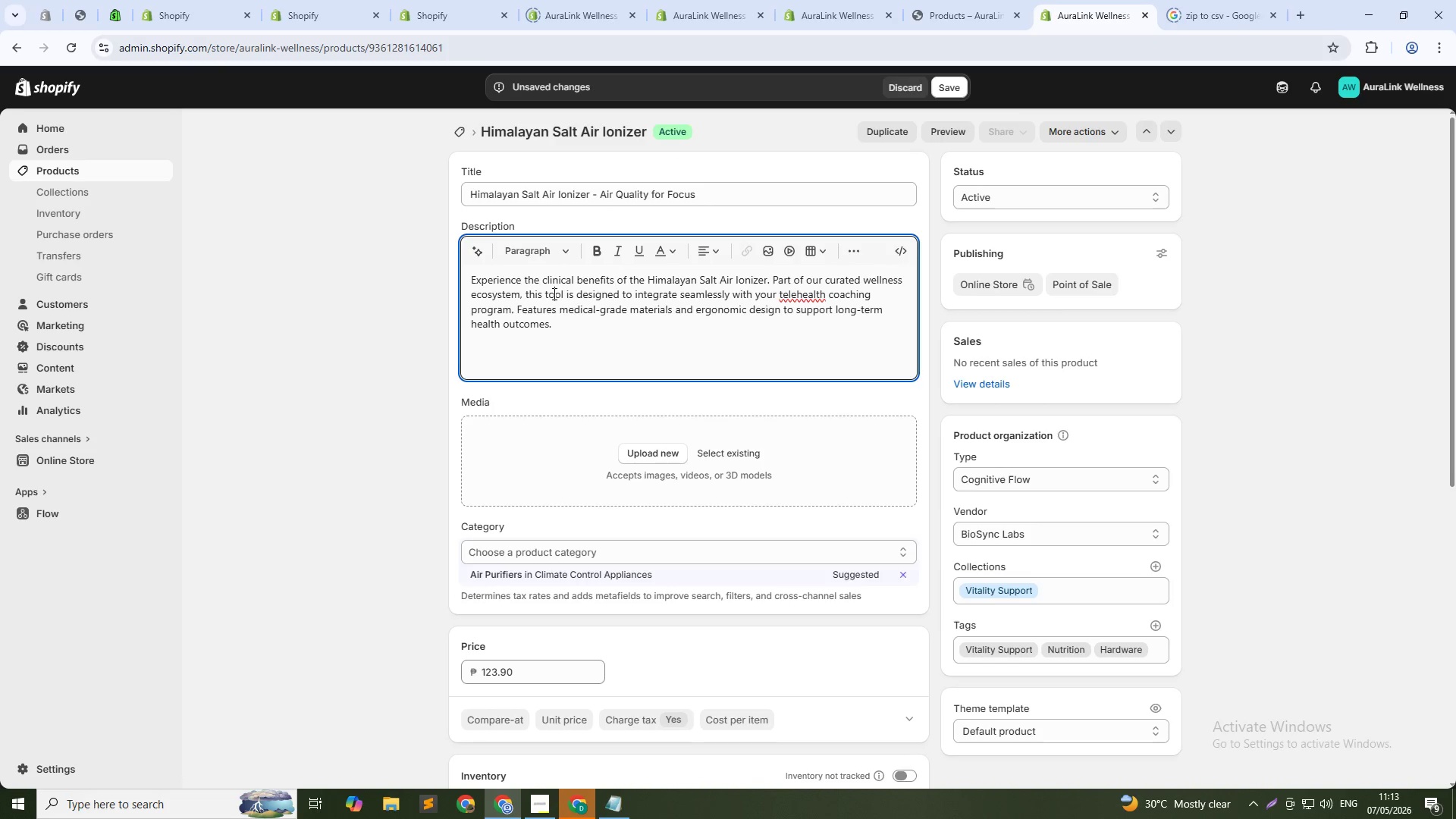 
key(Control+ControlLeft)
 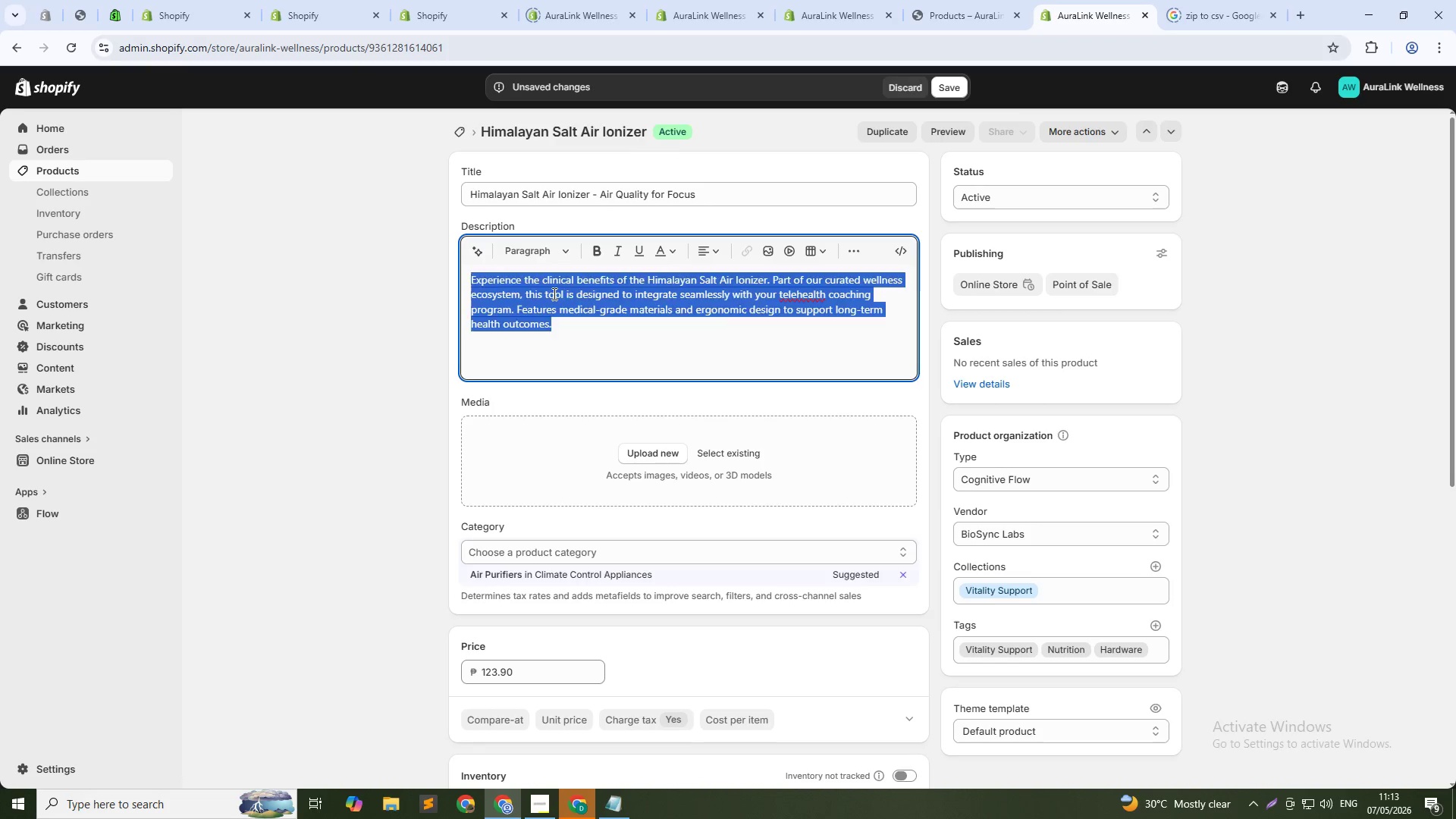 
key(Control+A)
 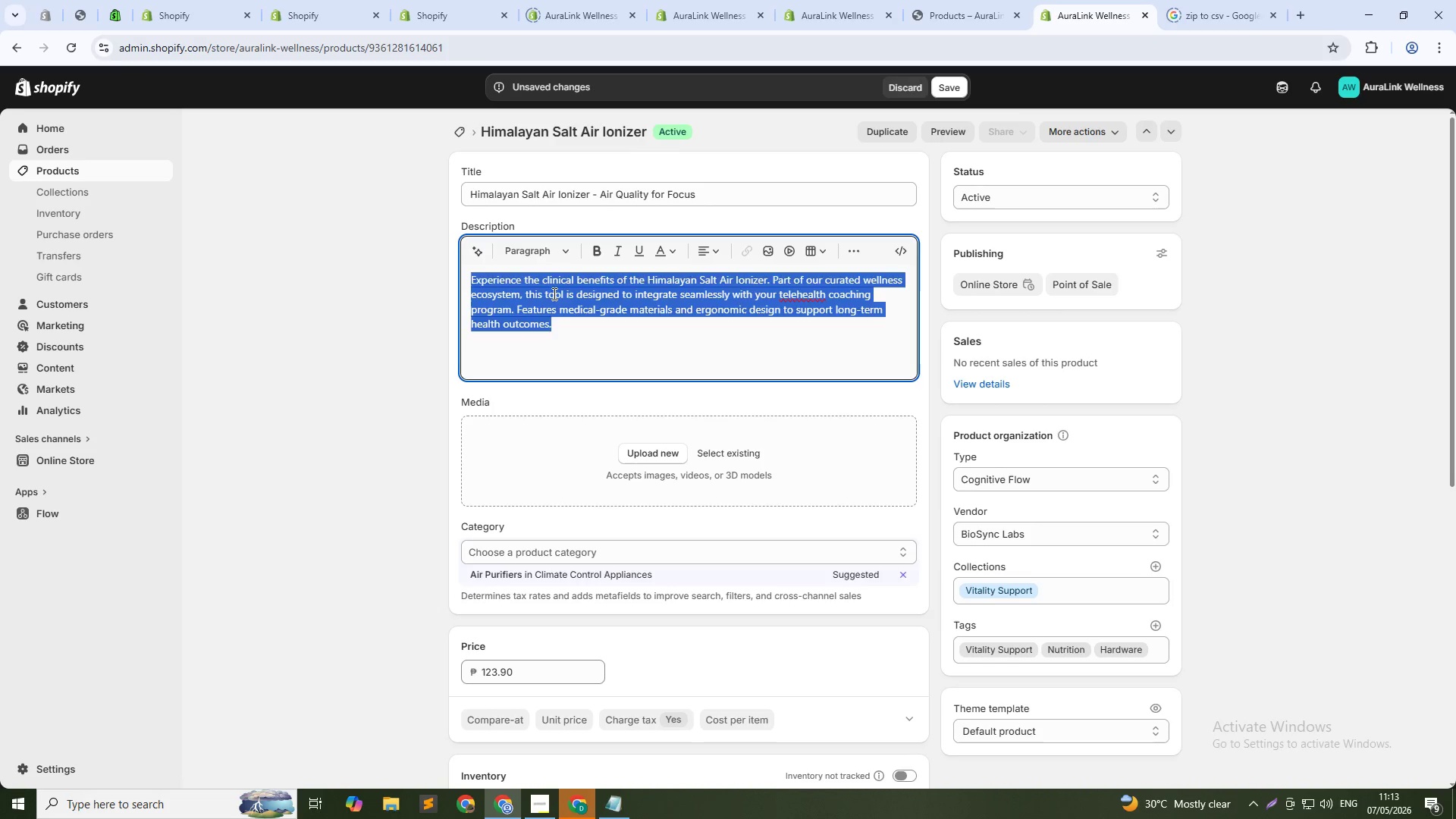 
key(Backspace)
type(This salt lamp and air ico)
key(Backspace)
key(Backspace)
type(onizer releases nagative icon to help purify your workspace air. Clen)
key(Backspace)
type(aner air supports respiratory clerity)
key(Backspace)
key(Backspace)
key(Backspace)
key(Backspace)
key(Backspace)
type(arity and mental focus. The warm amber glow is aldo claming for your nervous system )
key(Backspace)
type(. Pere)
key(Backspace)
type(fect for AuraLink clients using Connitive)
key(Backspace)
key(Backspace)
key(Backspace)
key(Backspace)
key(Backspace)
key(Backspace)
key(Backspace)
type(gn)
key(Backspace)
type(nitive Flow protocols)
 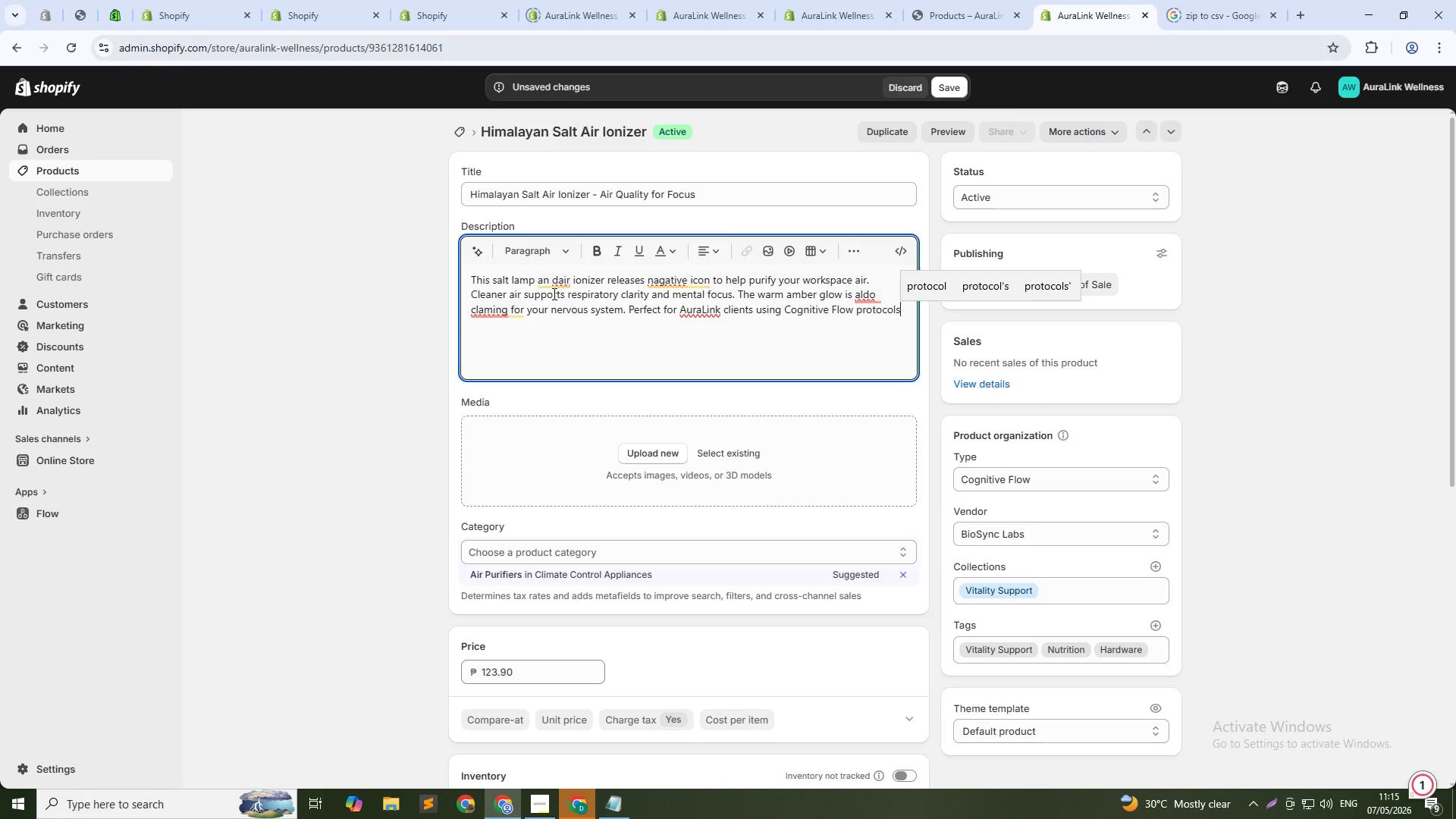 
scroll: coordinate [553, 293], scroll_direction: up, amount: 1.0
 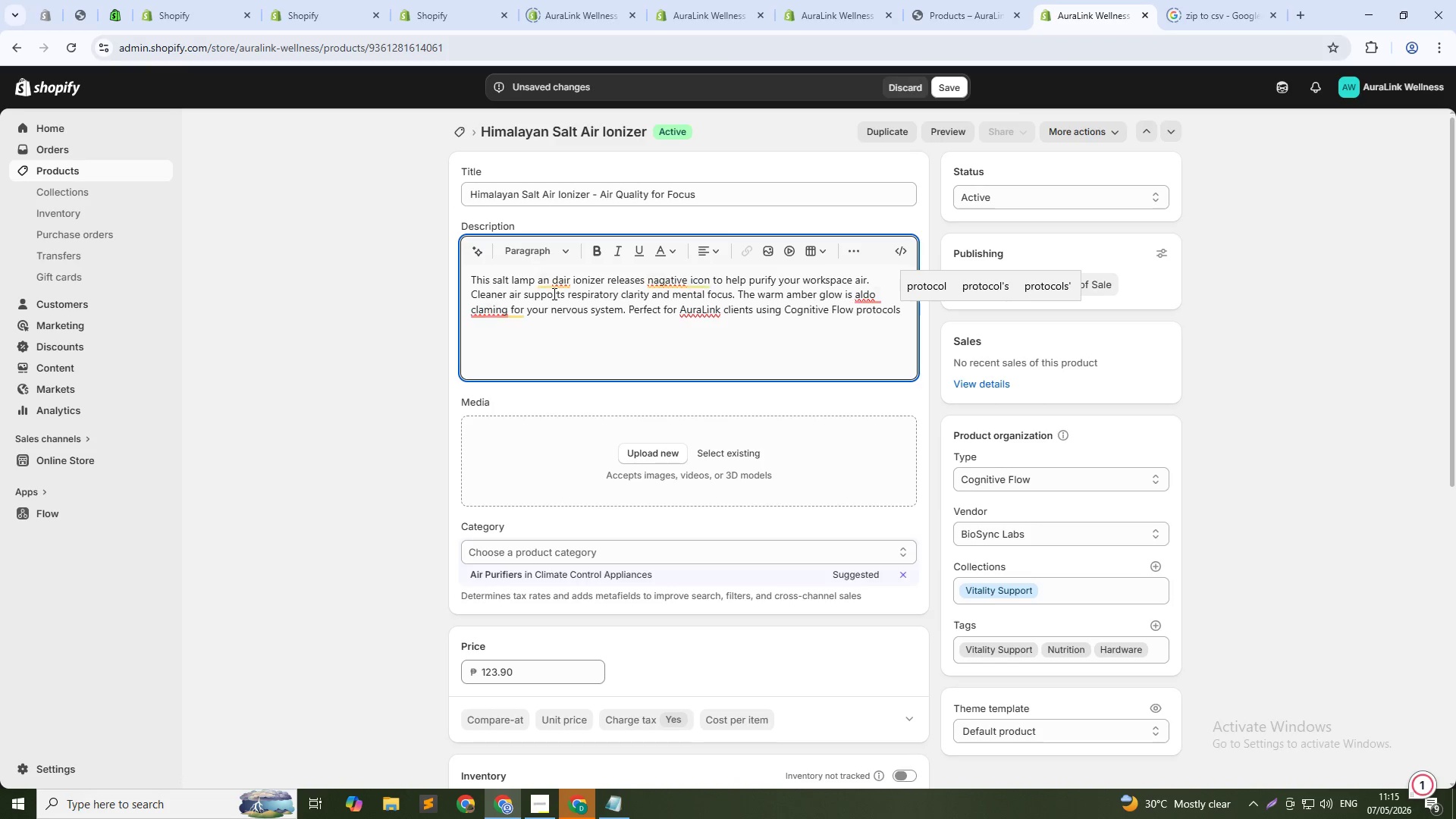 
key(Period)
 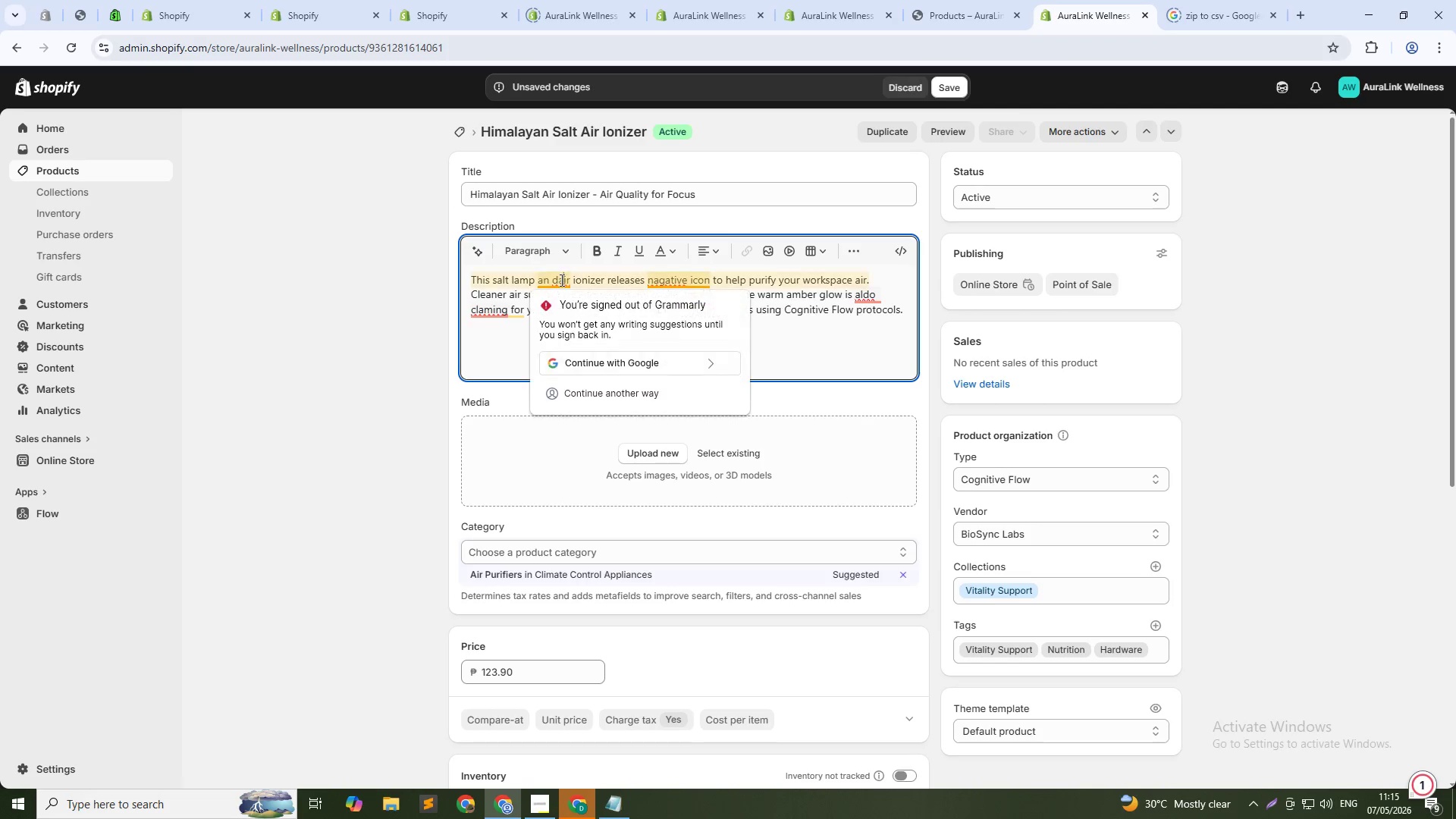 
key(ArrowLeft)
 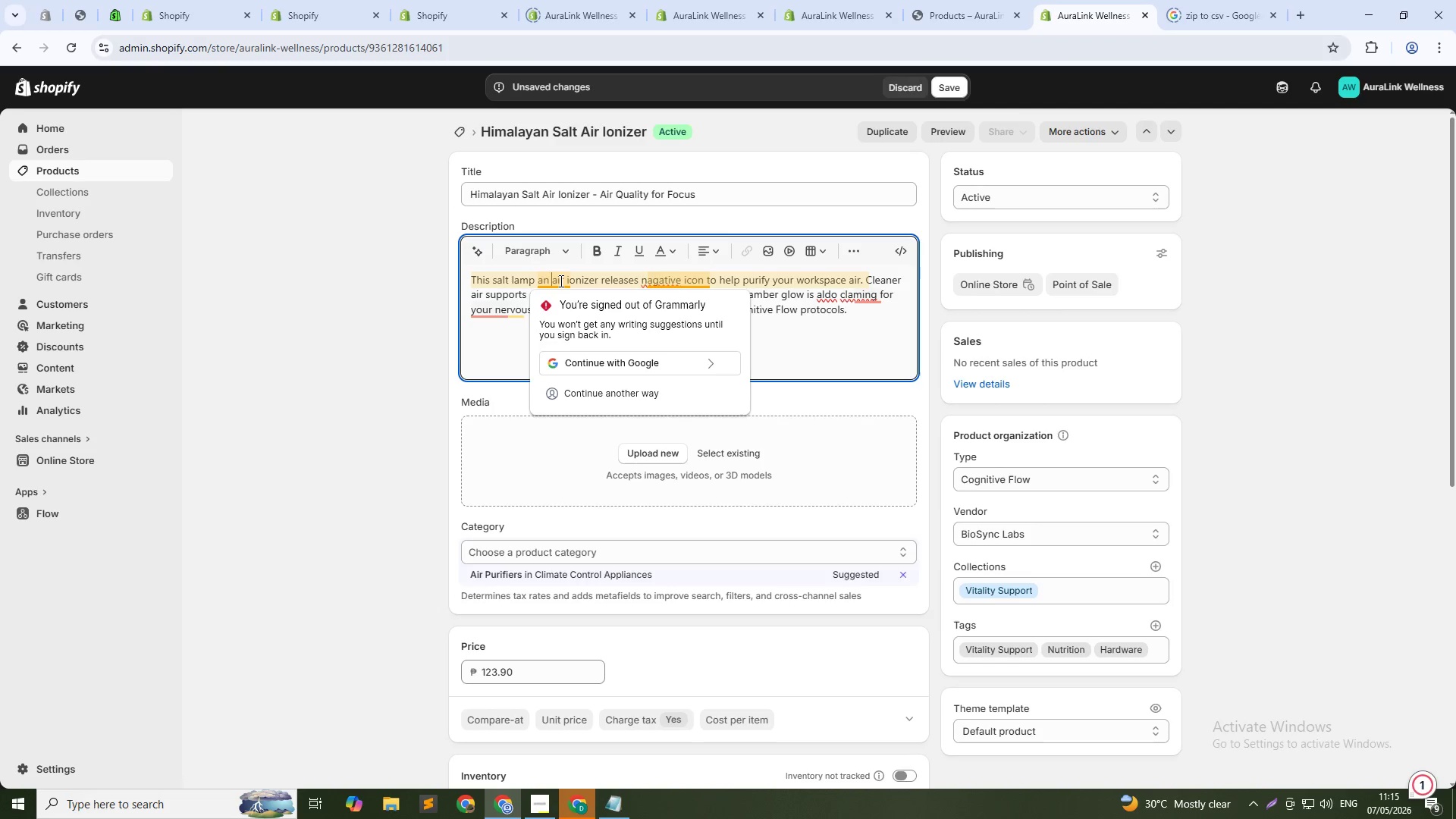 
key(Backspace)
 